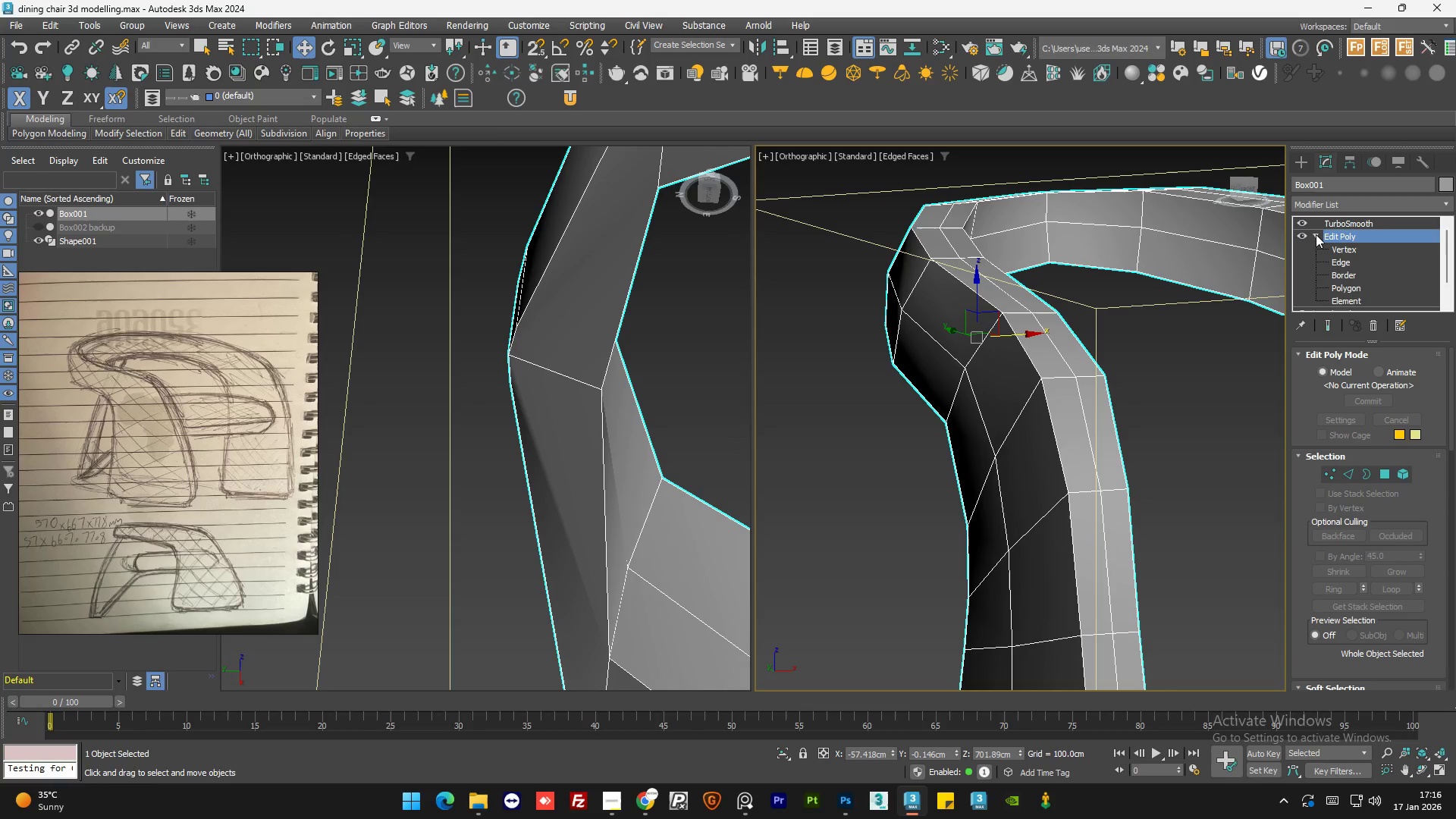 
left_click([1316, 234])
 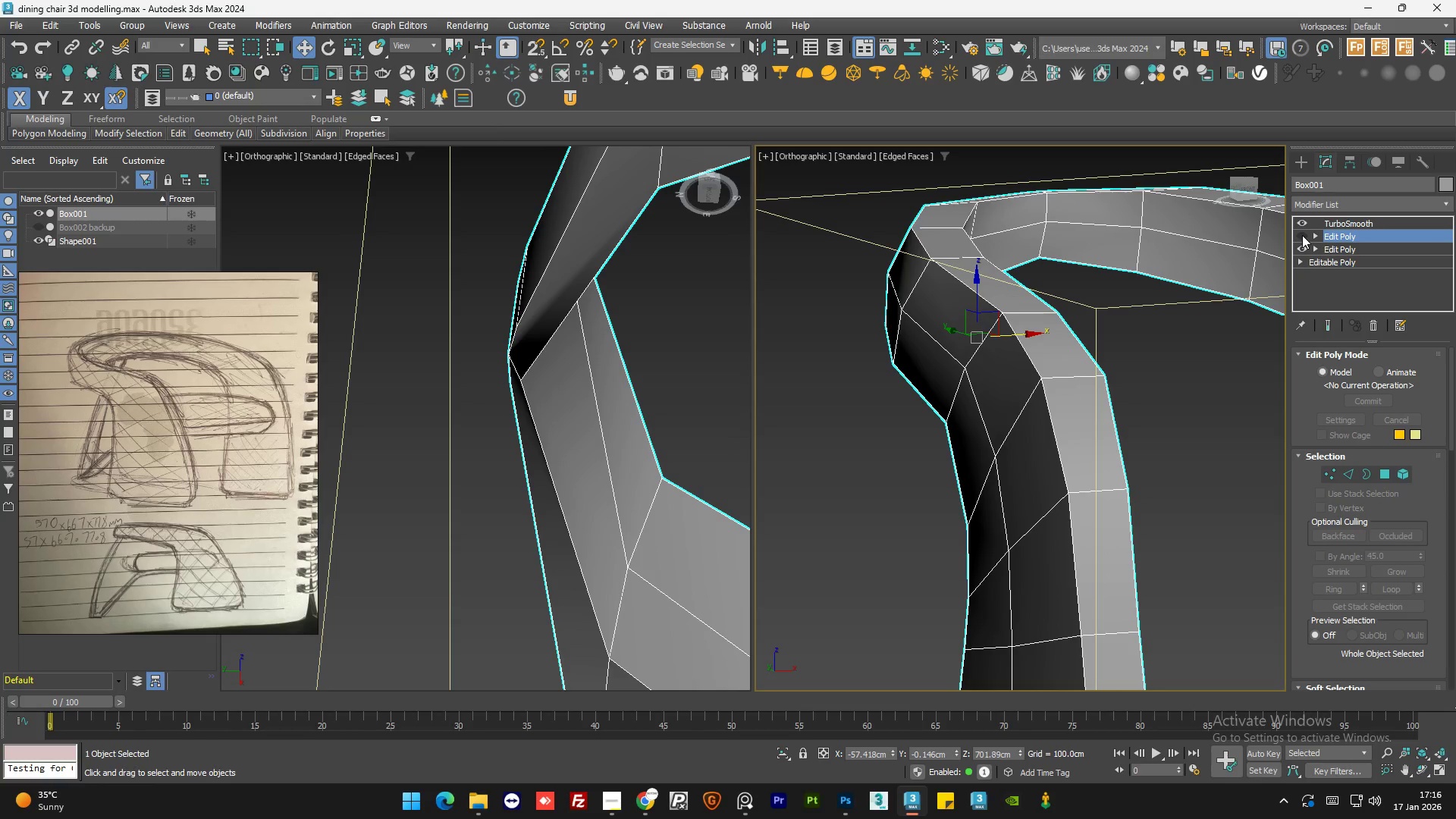 
double_click([1302, 235])
 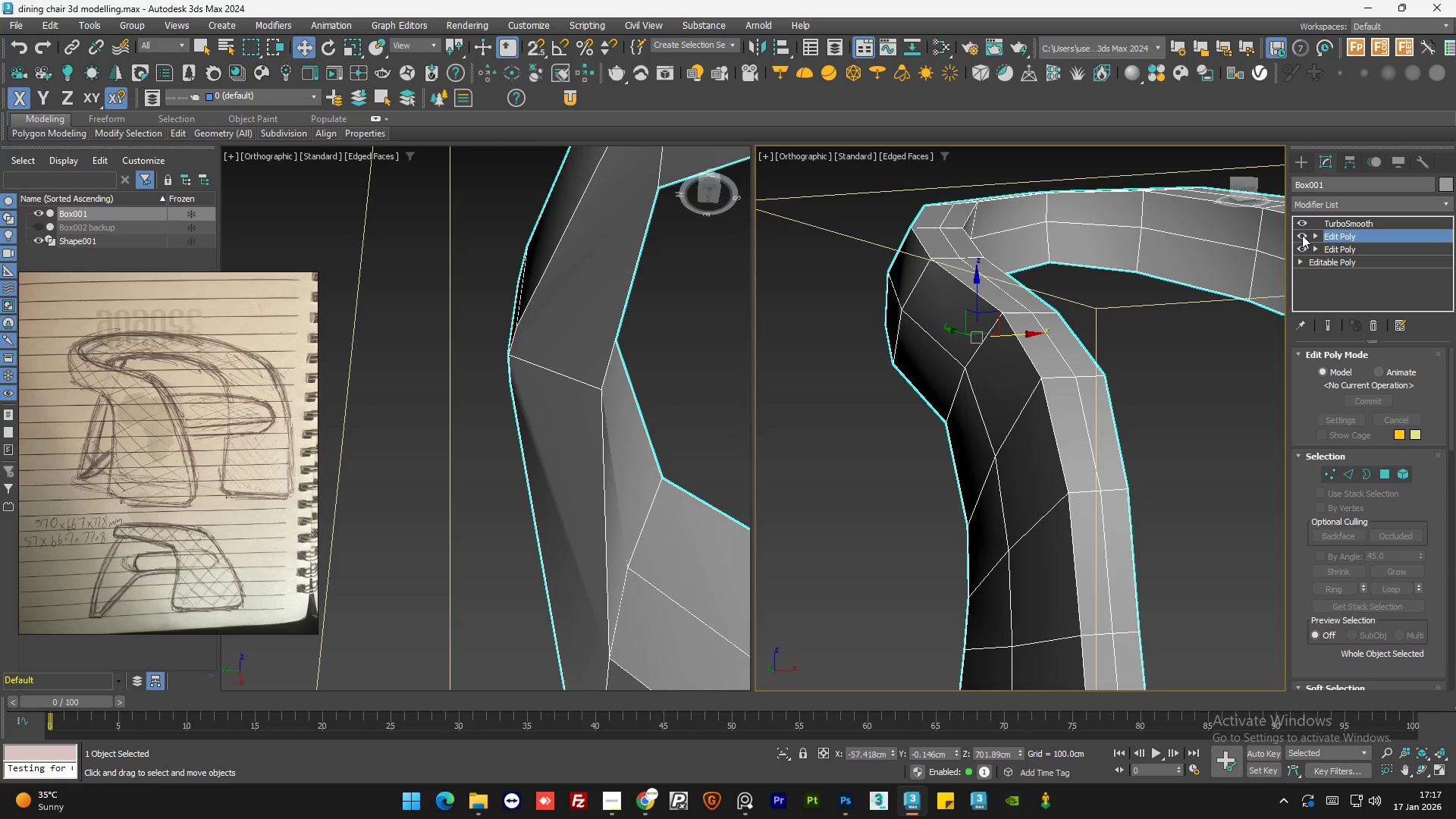 
triple_click([1302, 235])
 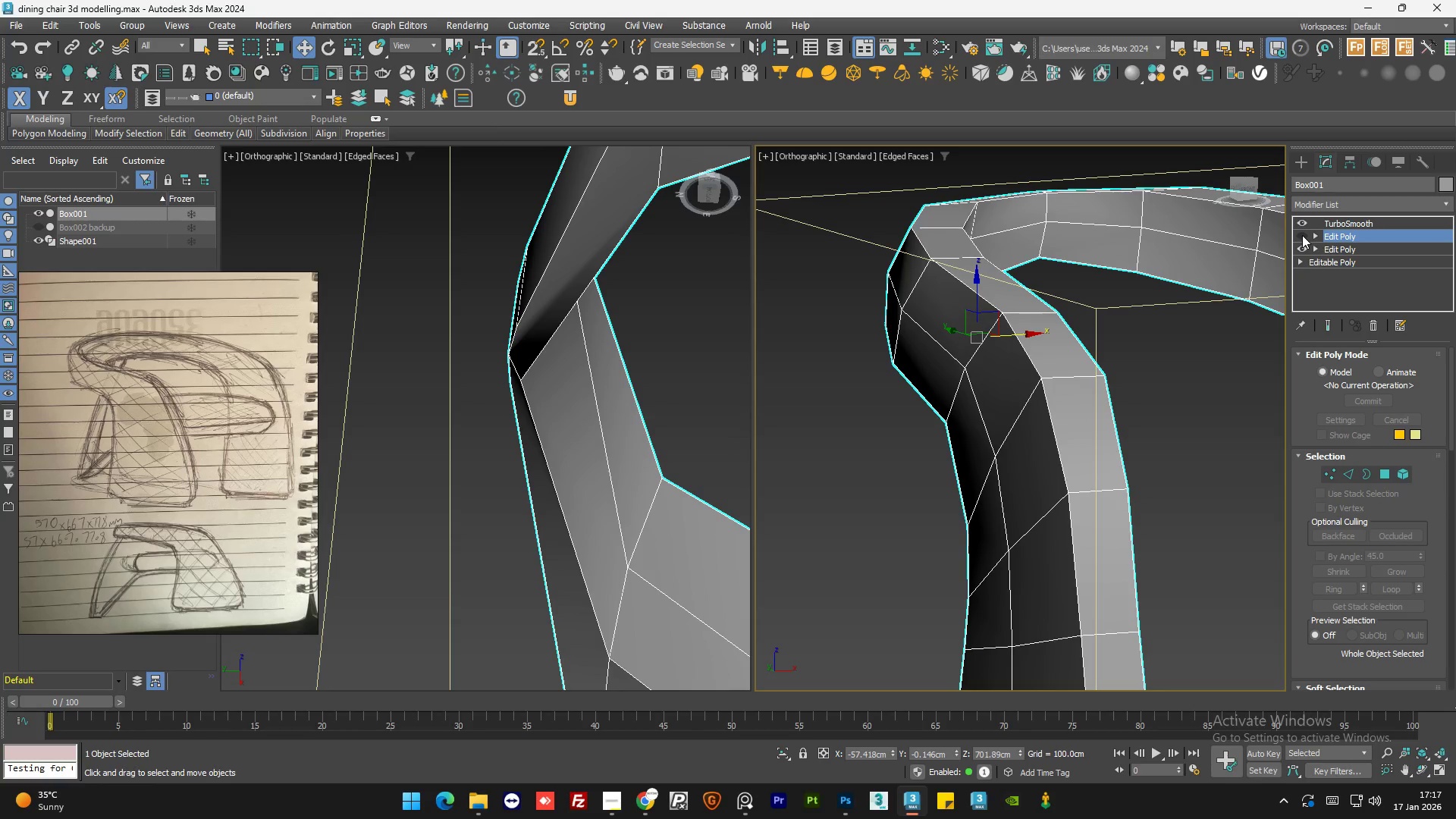 
triple_click([1302, 235])
 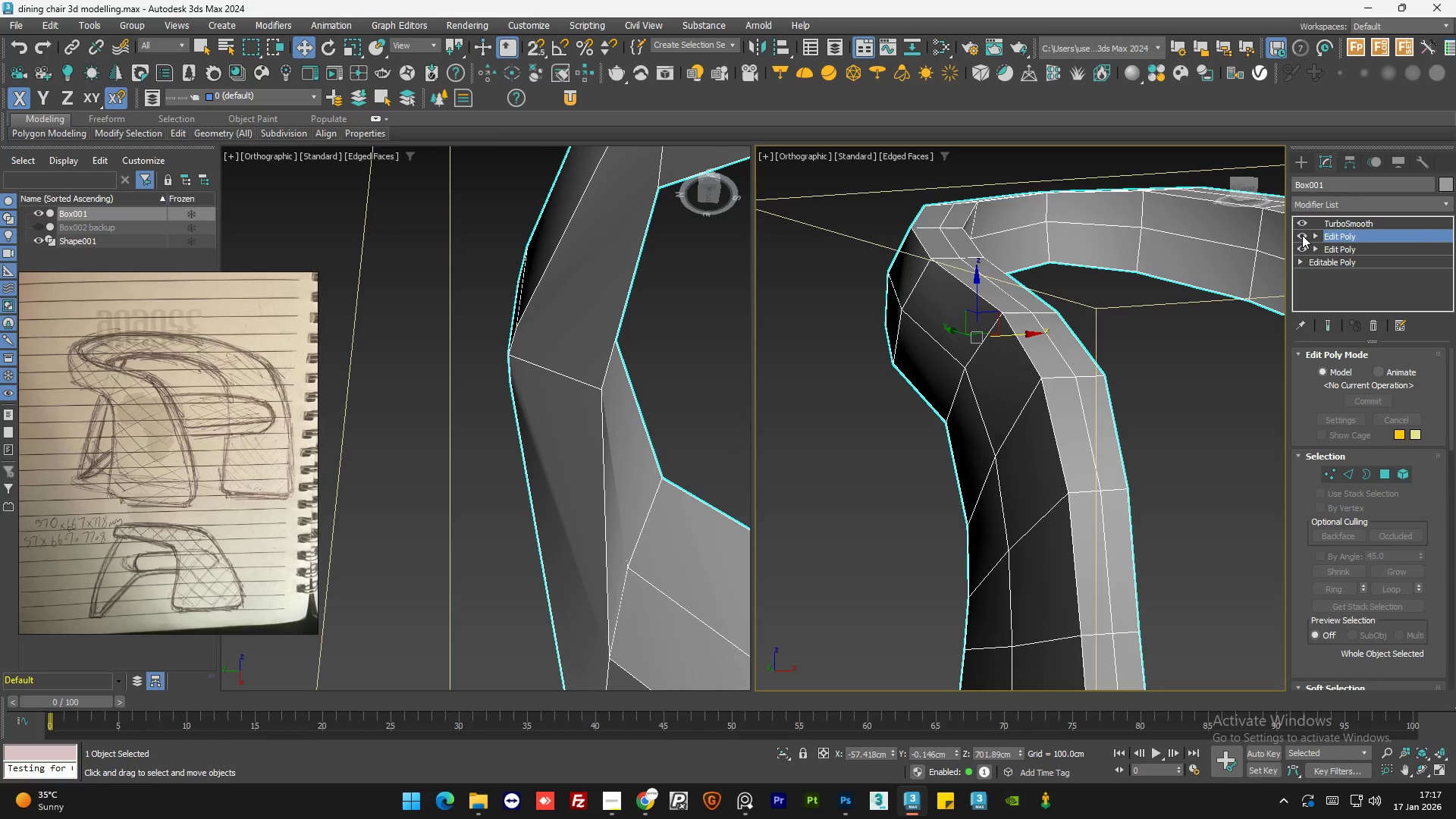 
triple_click([1302, 235])
 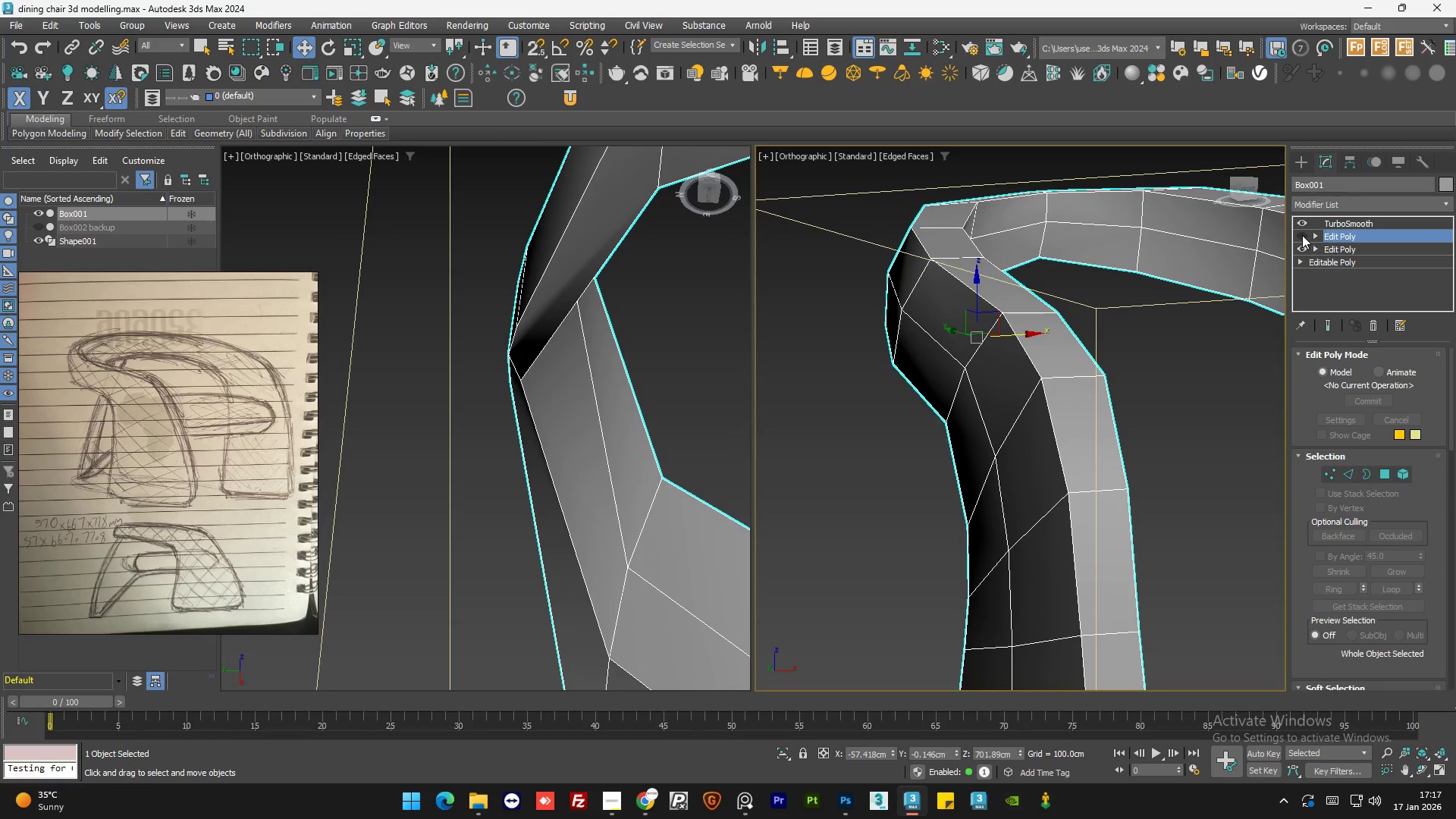 
triple_click([1302, 235])
 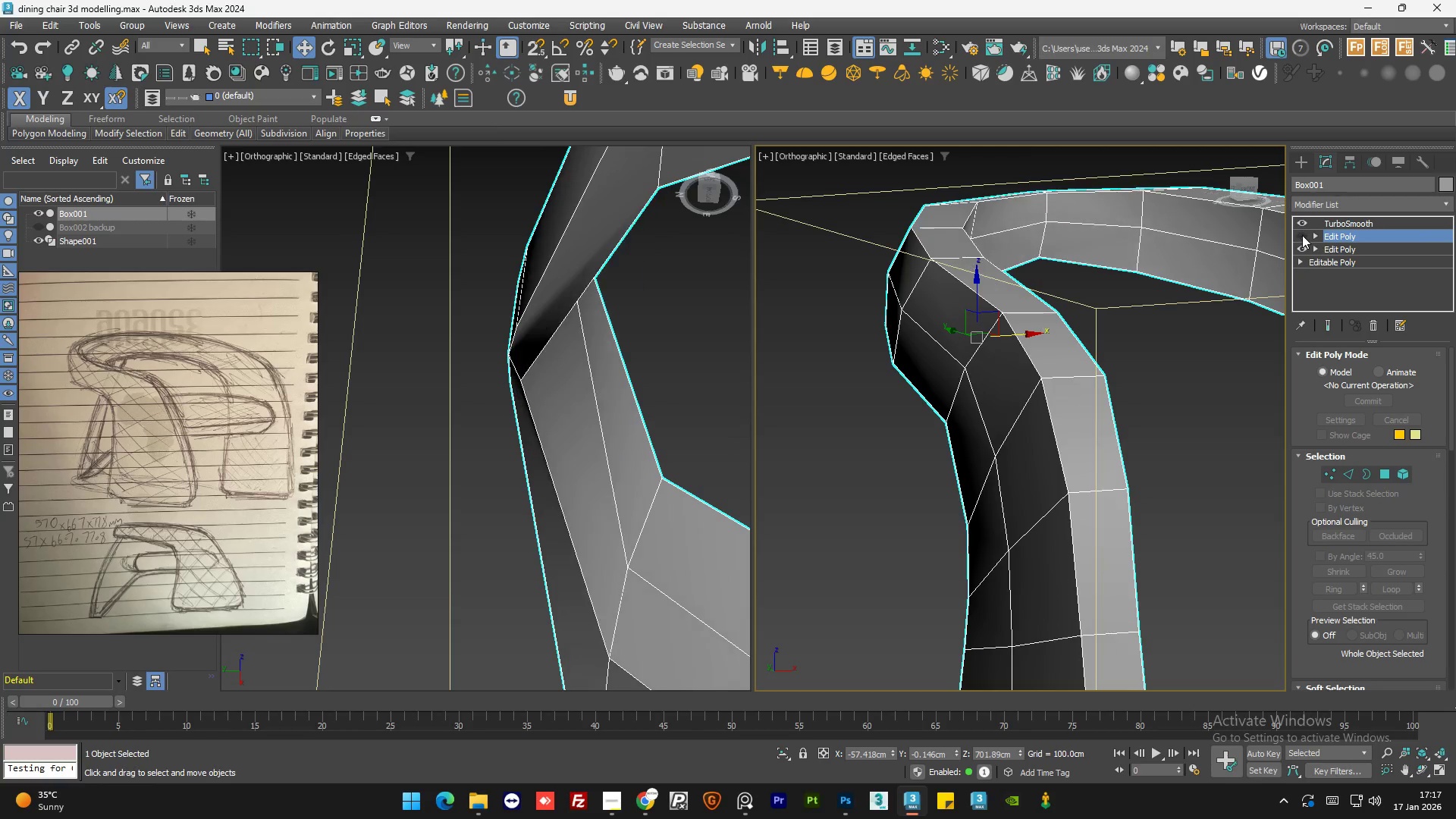 
double_click([1302, 235])
 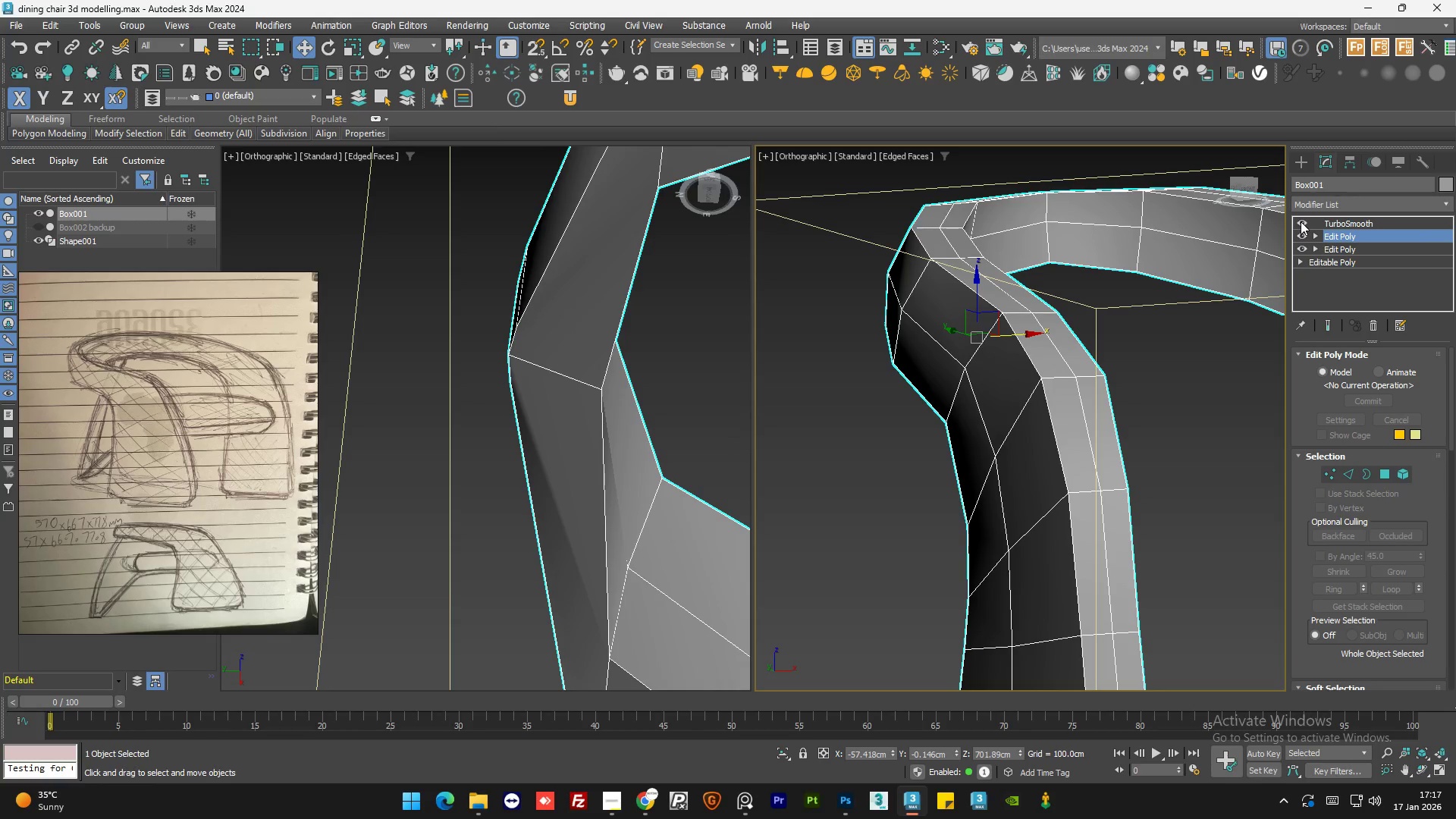 
left_click([1329, 223])
 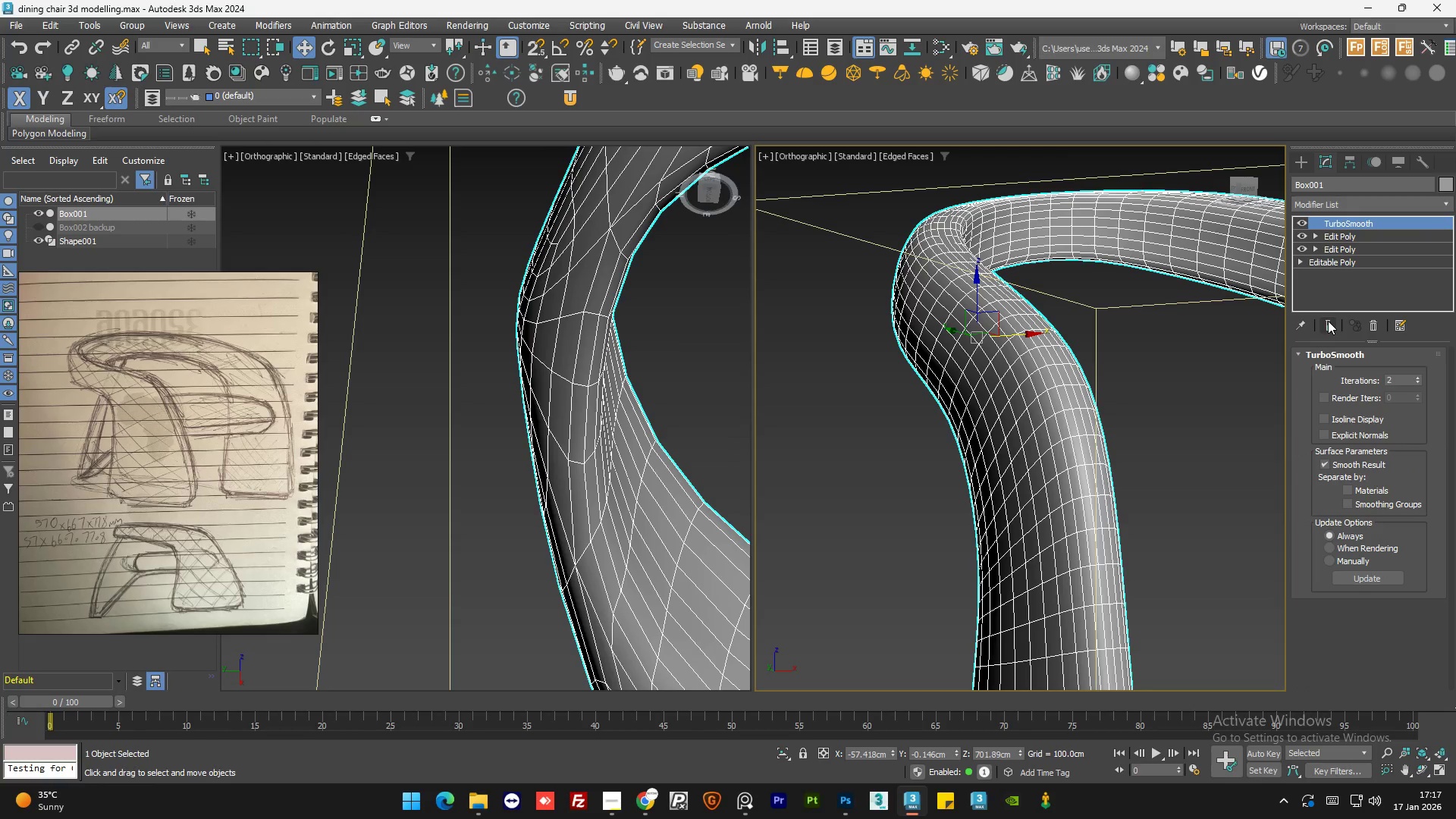 
left_click([1338, 234])
 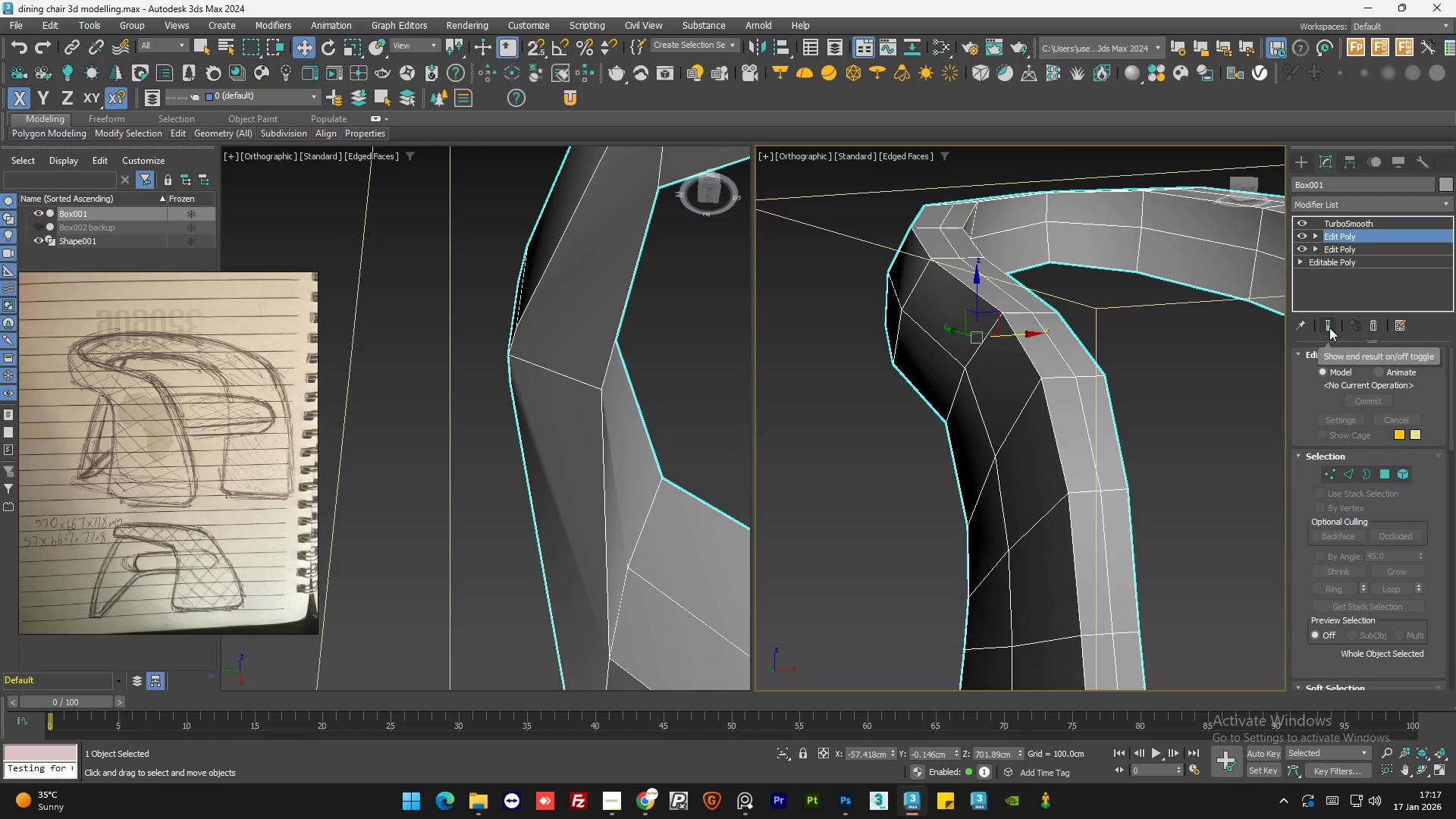 
left_click([1329, 328])
 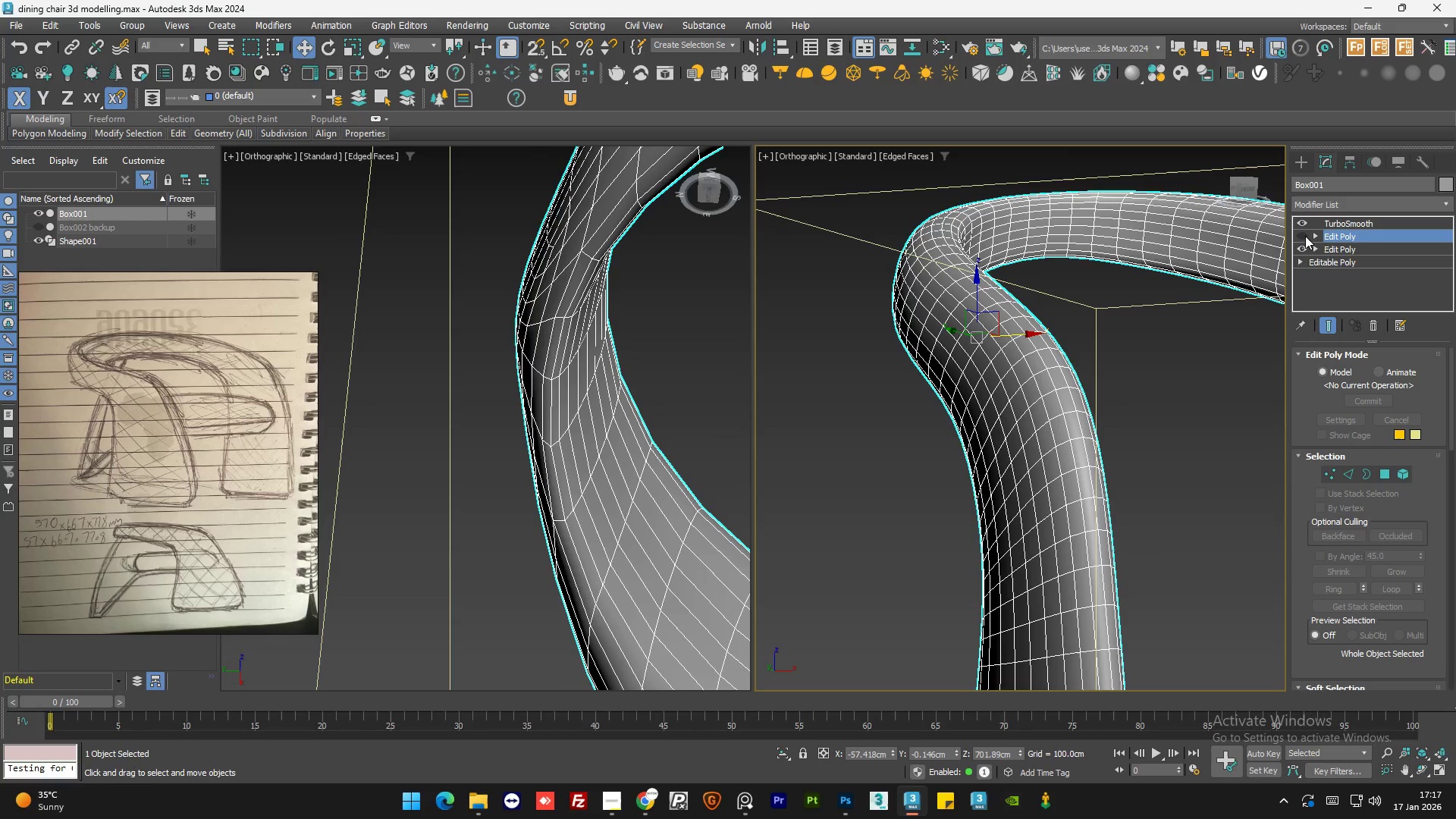 
double_click([1305, 236])
 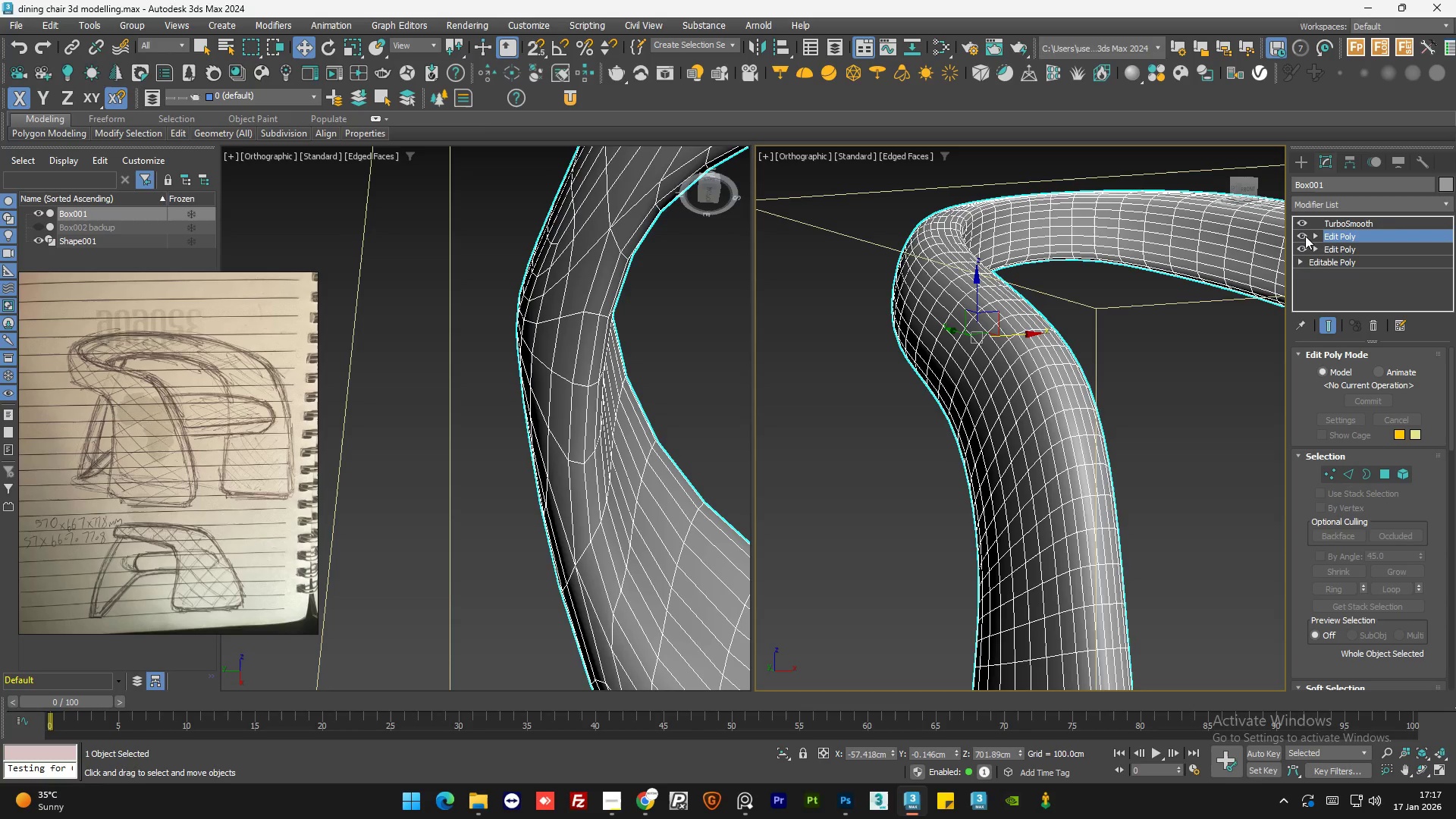 
left_click([1305, 236])
 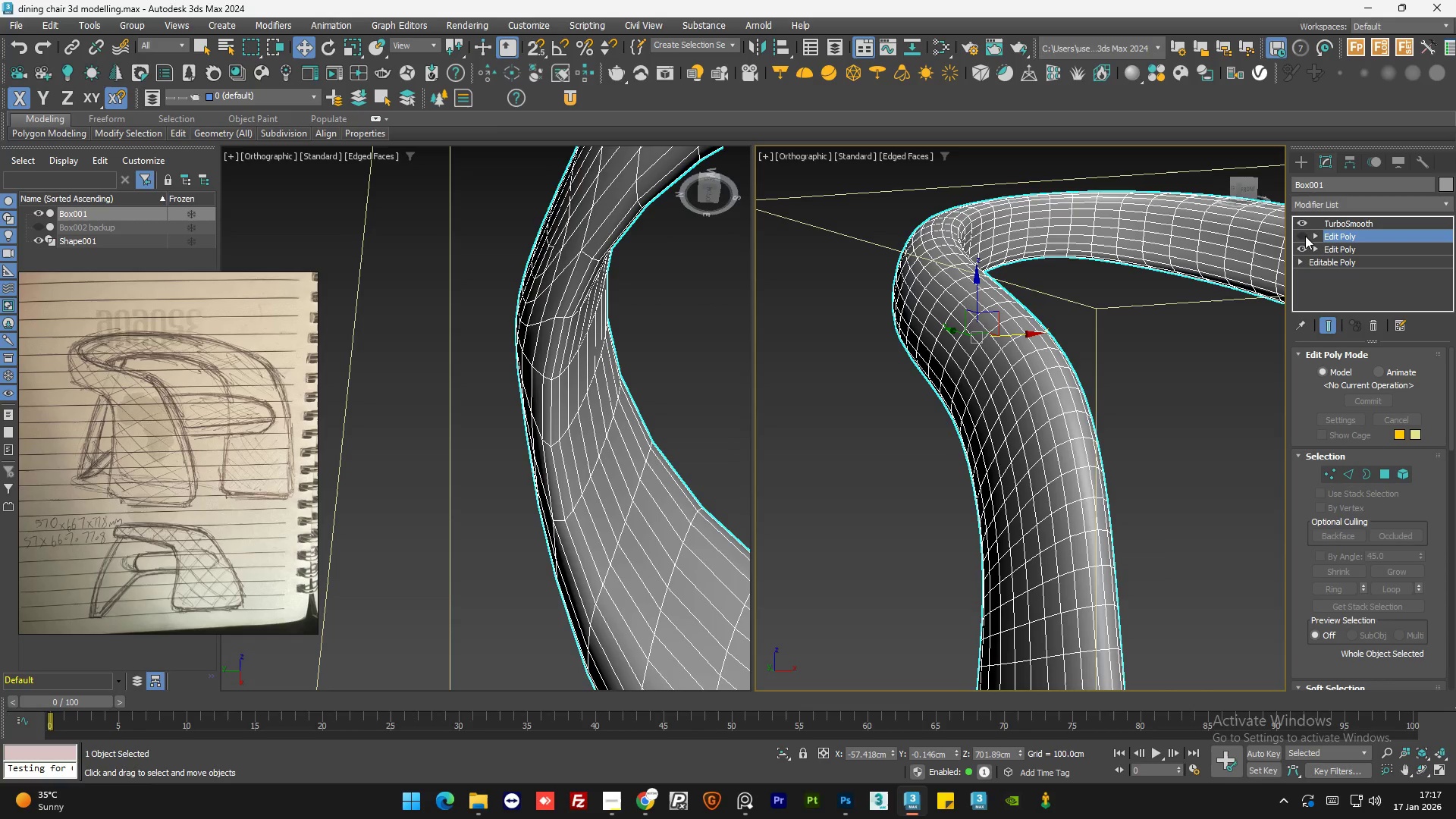 
left_click([1305, 236])
 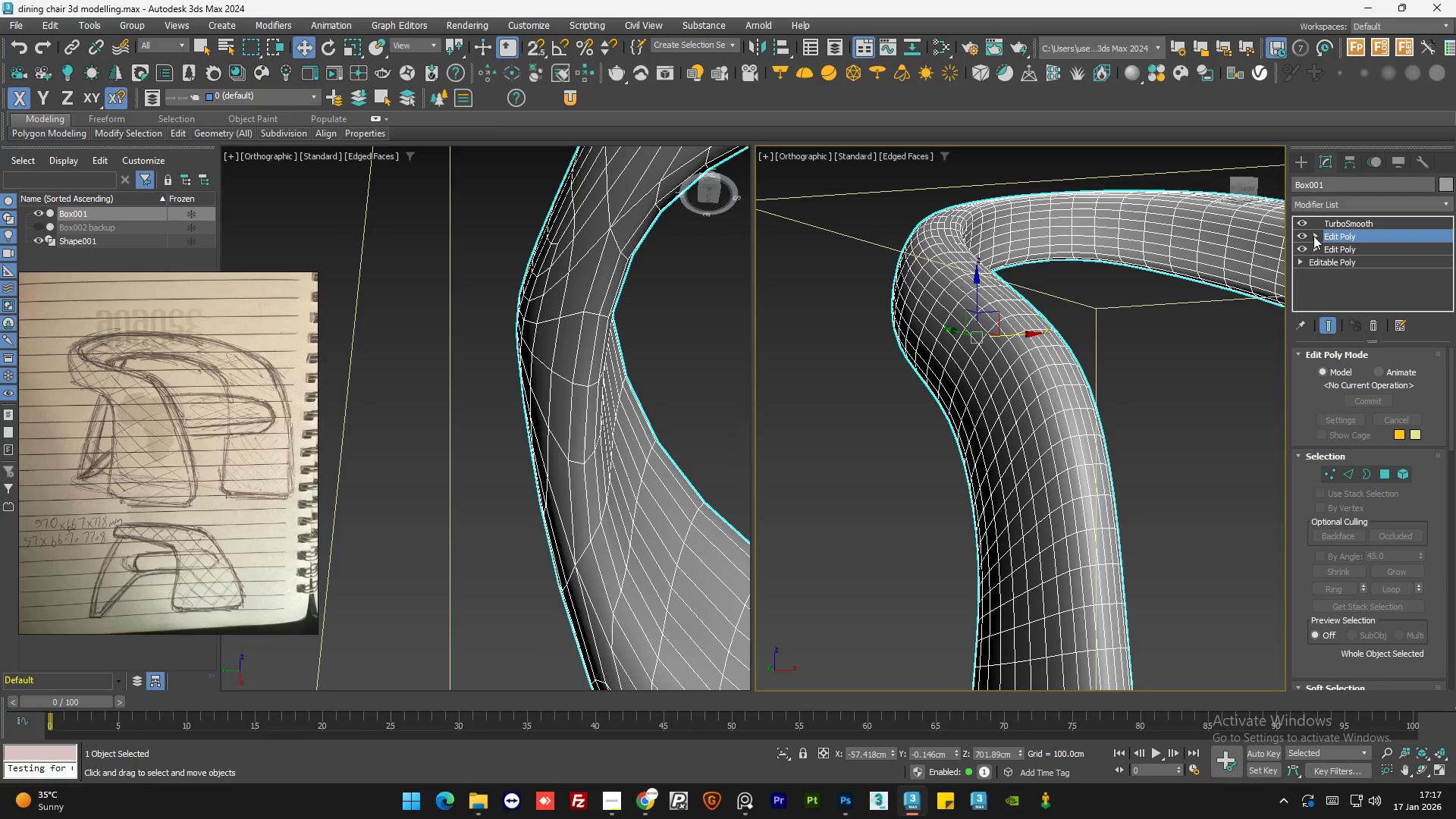 
left_click([1314, 236])
 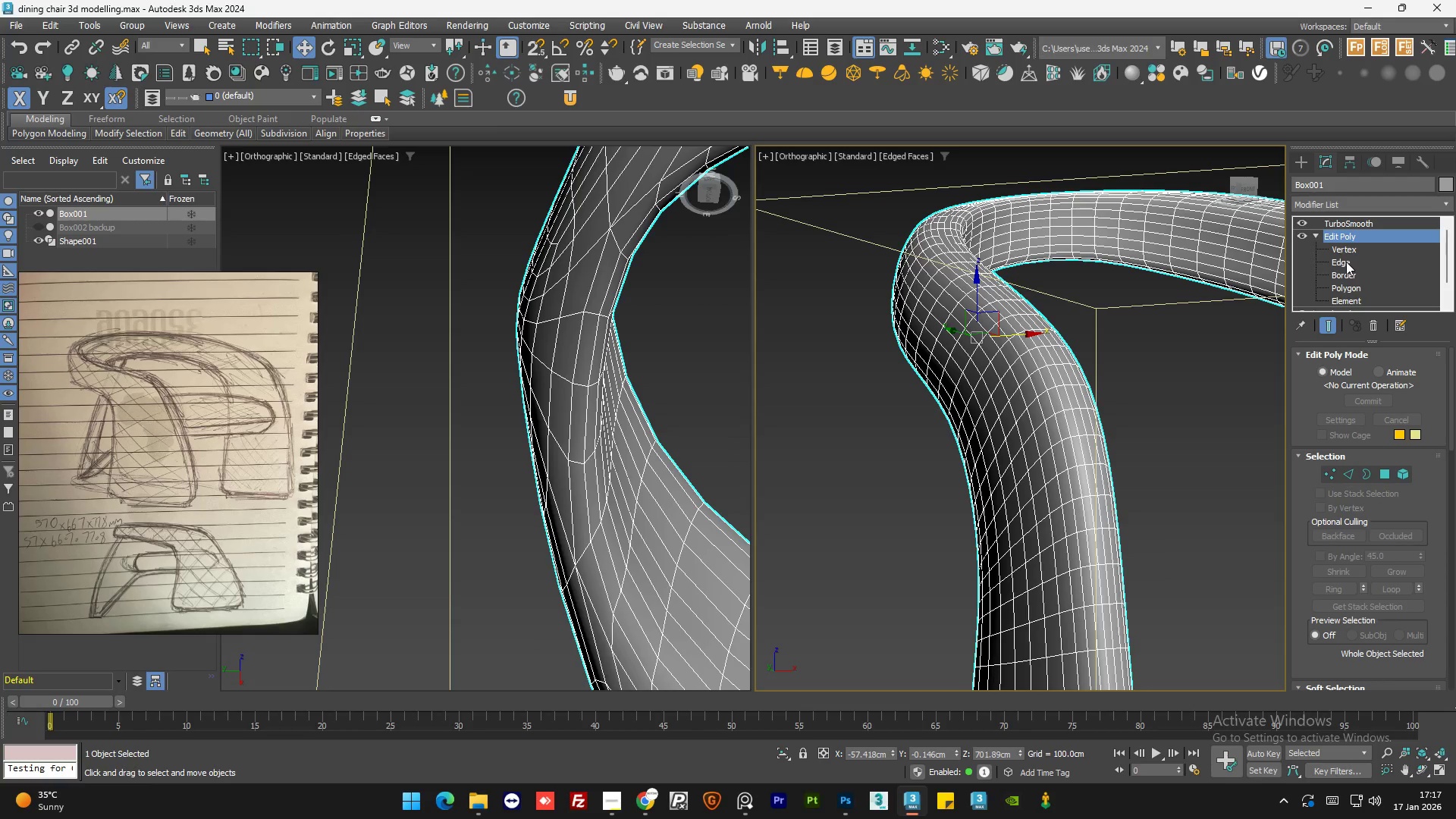 
left_click([1347, 264])
 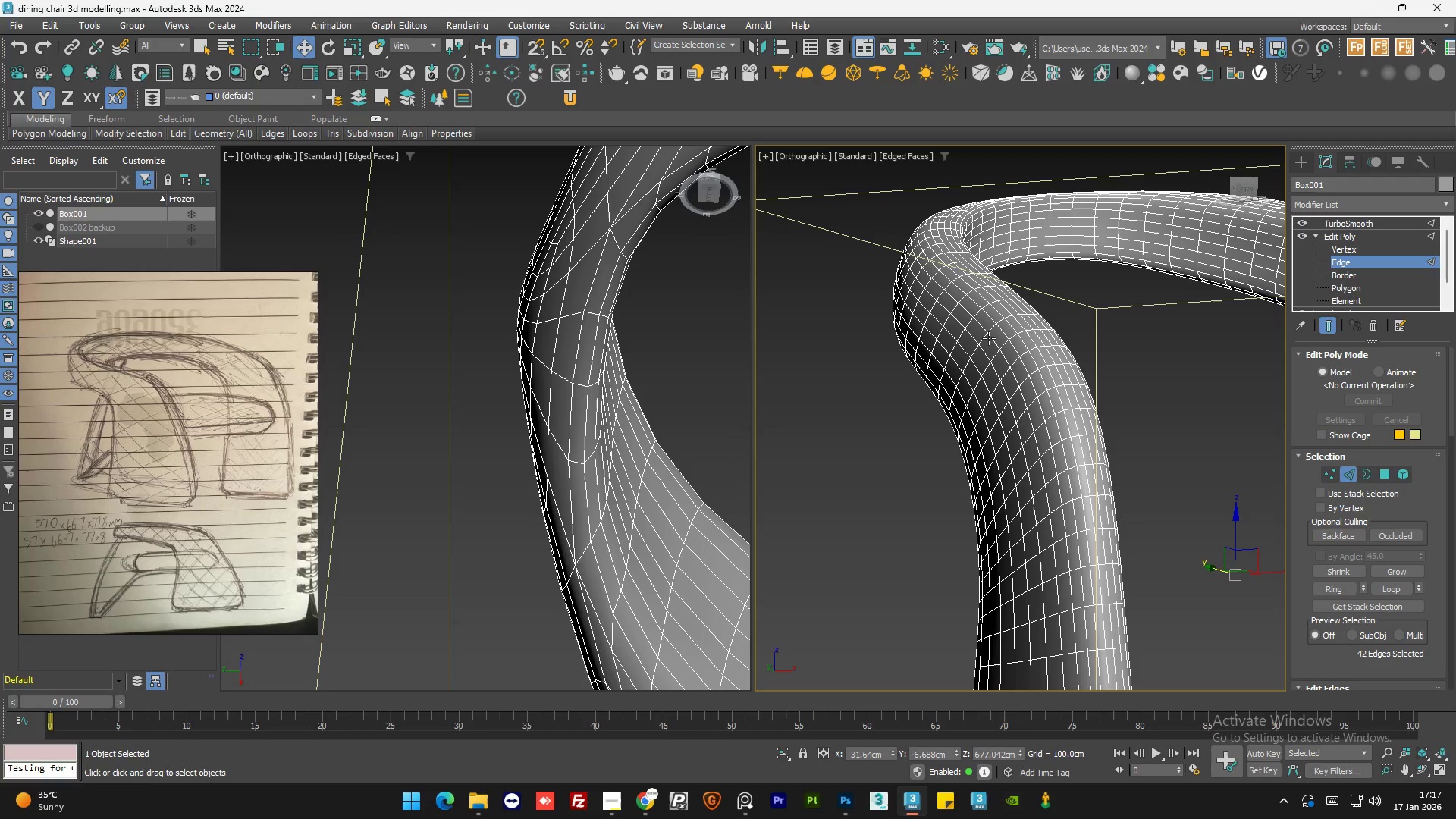 
scroll: coordinate [907, 371], scroll_direction: down, amount: 1.0
 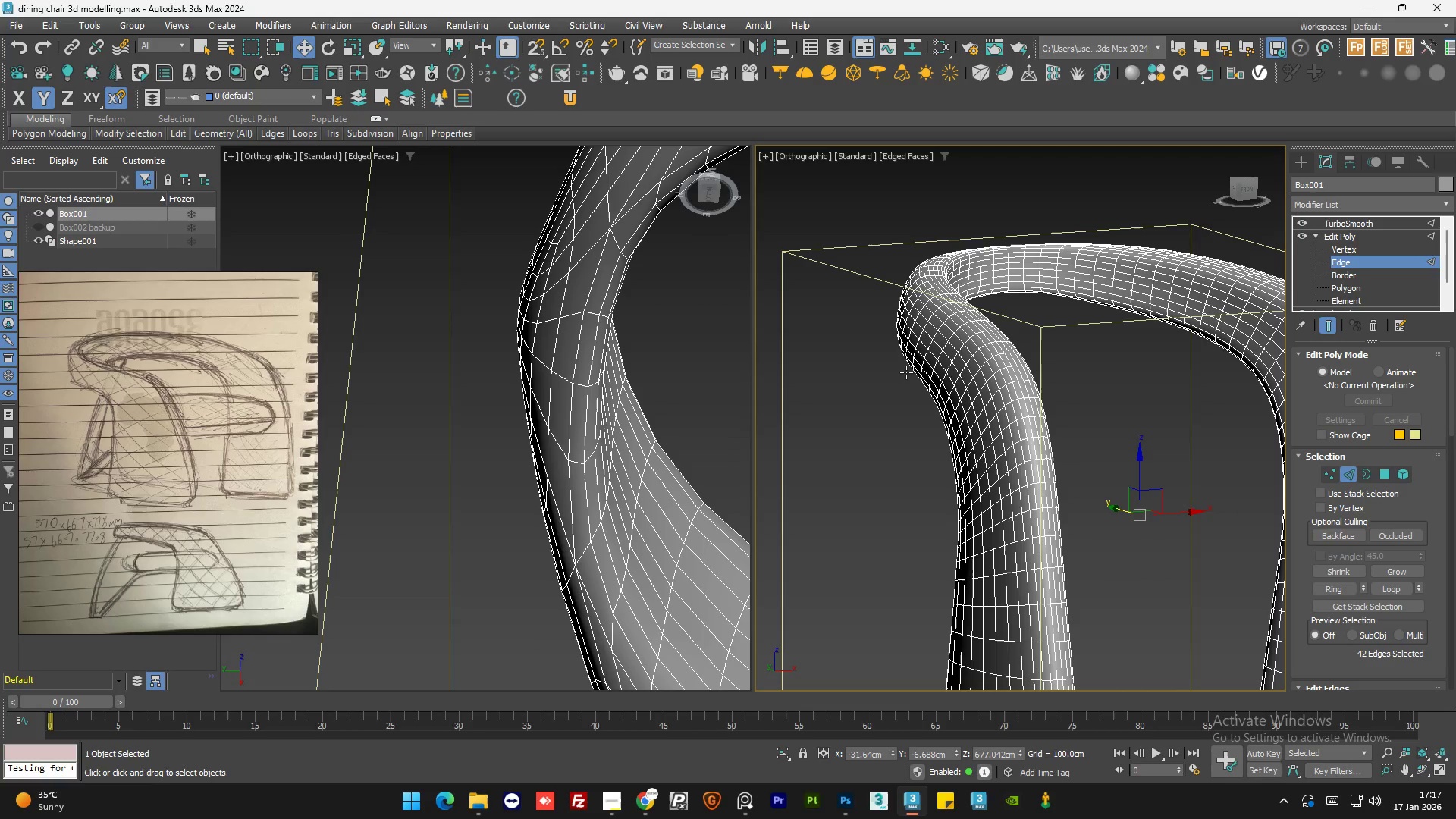 
key(R)
 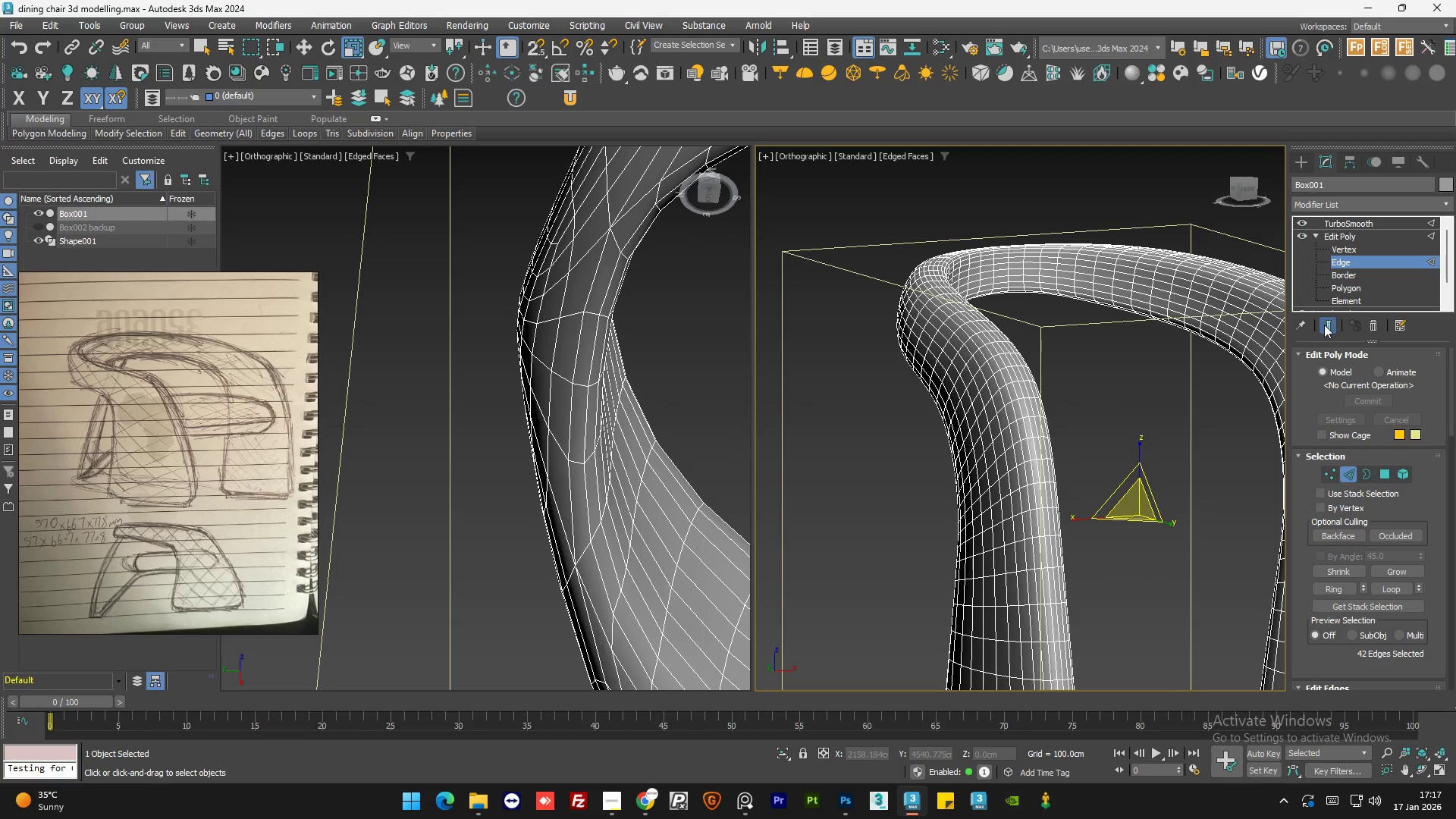 
left_click([1324, 325])
 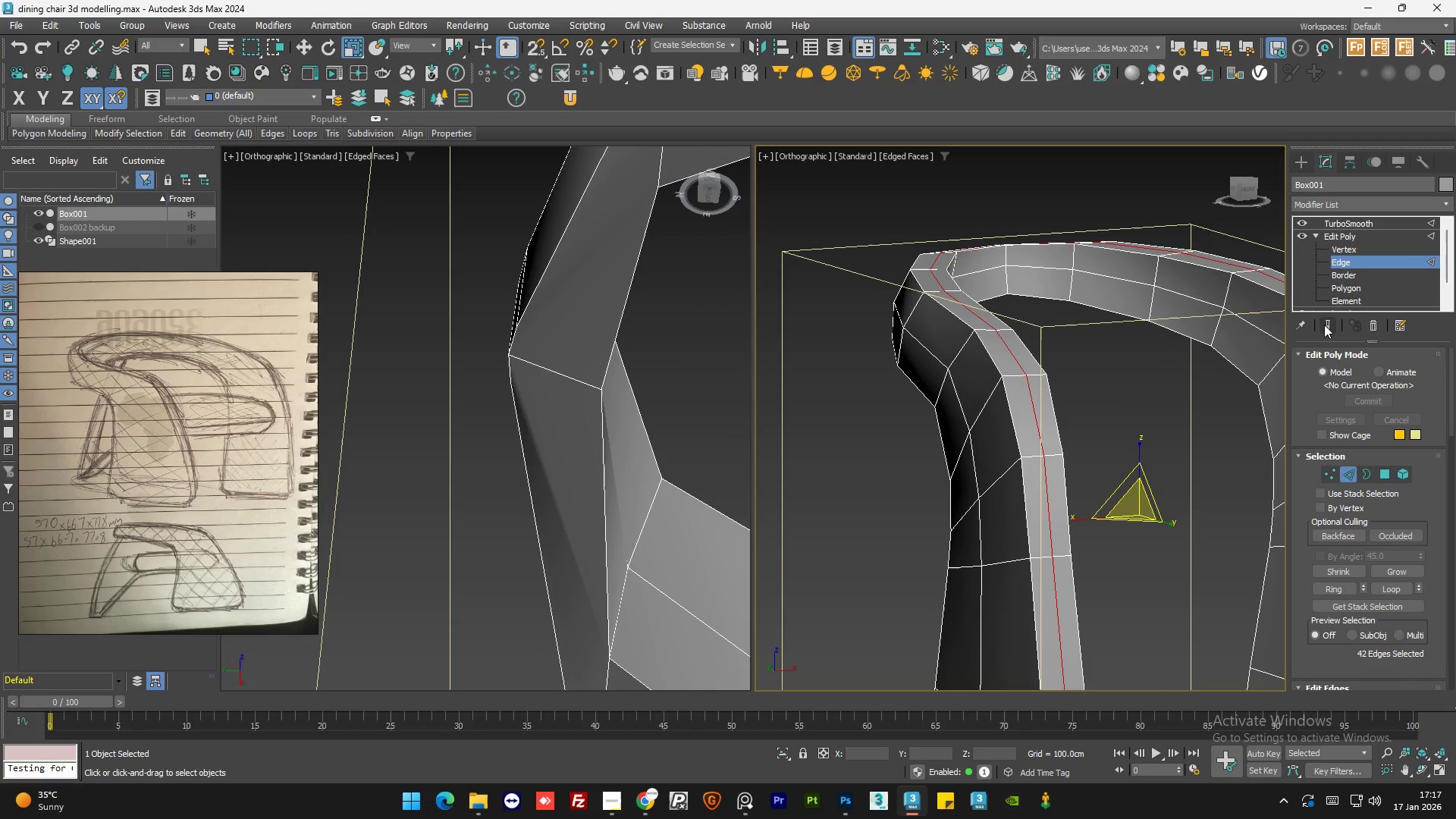 
left_click([1324, 325])
 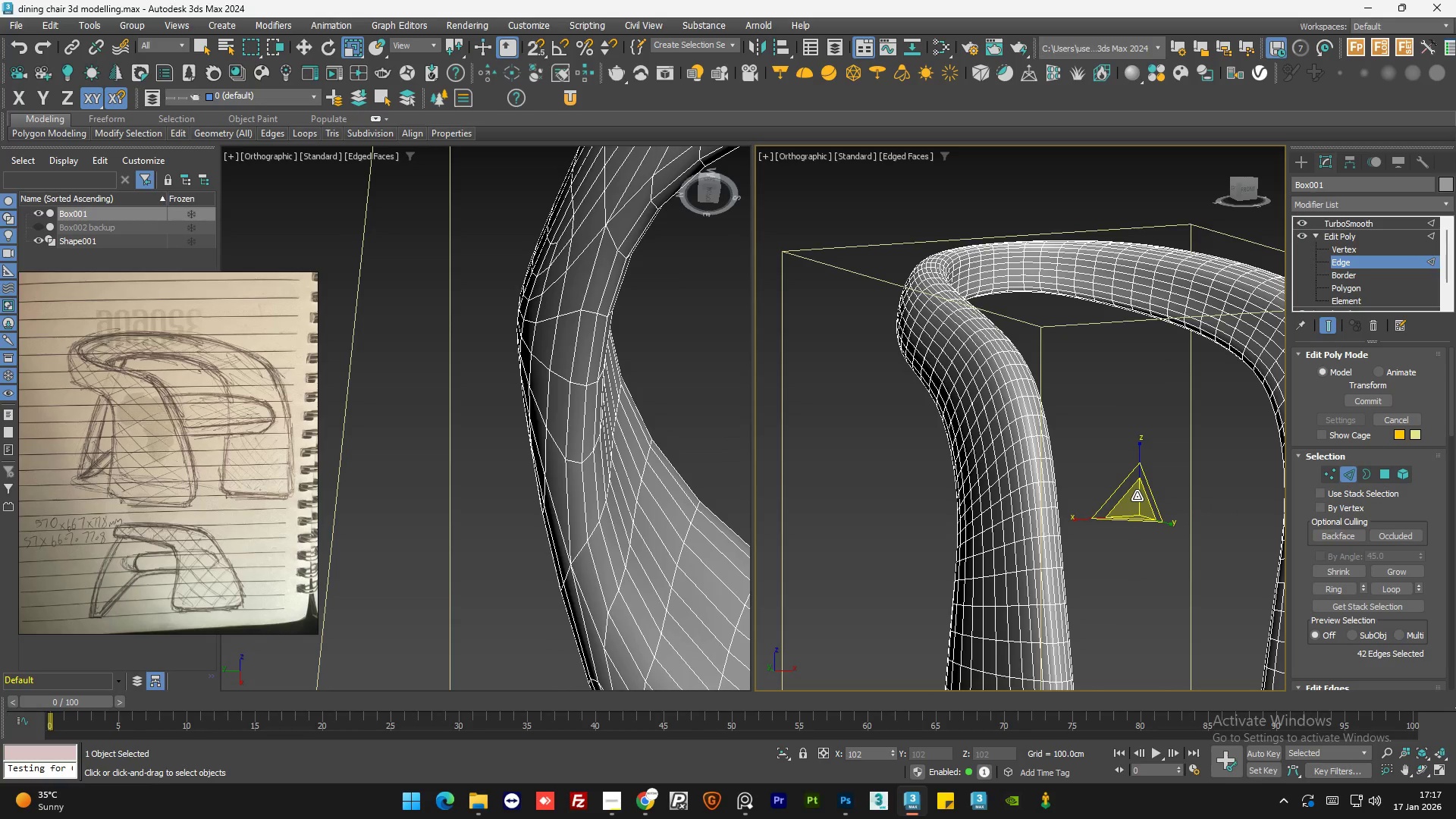 
hold_key(key=AltLeft, duration=1.28)
 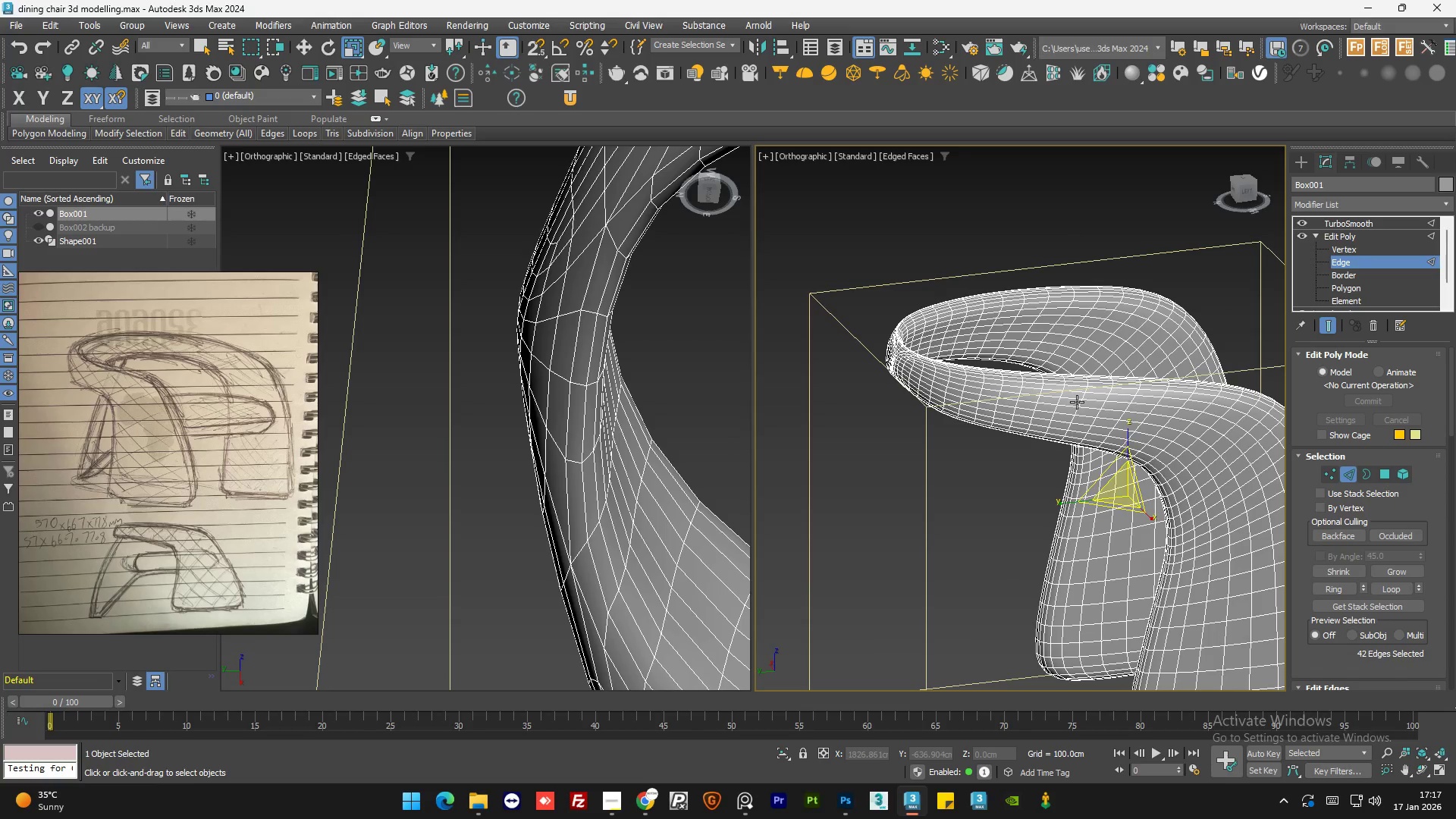 
scroll: coordinate [1059, 420], scroll_direction: down, amount: 1.0
 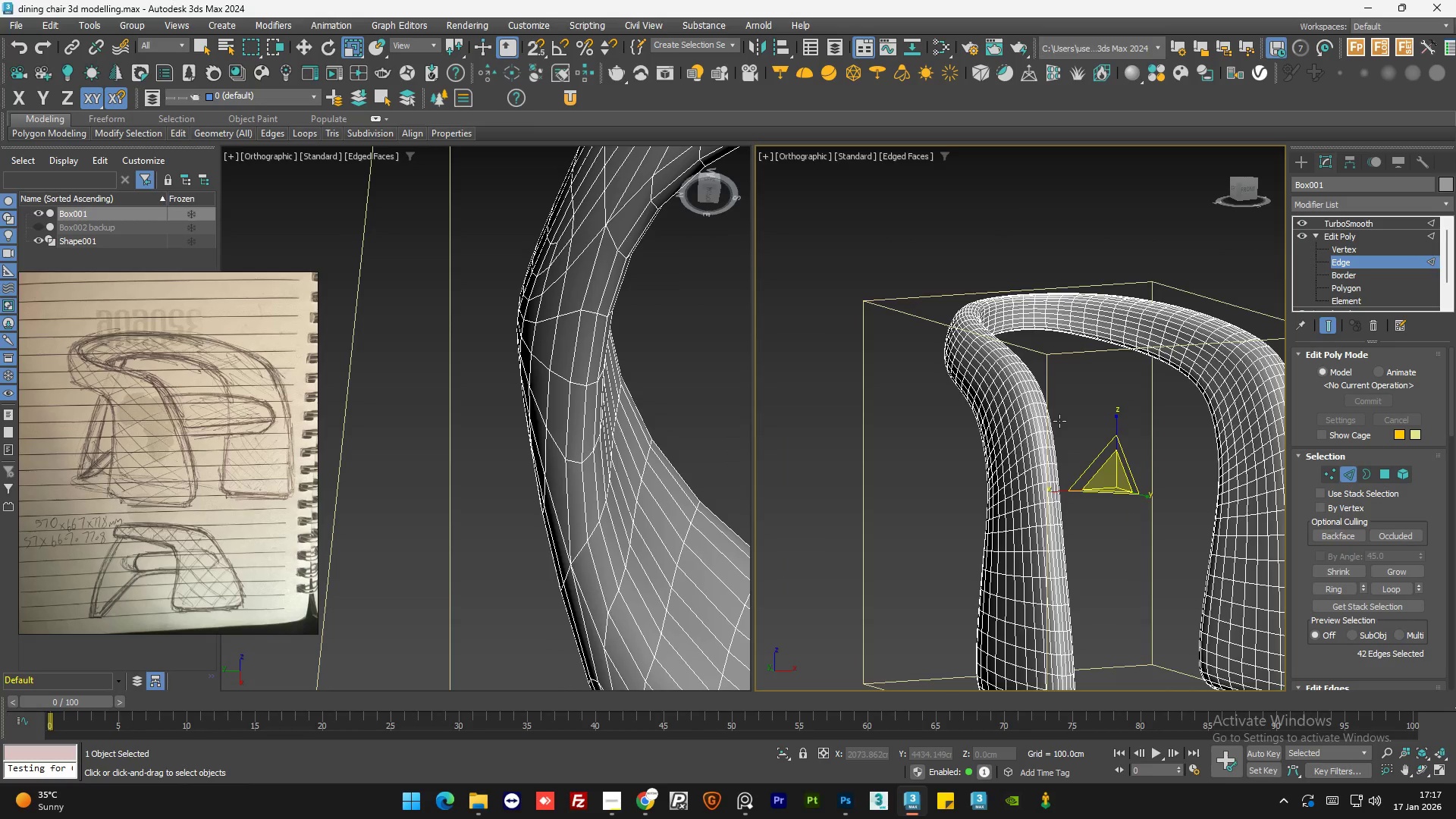 
scroll: coordinate [1150, 437], scroll_direction: up, amount: 1.0
 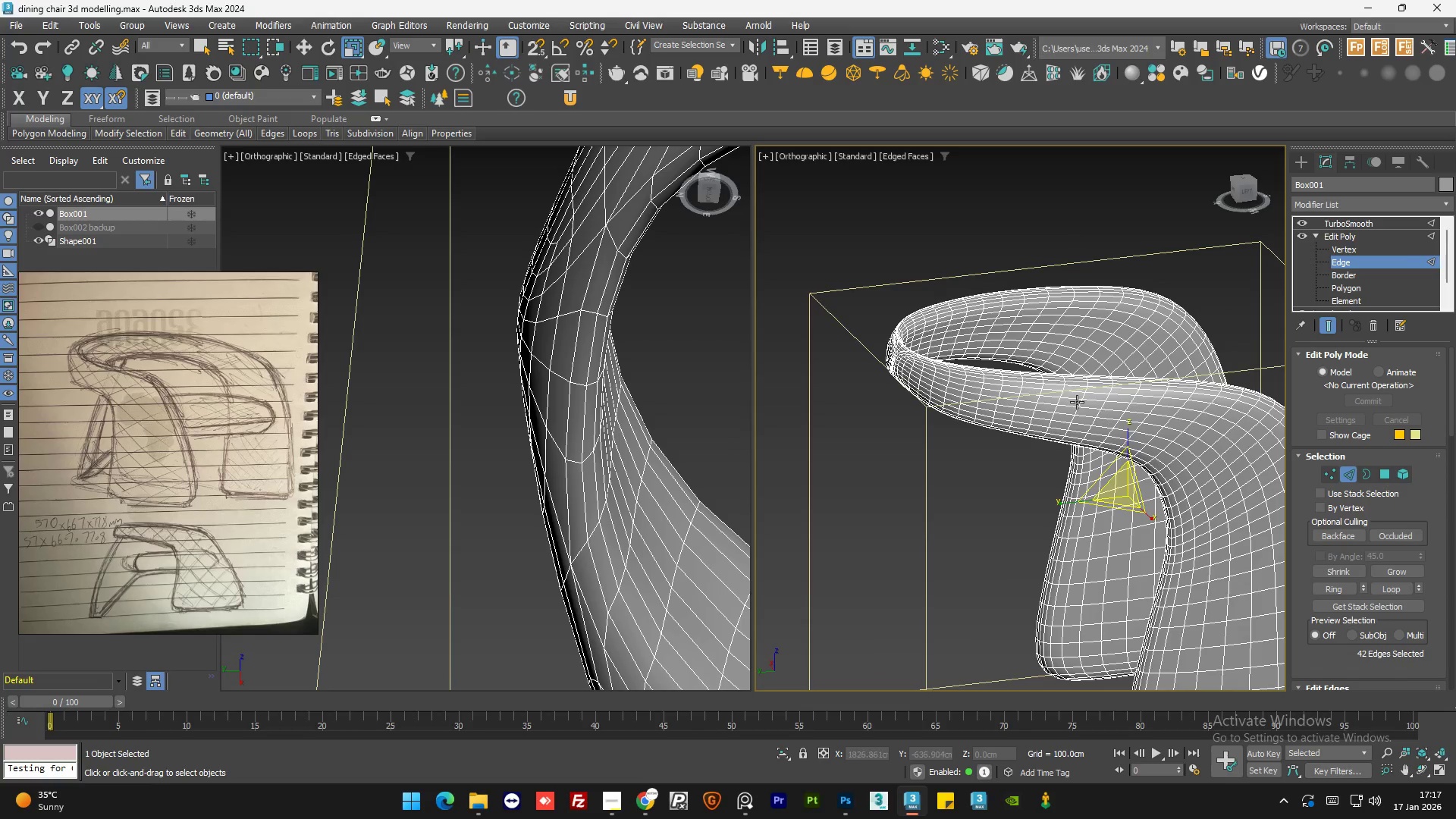 
key(F4)
 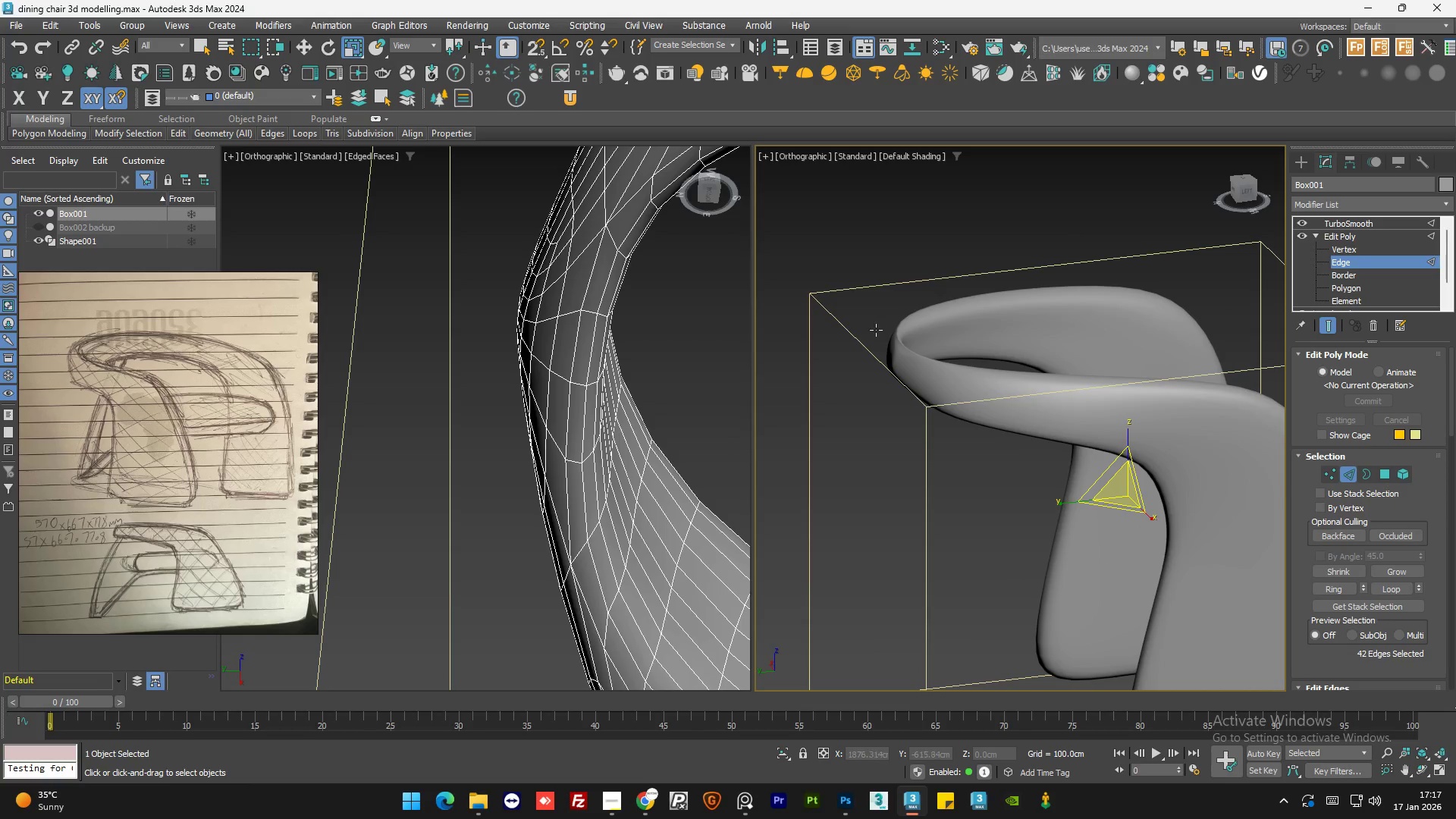 
scroll: coordinate [826, 305], scroll_direction: up, amount: 8.0
 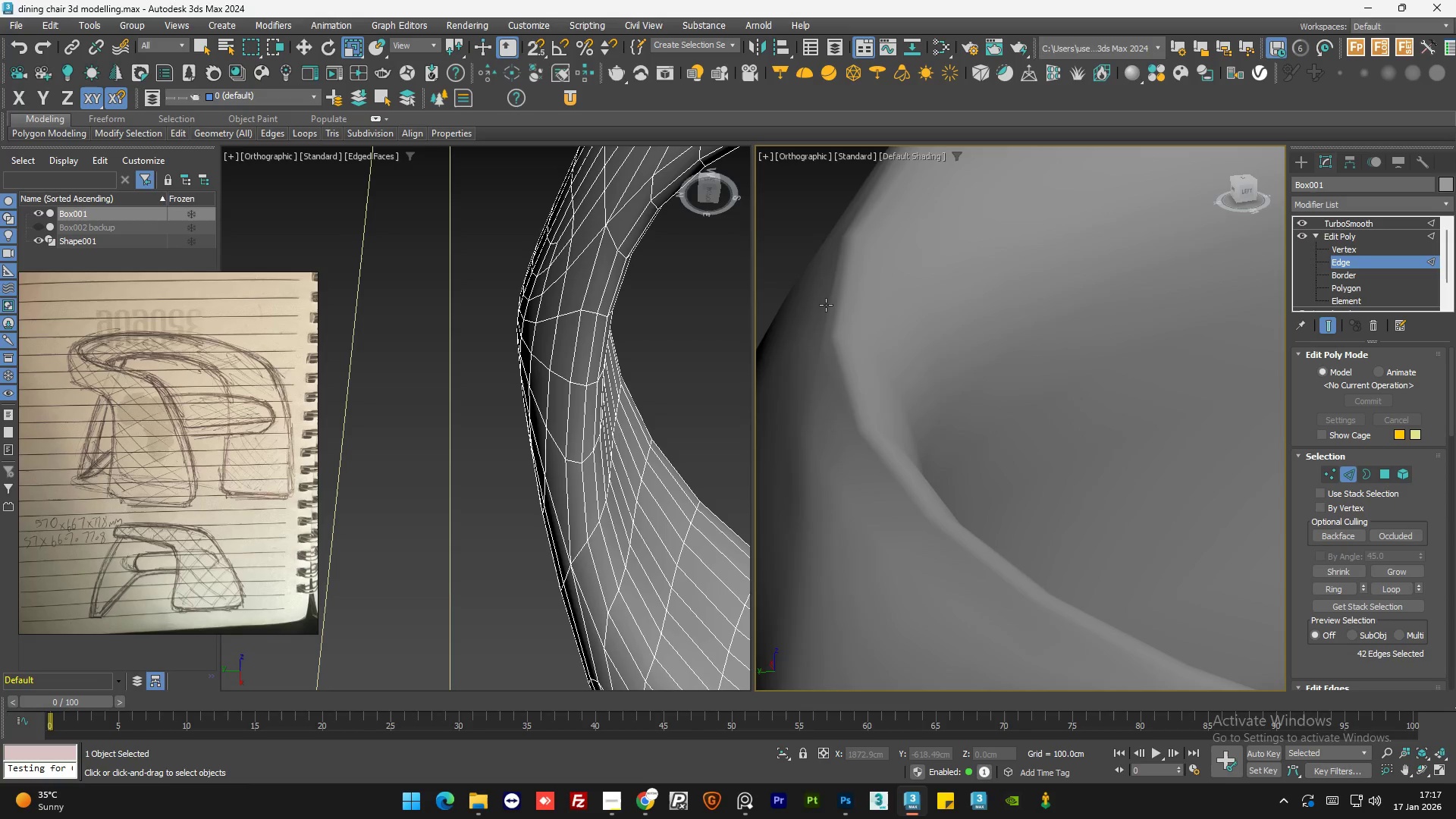 
scroll: coordinate [1047, 513], scroll_direction: down, amount: 7.0
 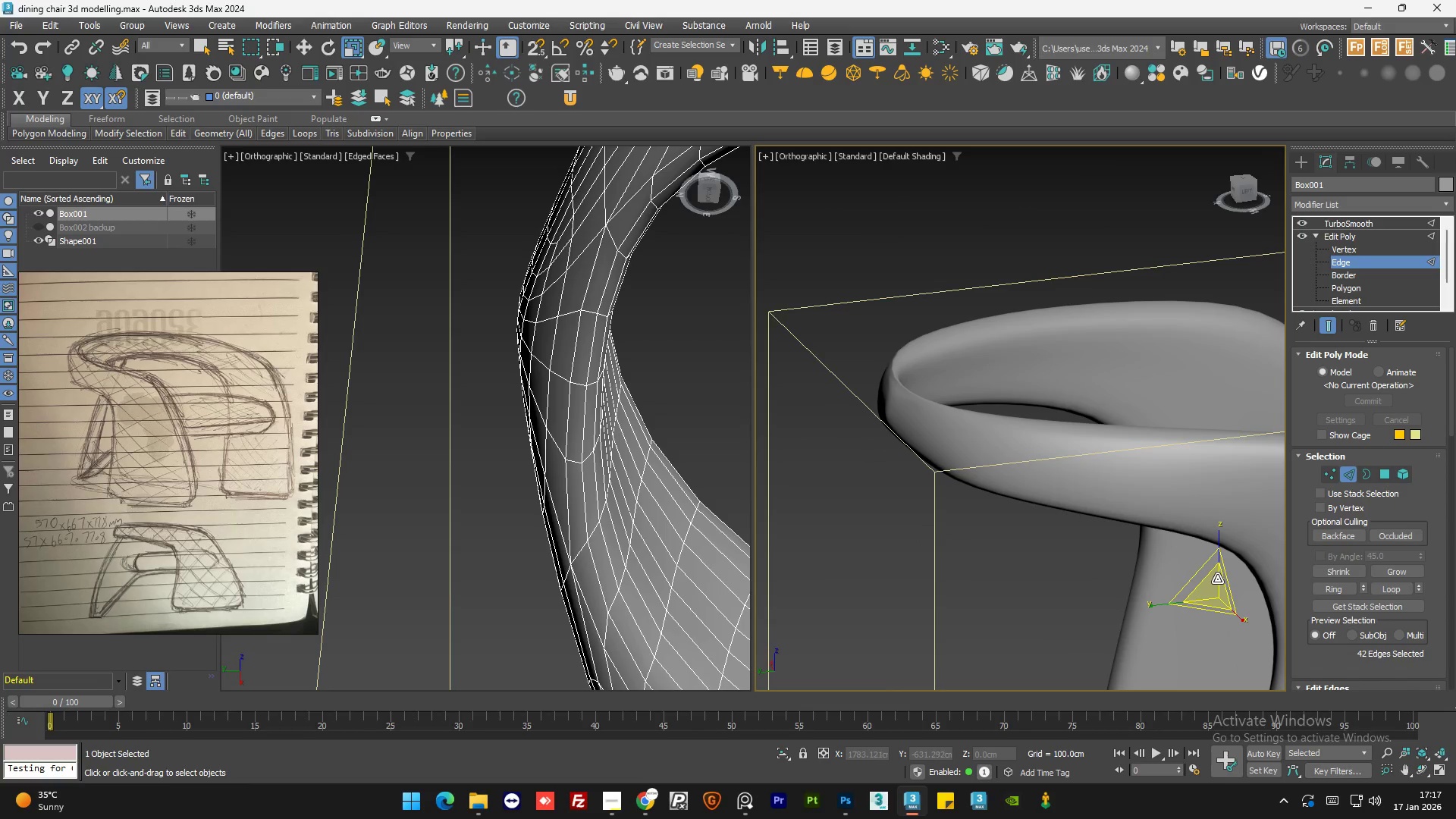 
left_click_drag(start_coordinate=[1217, 579], to_coordinate=[1222, 579])
 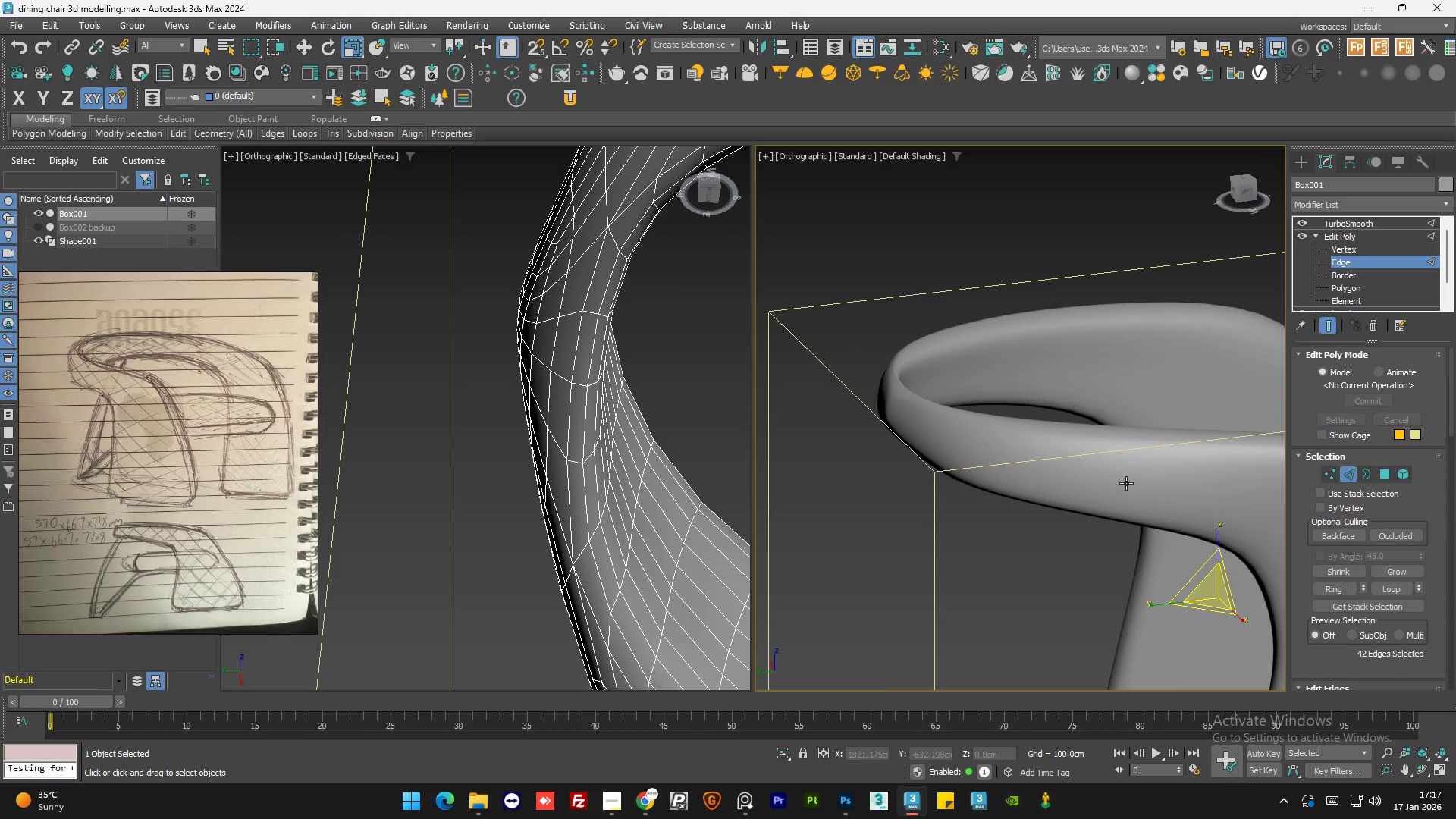 
key(Control+Z)
 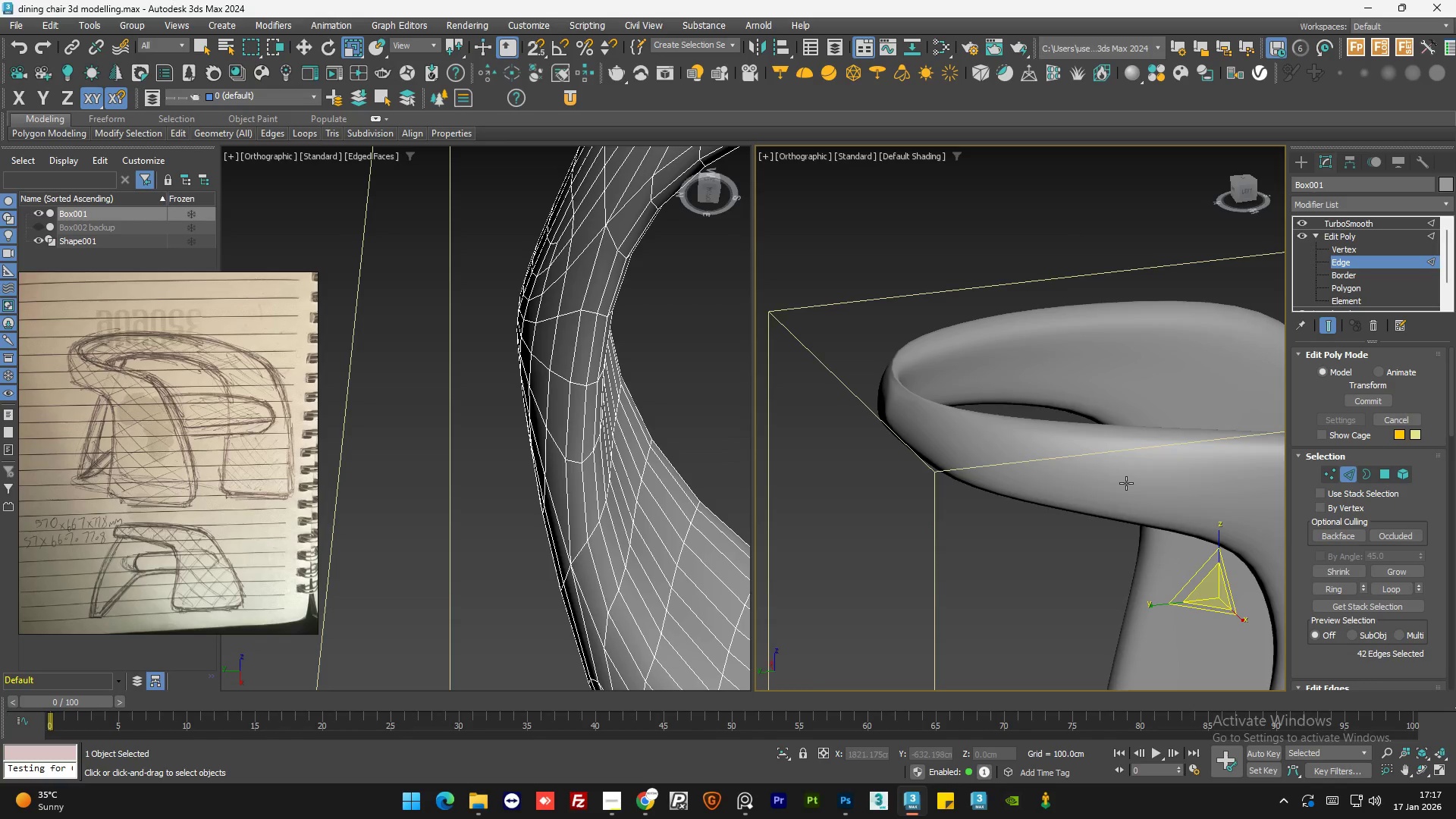 
key(Control+Z)
 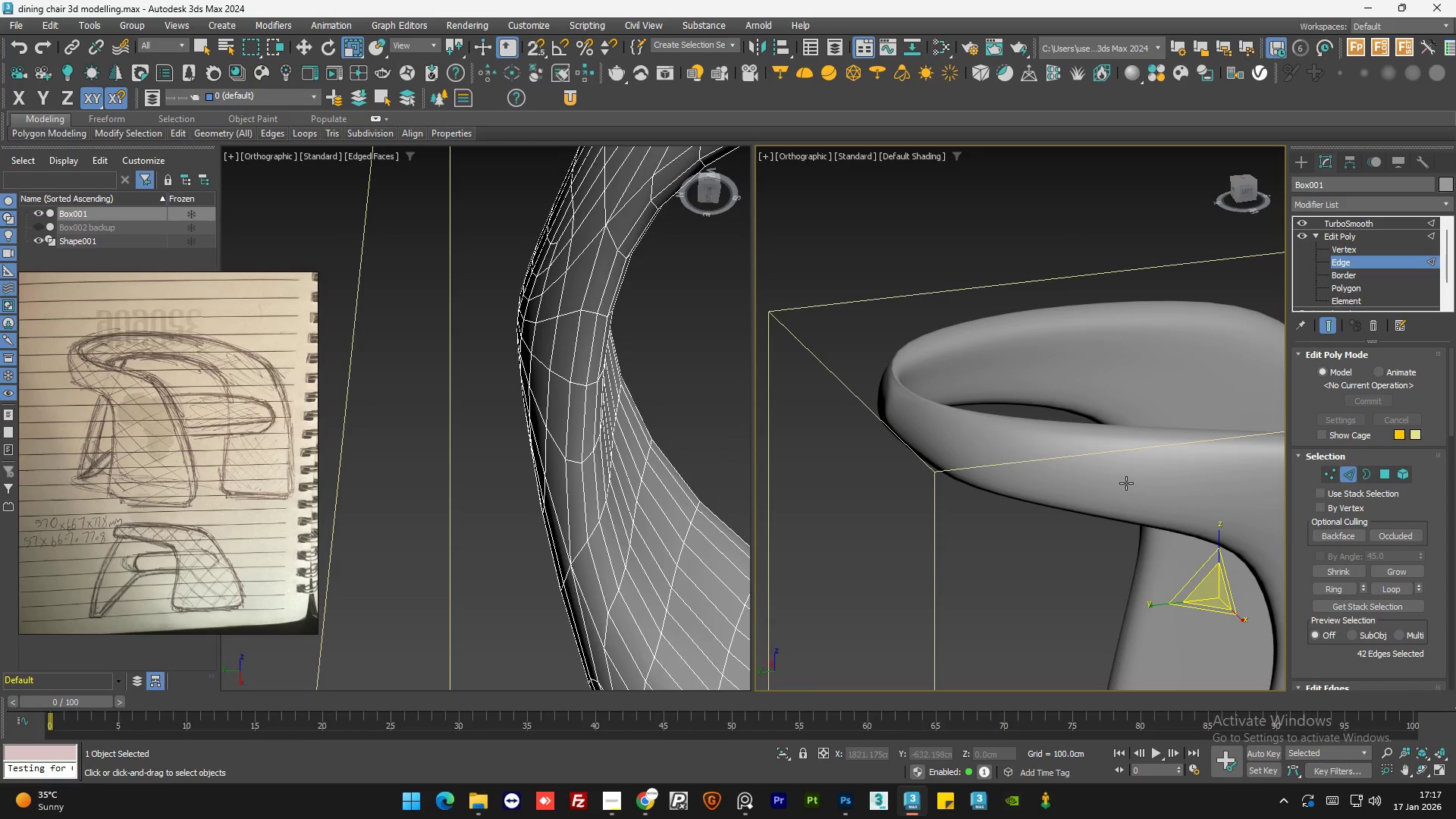 
key(Control+Z)
 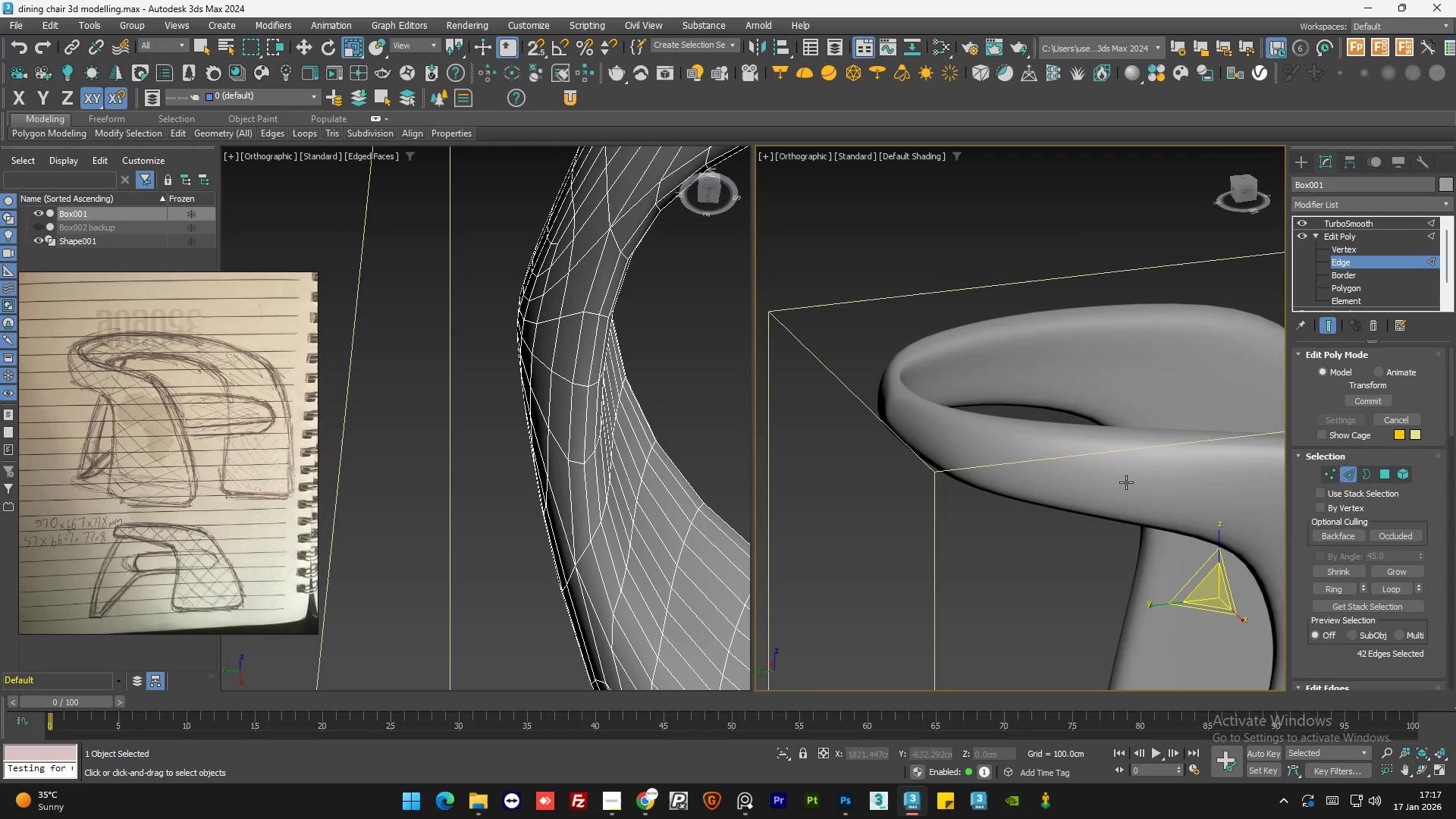 
key(Control+Z)
 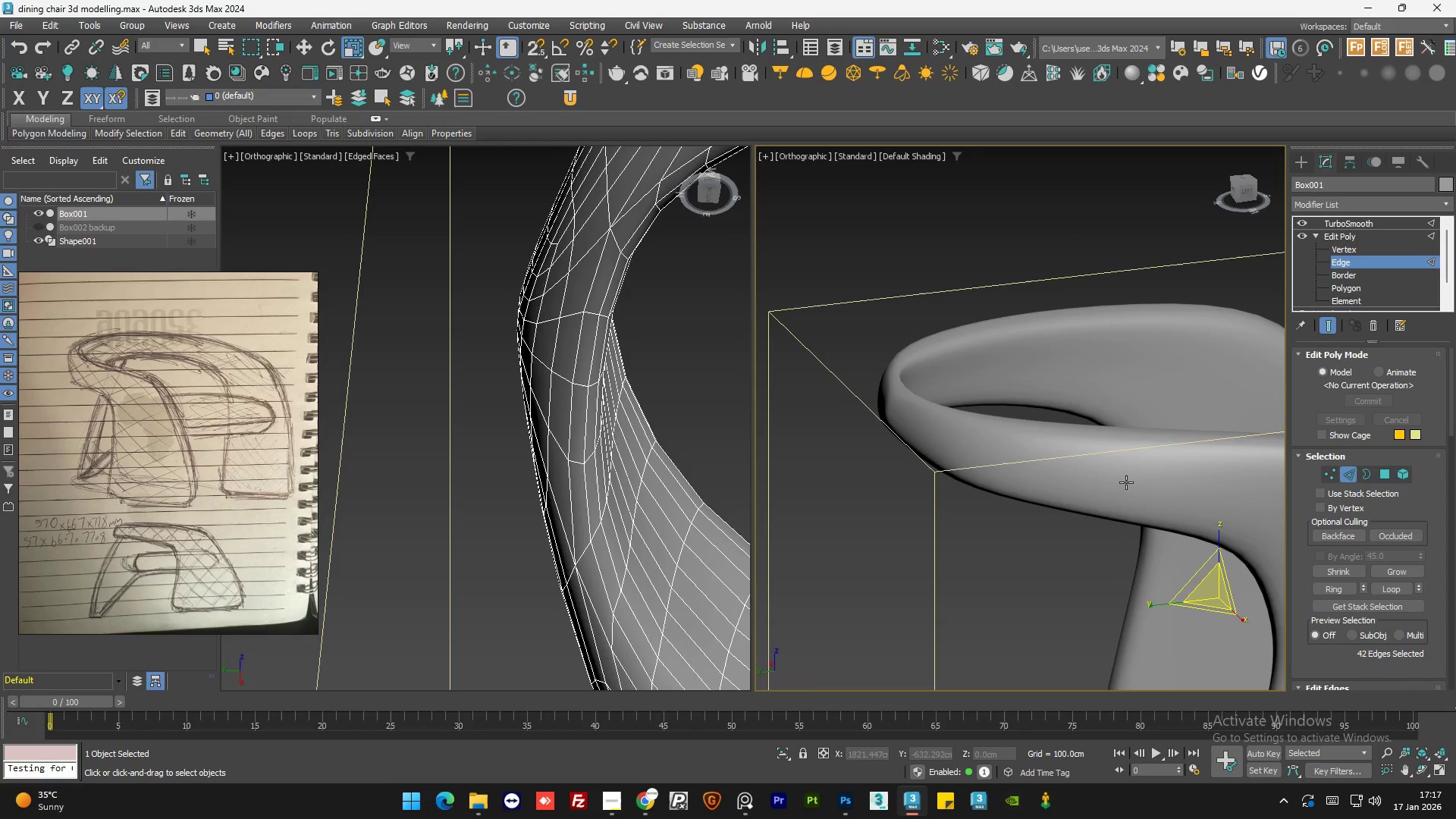 
key(Control+Z)
 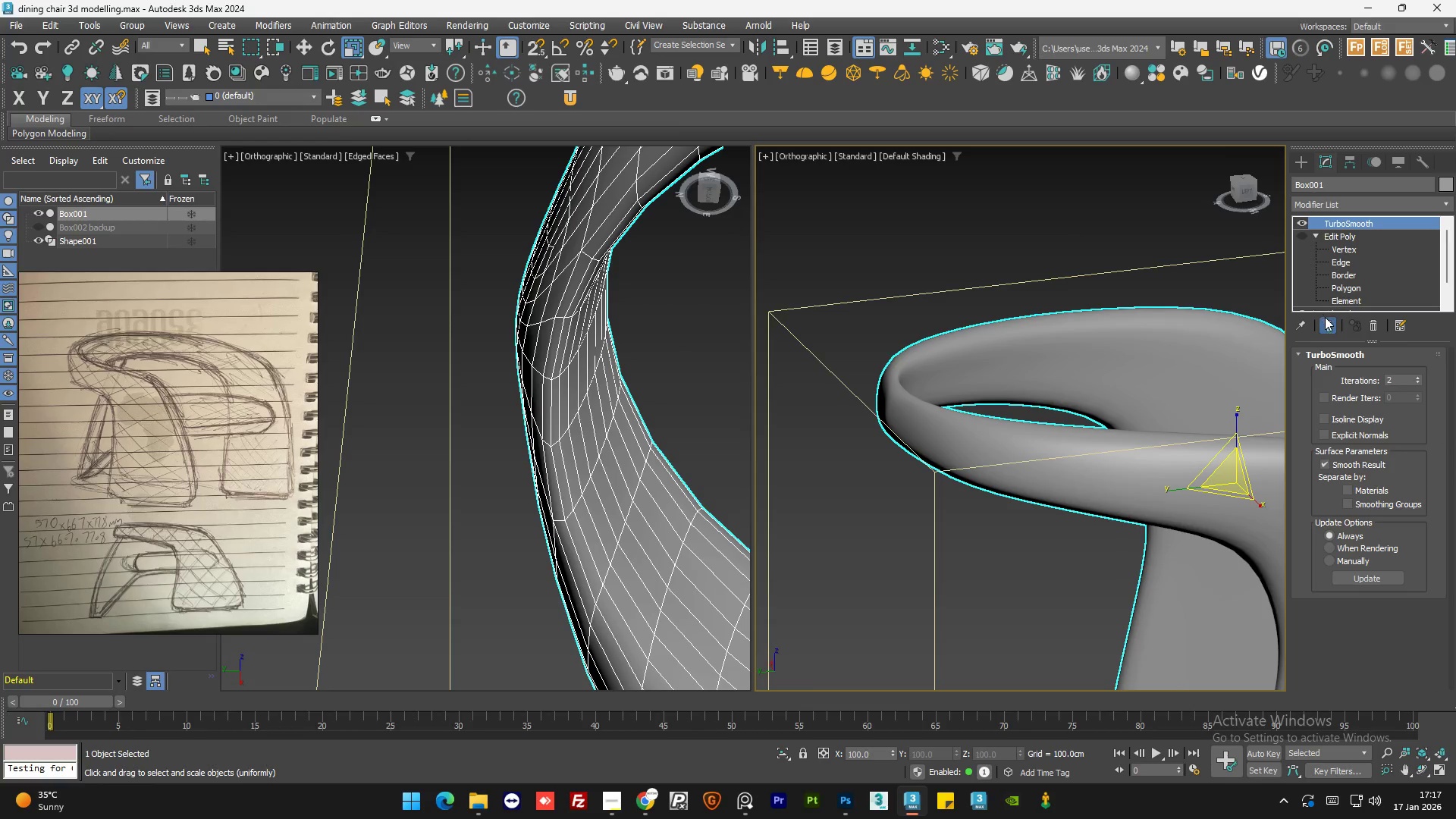 
left_click([1325, 320])
 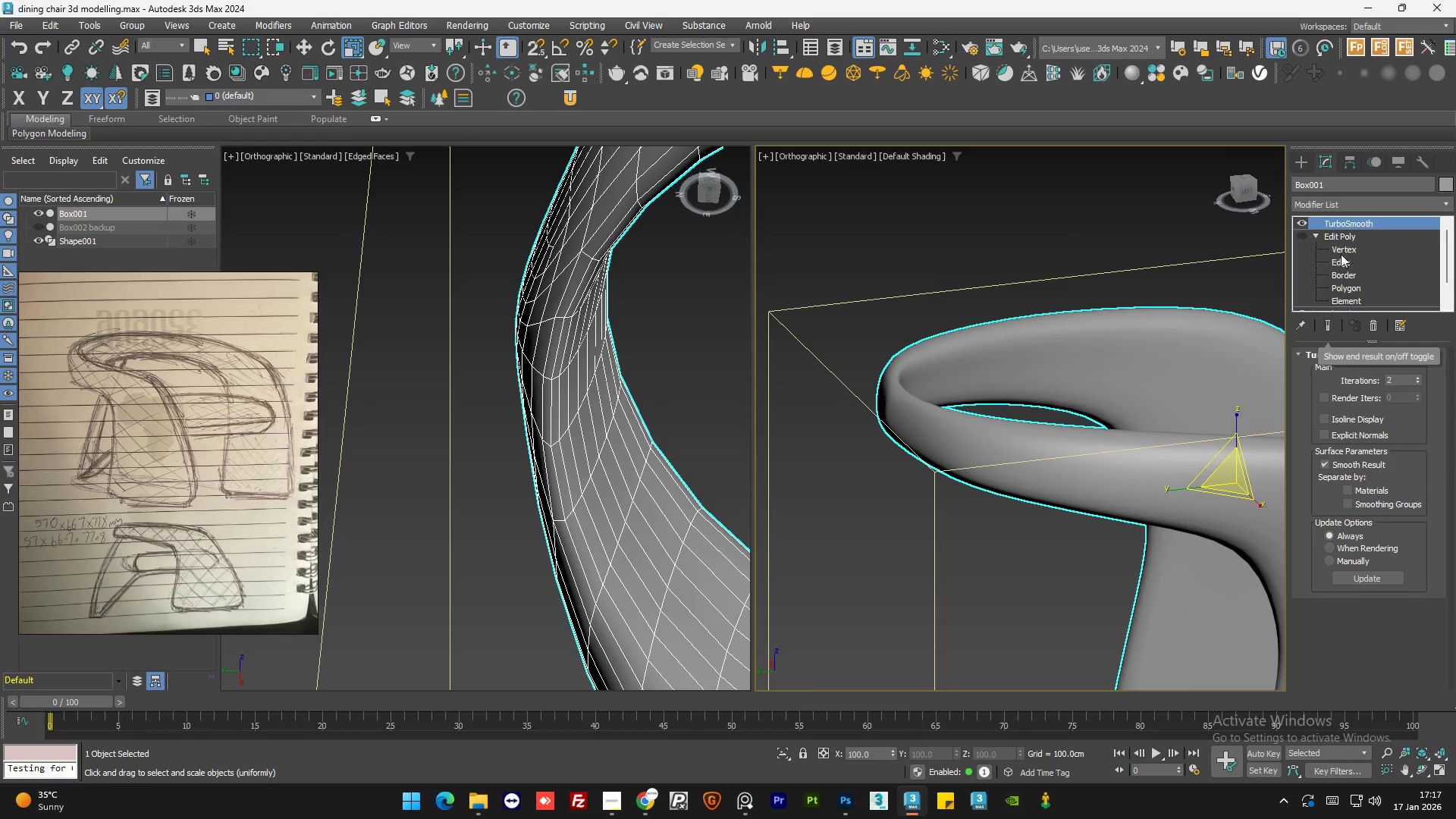 
left_click([1345, 234])
 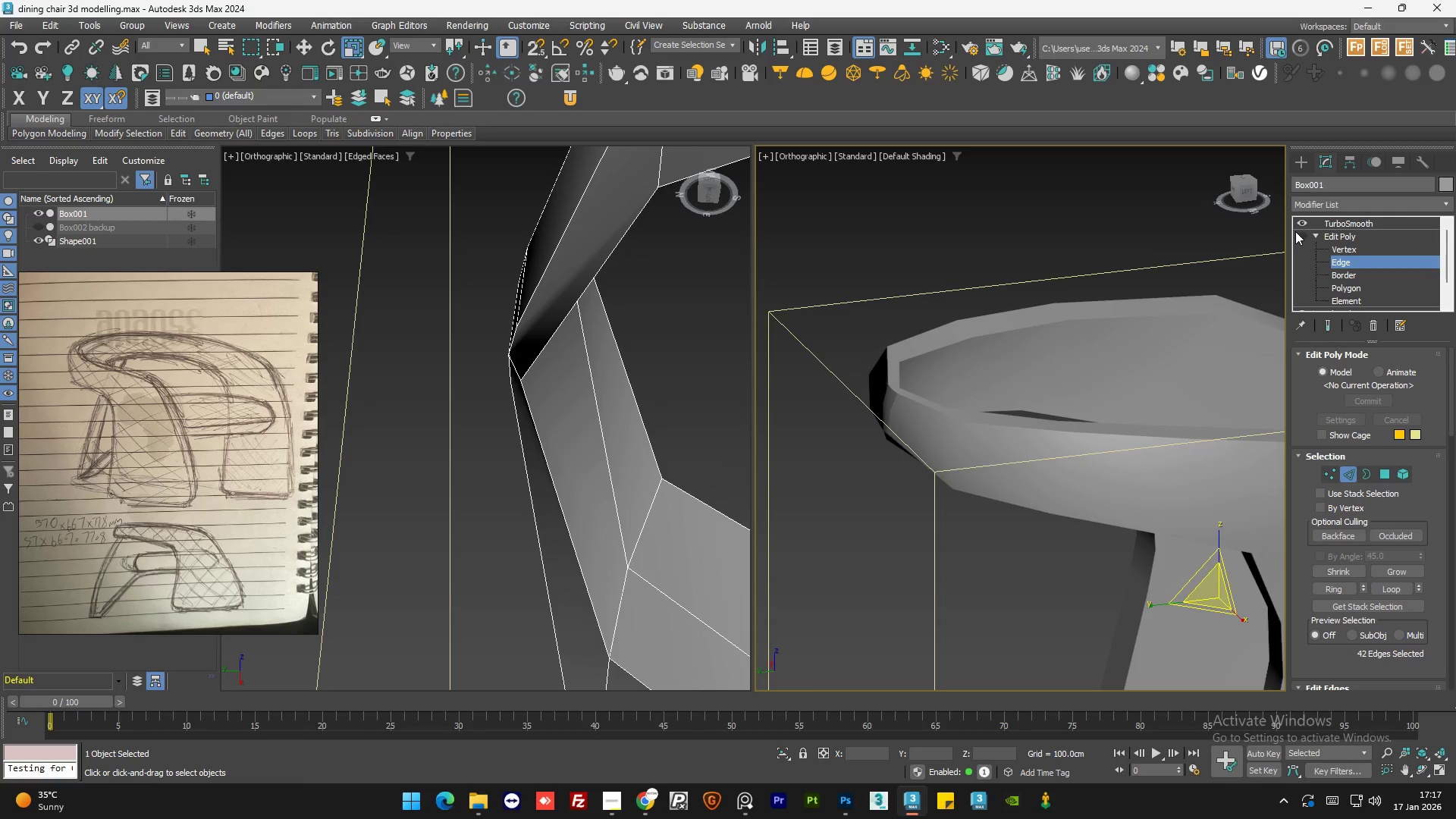 
left_click([1297, 237])
 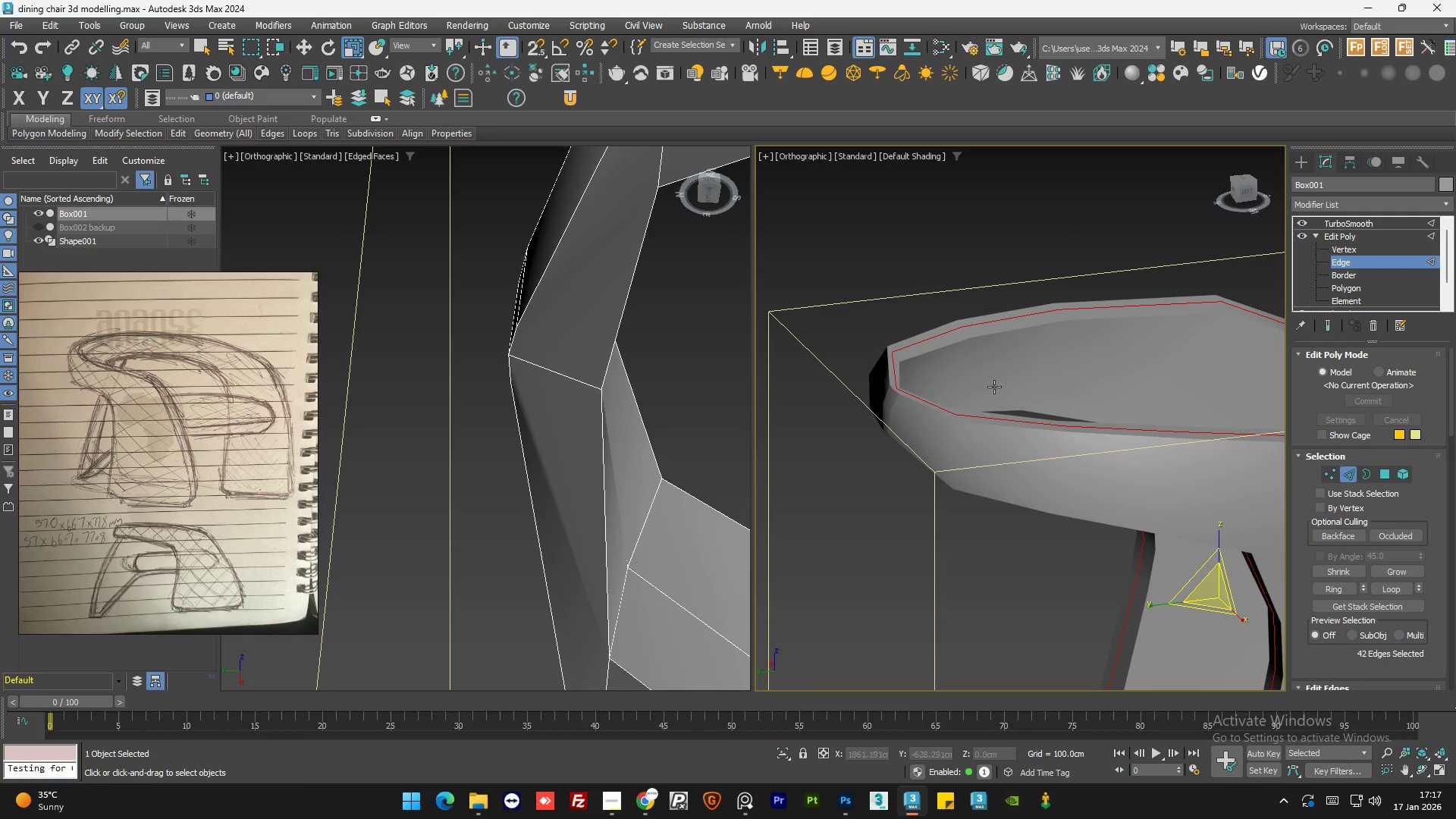 
key(F4)
 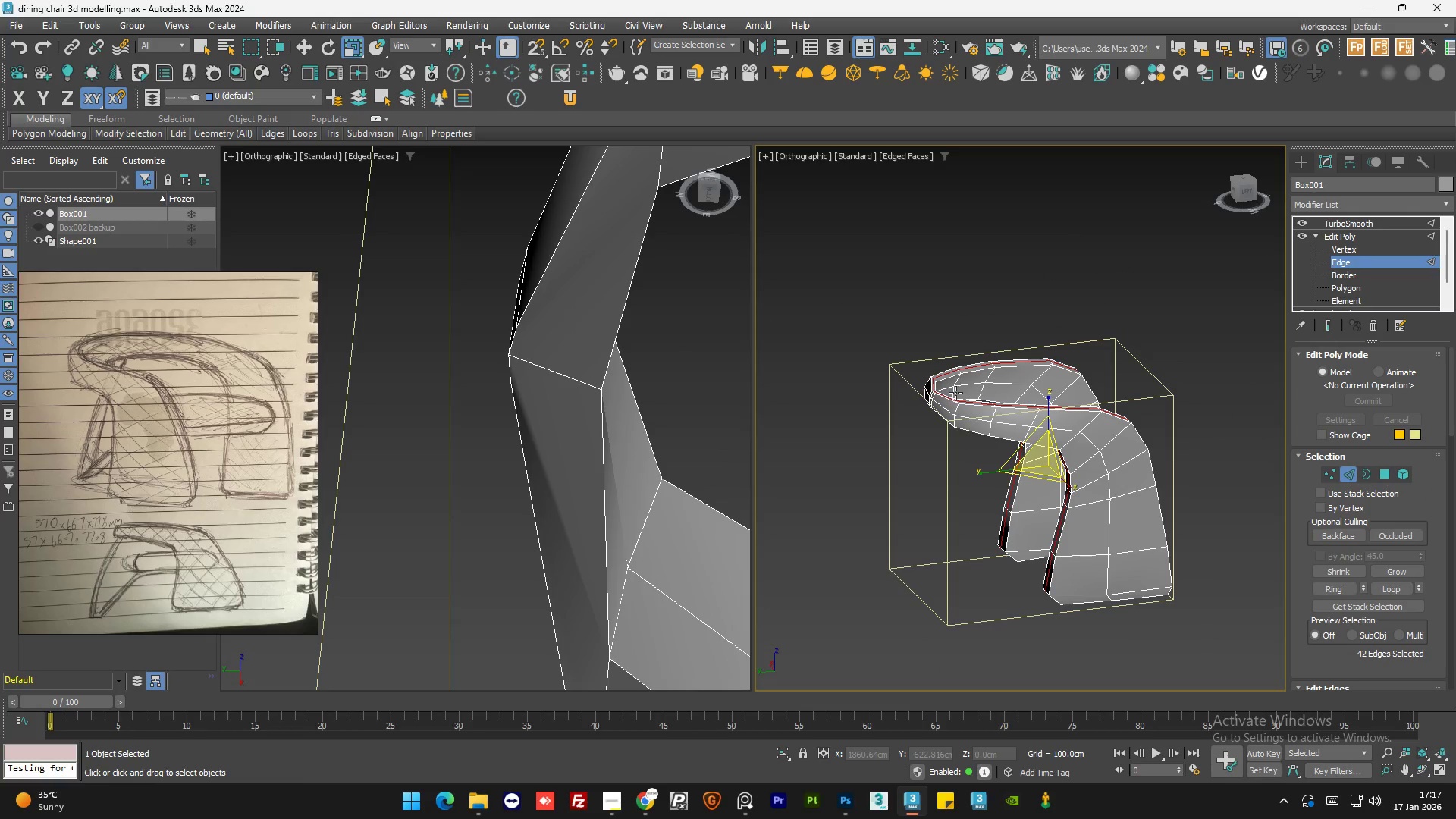 
scroll: coordinate [955, 393], scroll_direction: down, amount: 3.0
 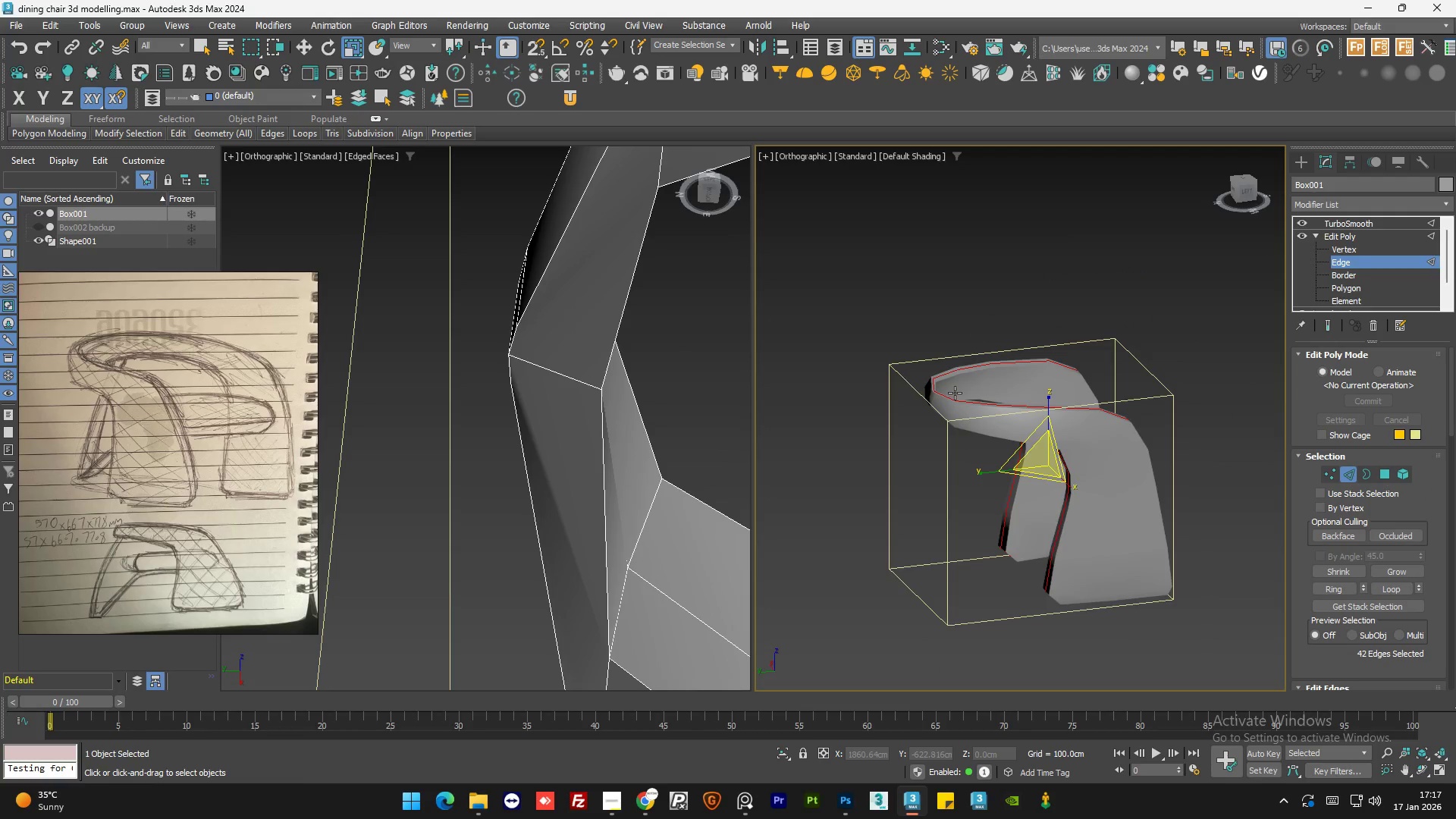 
hold_key(key=AltLeft, duration=0.77)
 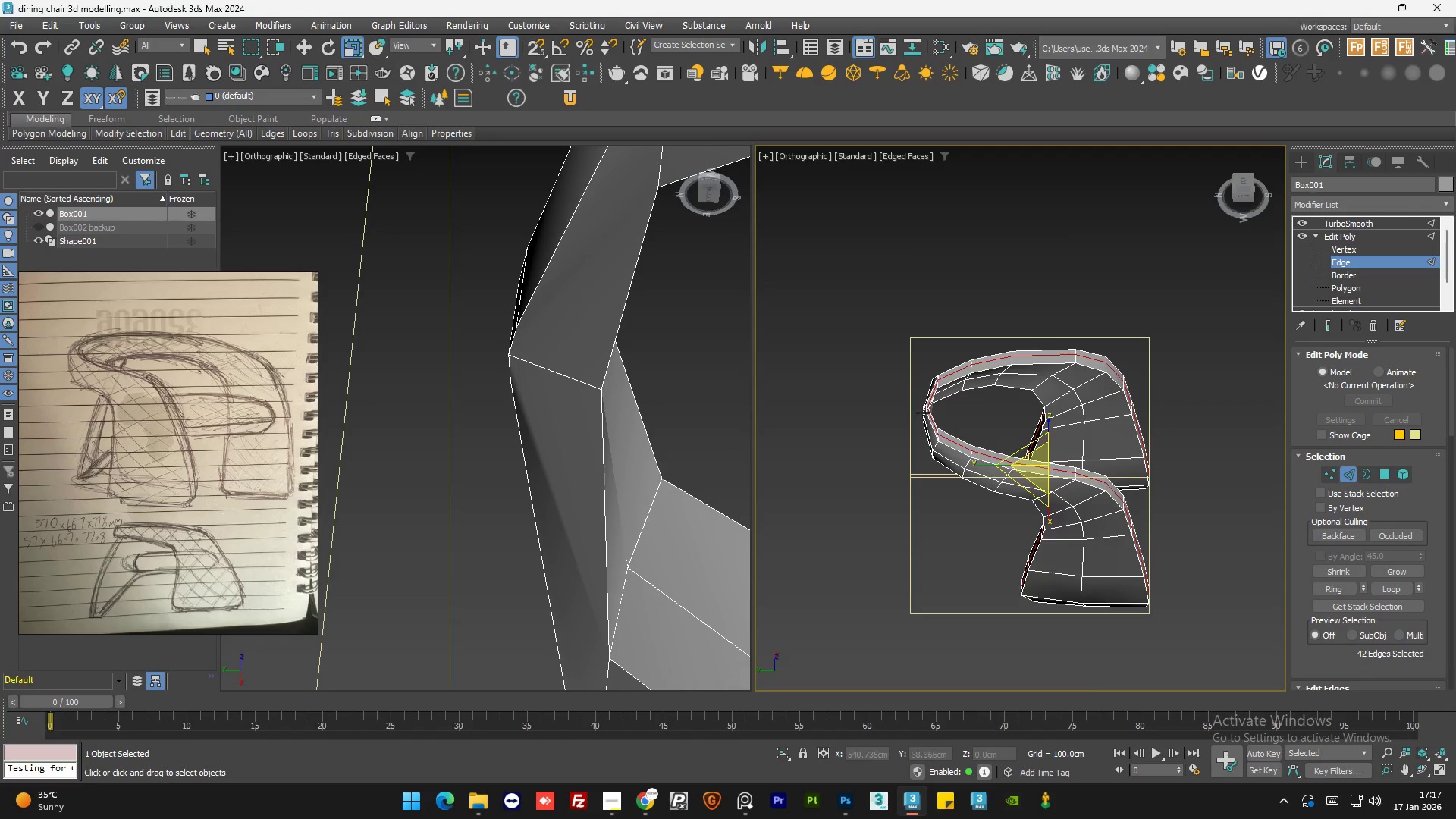 
hold_key(key=AltLeft, duration=0.77)
 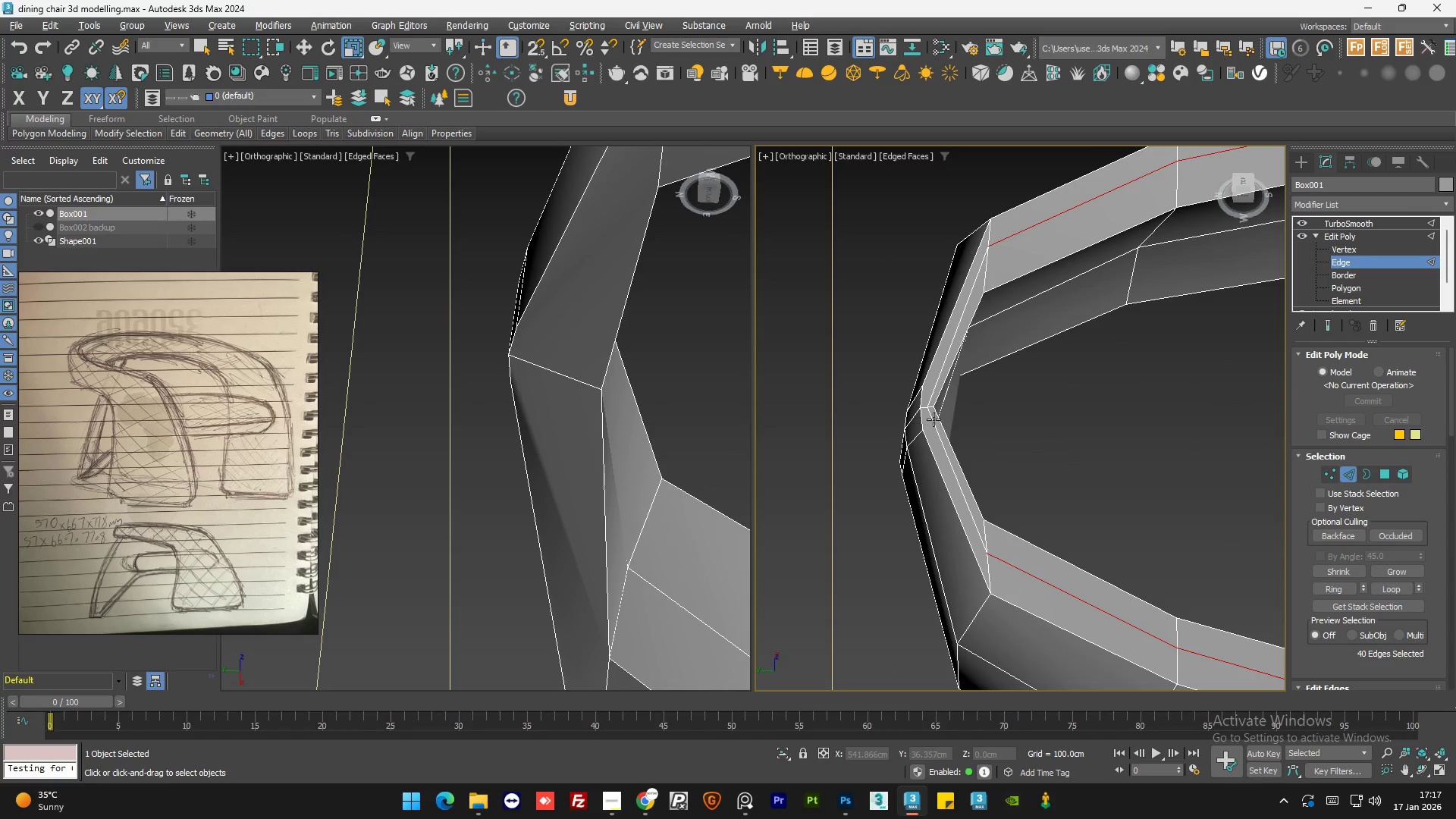 
scroll: coordinate [933, 400], scroll_direction: up, amount: 5.0
 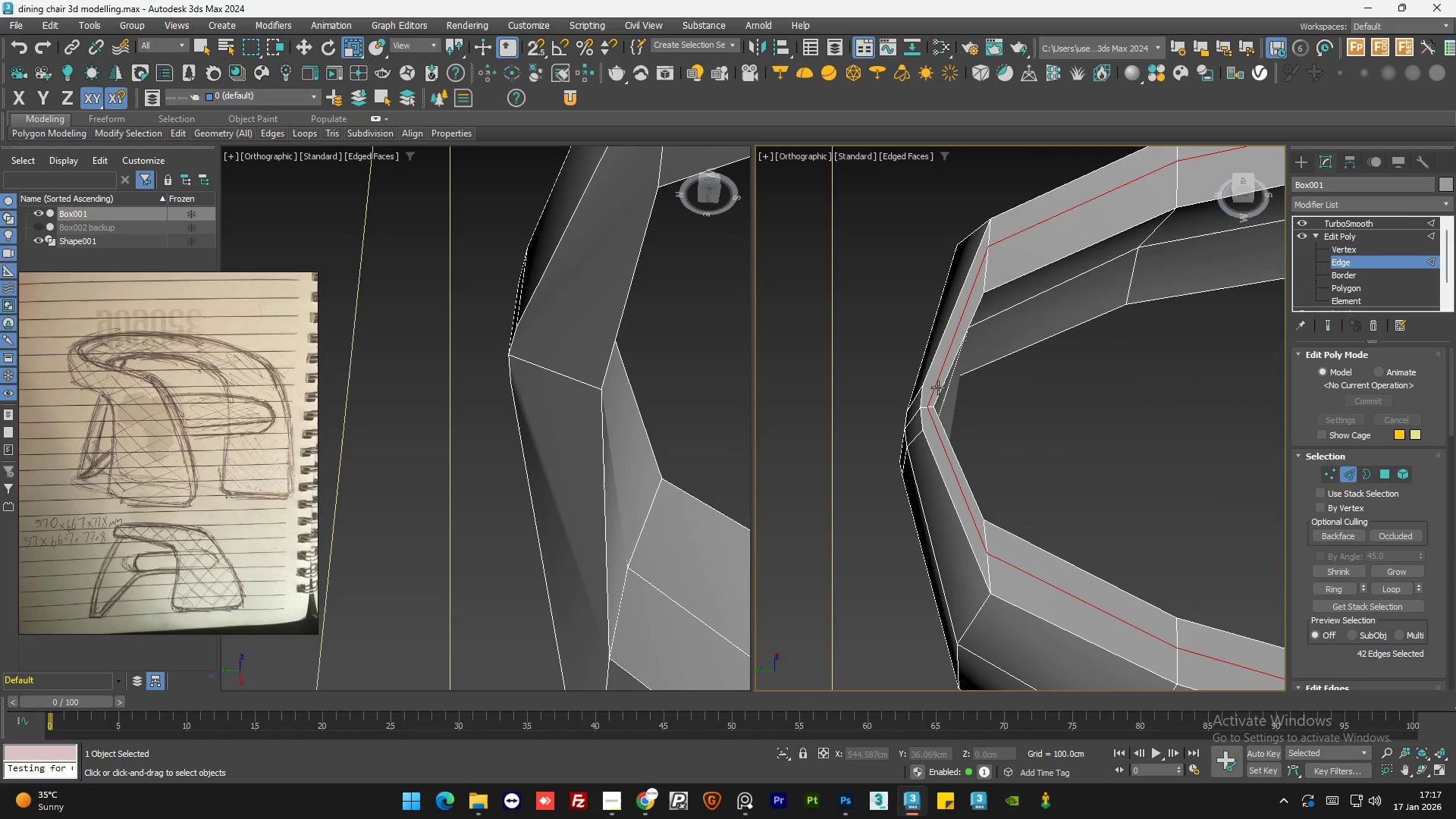 
left_click([935, 384])
 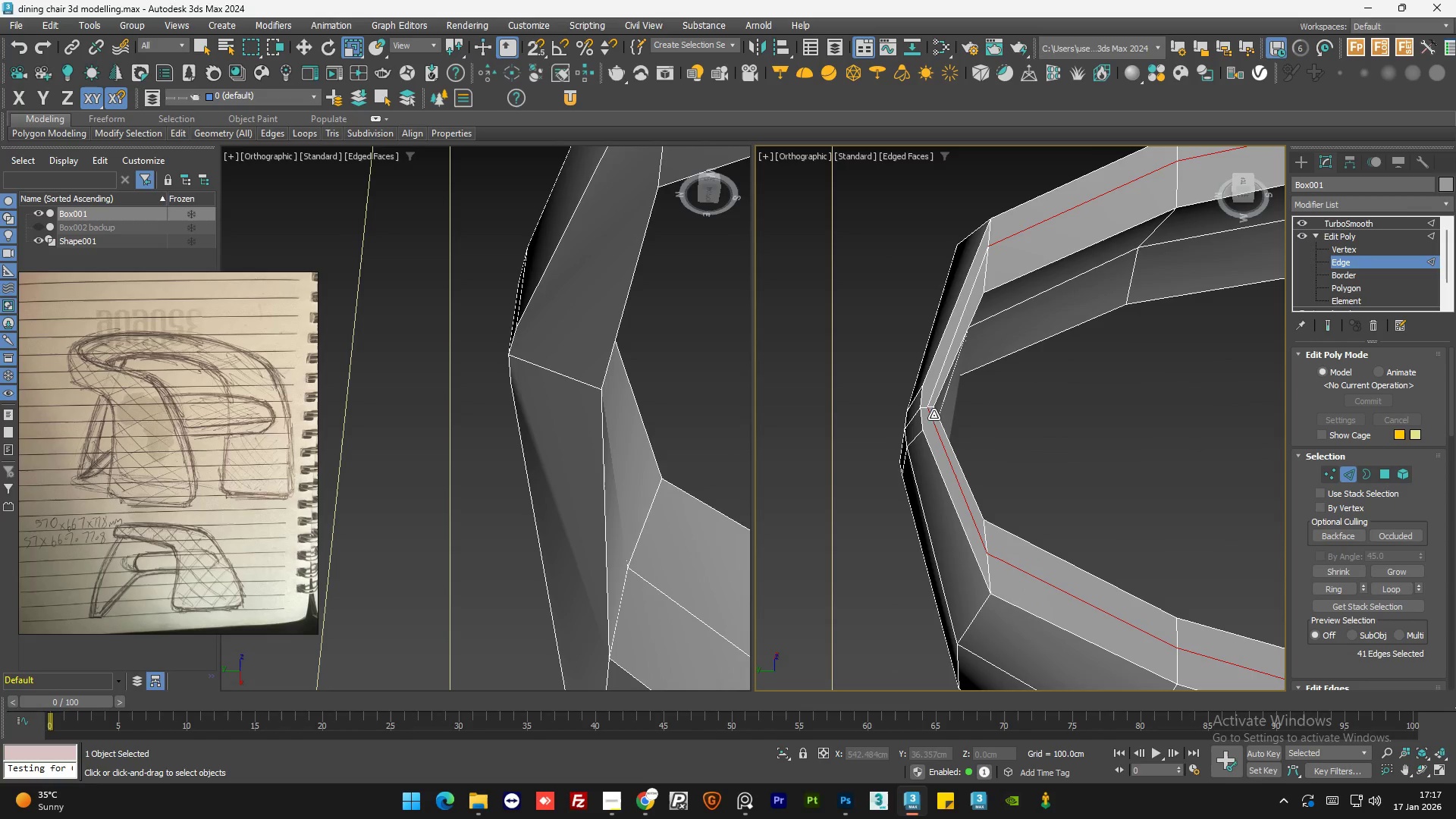 
hold_key(key=AltLeft, duration=0.55)
left_click([934, 422])
 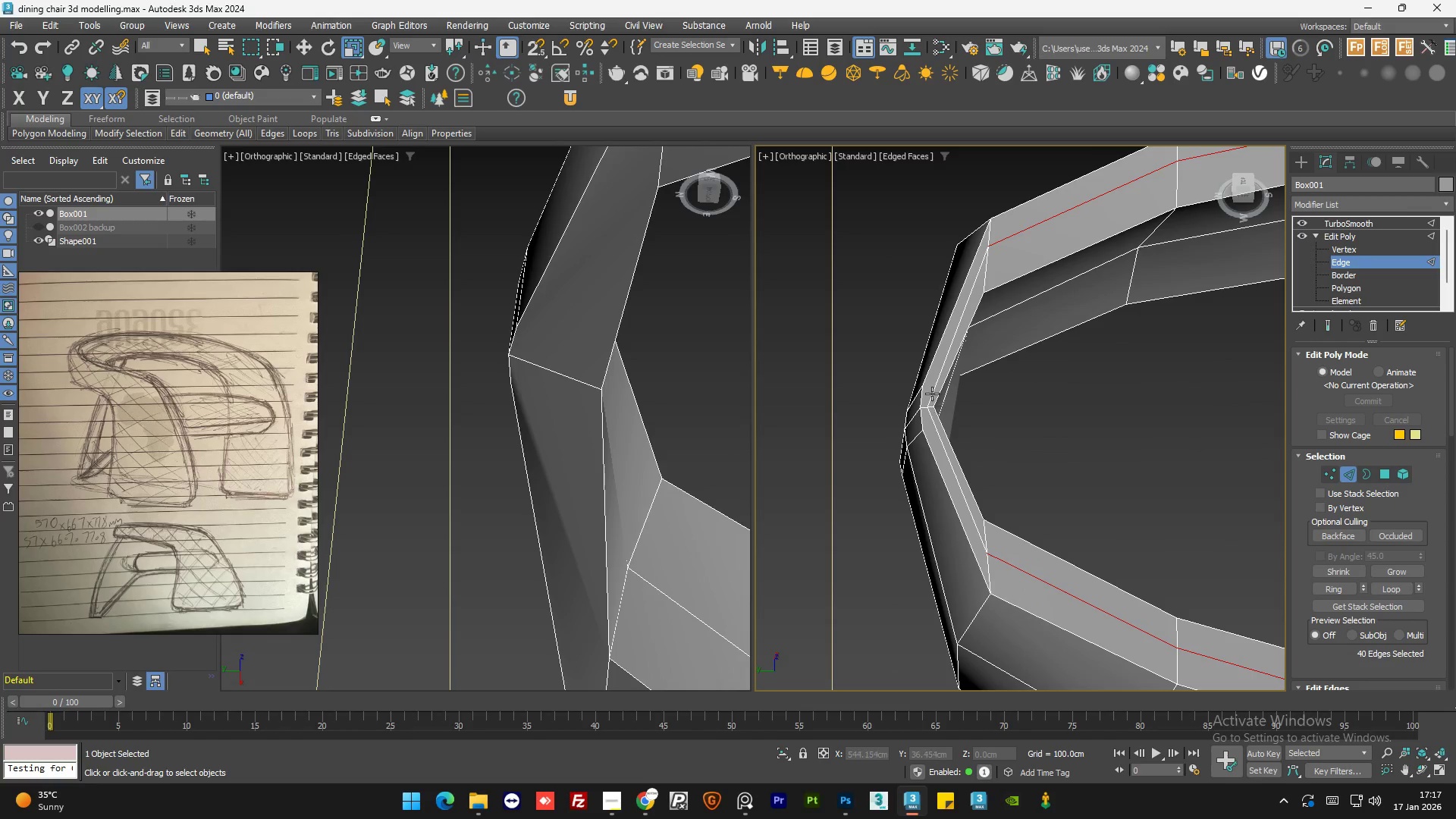 
hold_key(key=AltLeft, duration=1.5)
 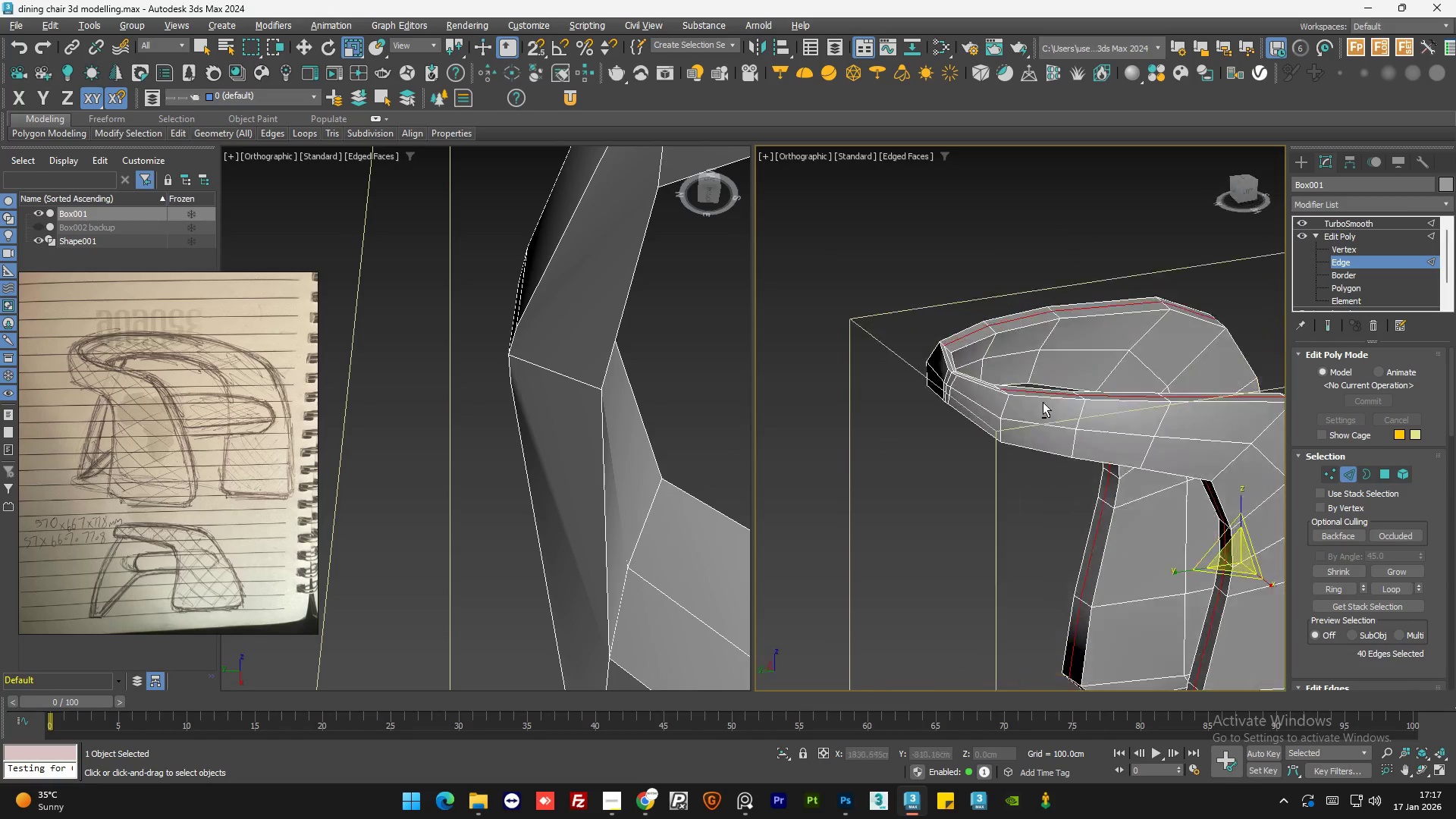 
scroll: coordinate [932, 394], scroll_direction: down, amount: 3.0
 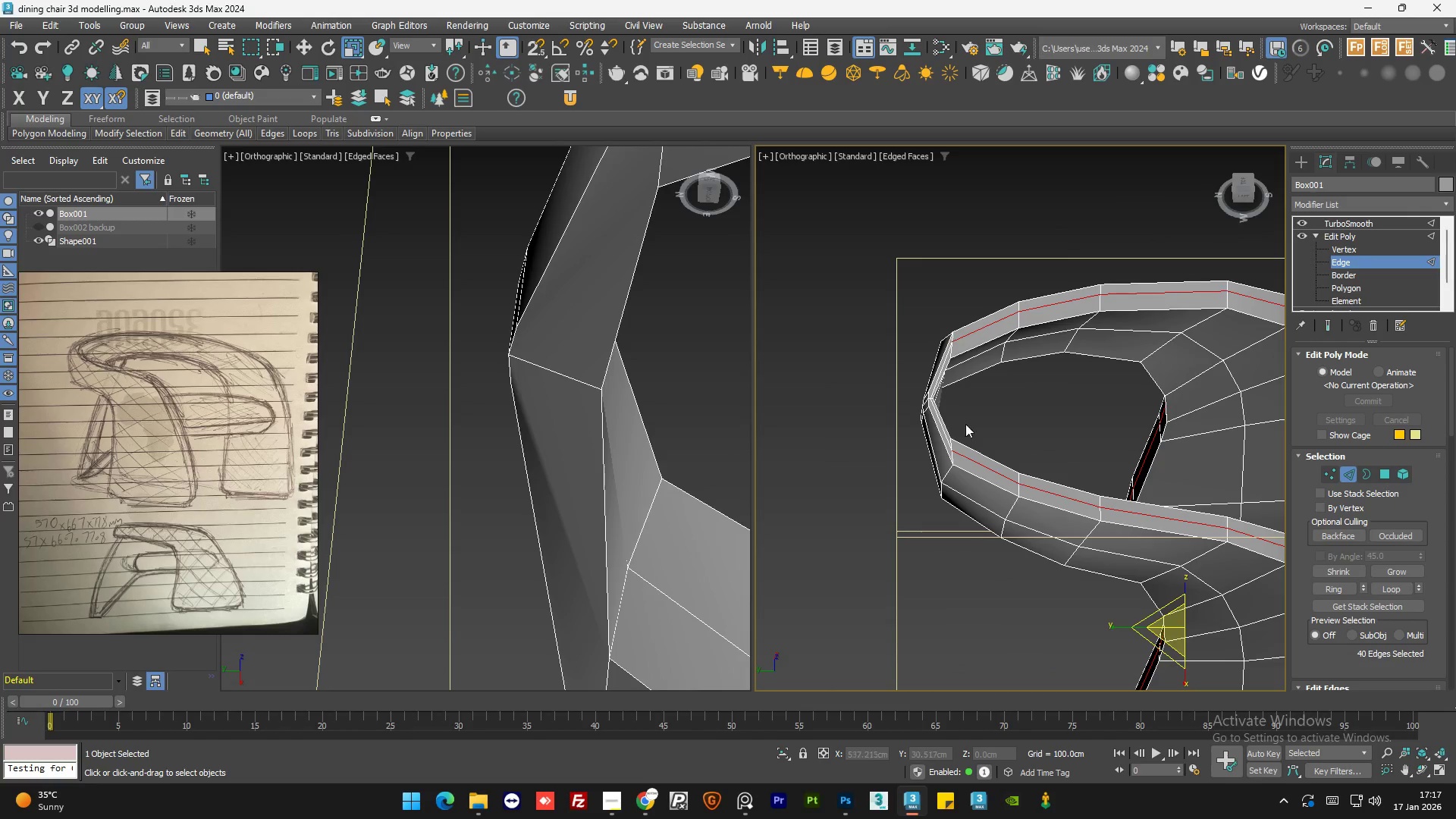 
hold_key(key=AltLeft, duration=0.81)
 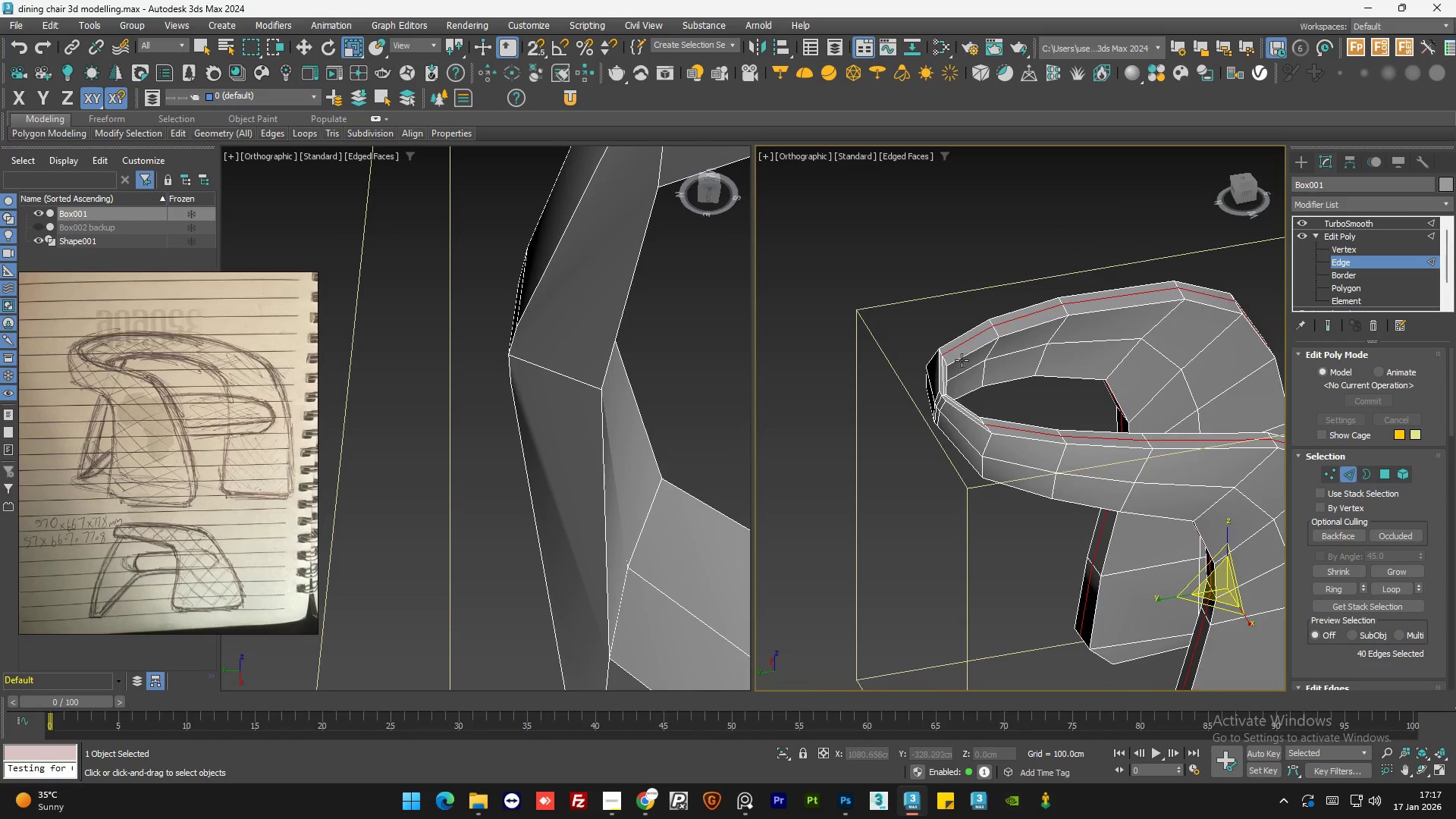 
scroll: coordinate [962, 360], scroll_direction: down, amount: 1.0
 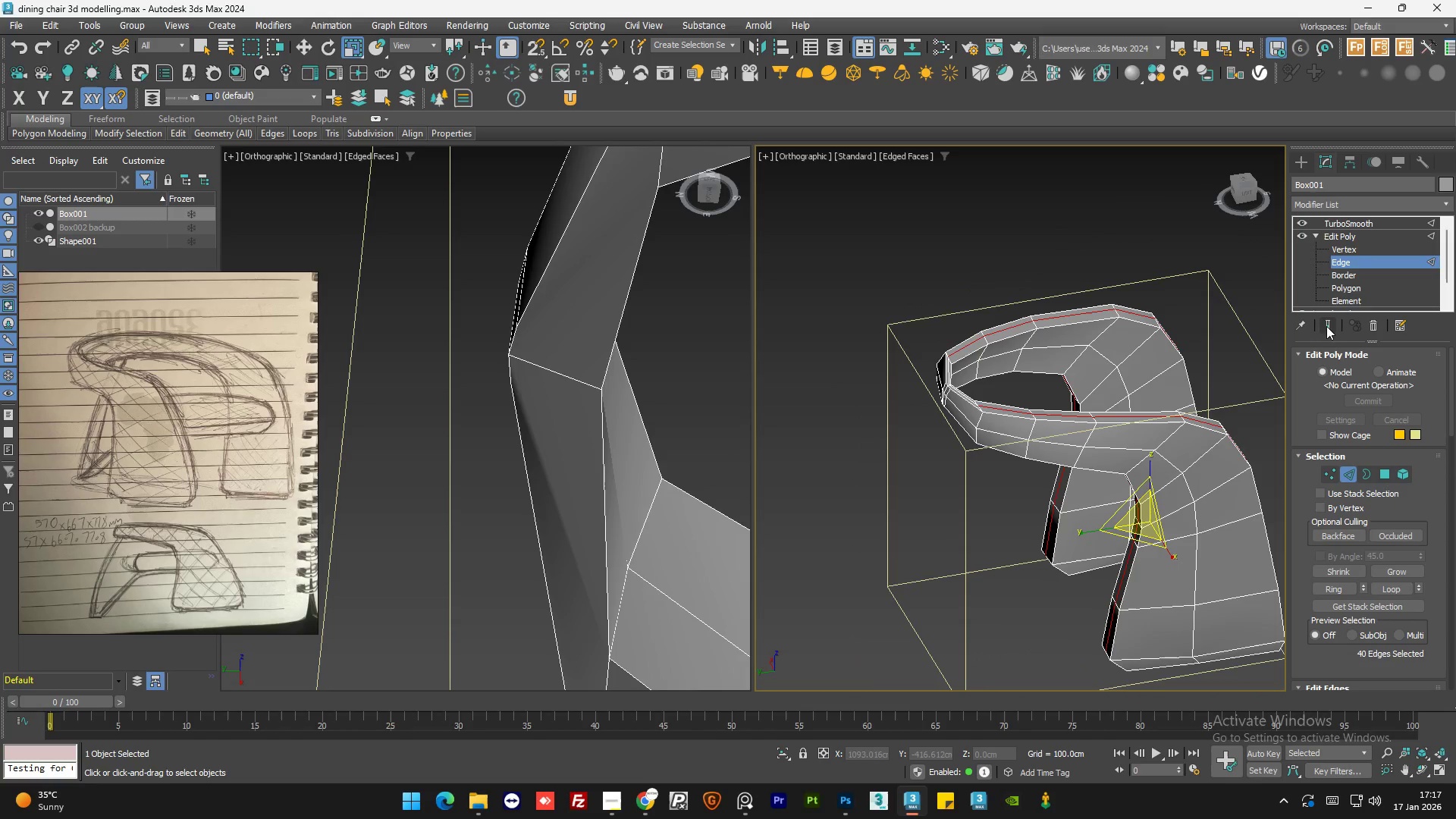 
left_click([1329, 326])
 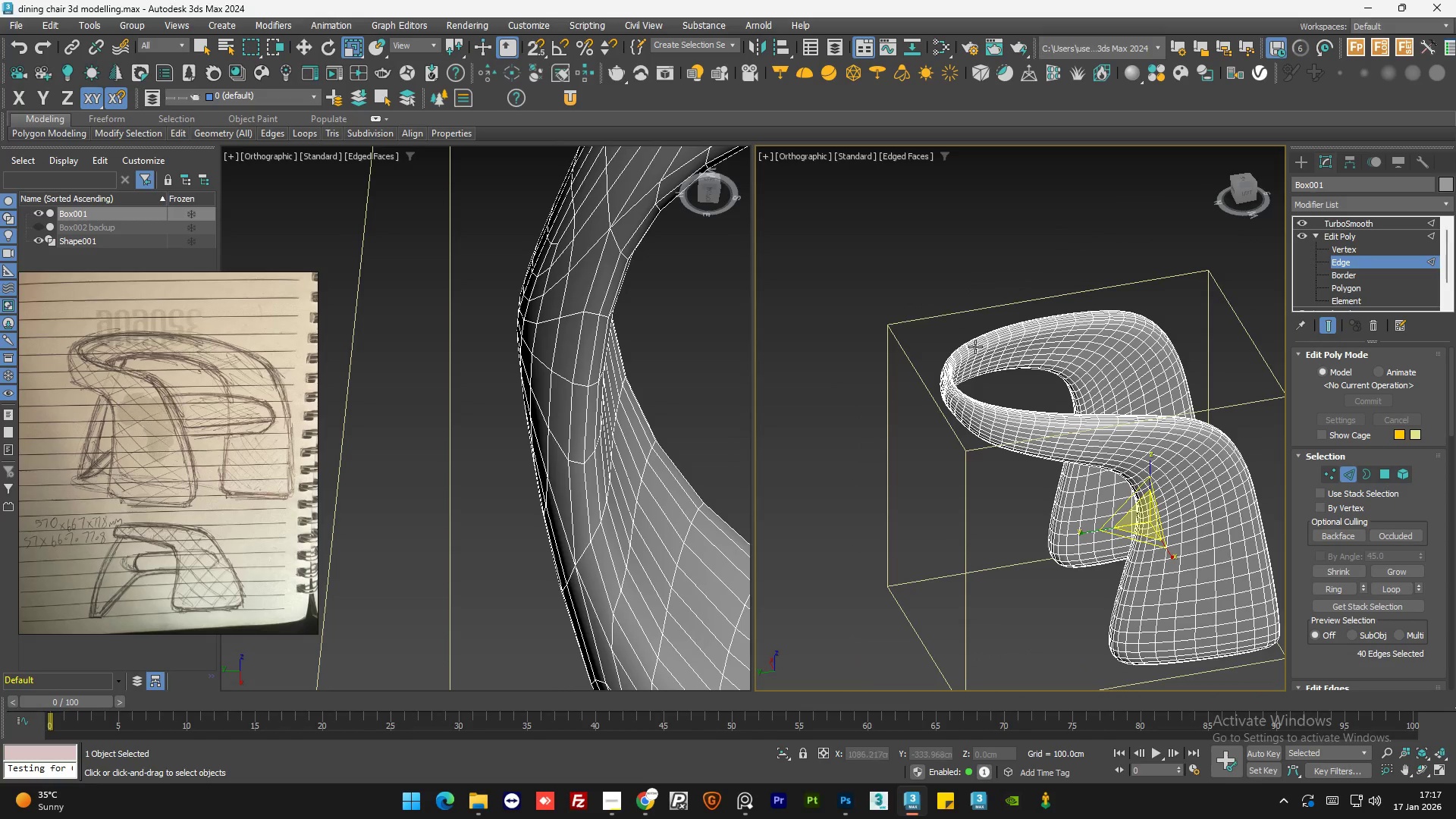 
scroll: coordinate [974, 347], scroll_direction: down, amount: 1.0
 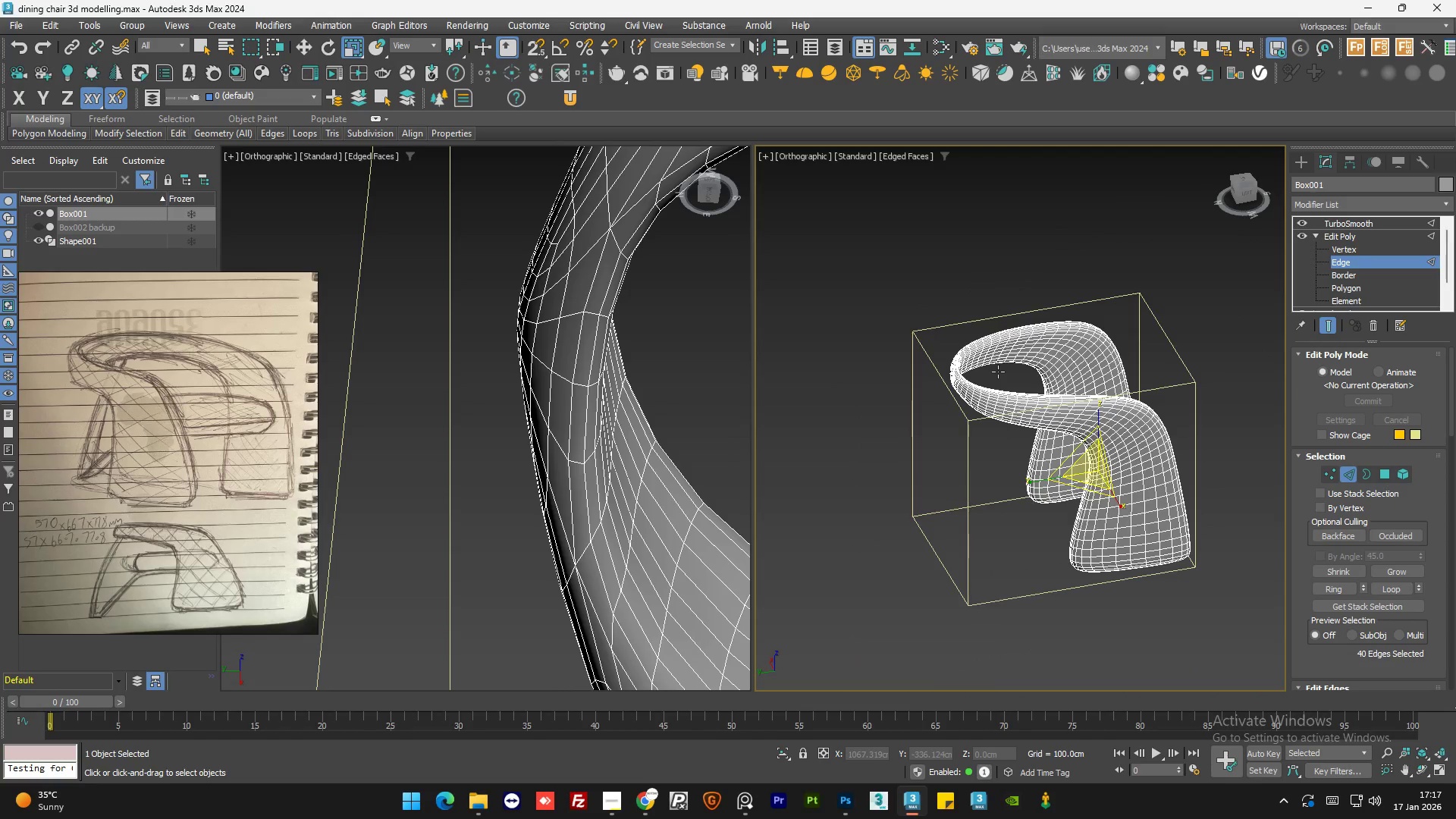 
key(F4)
 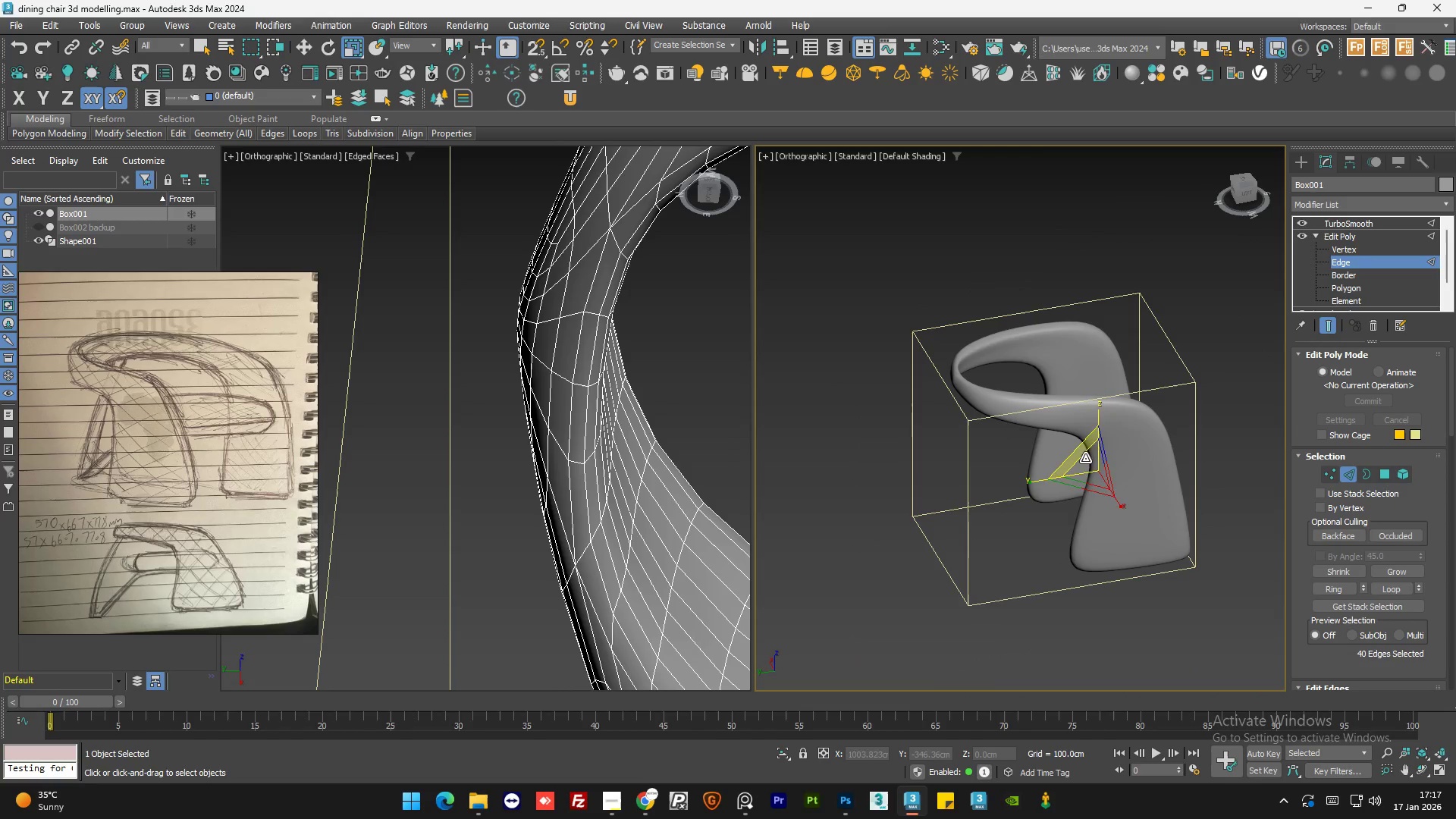 
hold_key(key=AltLeft, duration=0.83)
scroll: coordinate [1112, 449], scroll_direction: none, amount: 0.0
 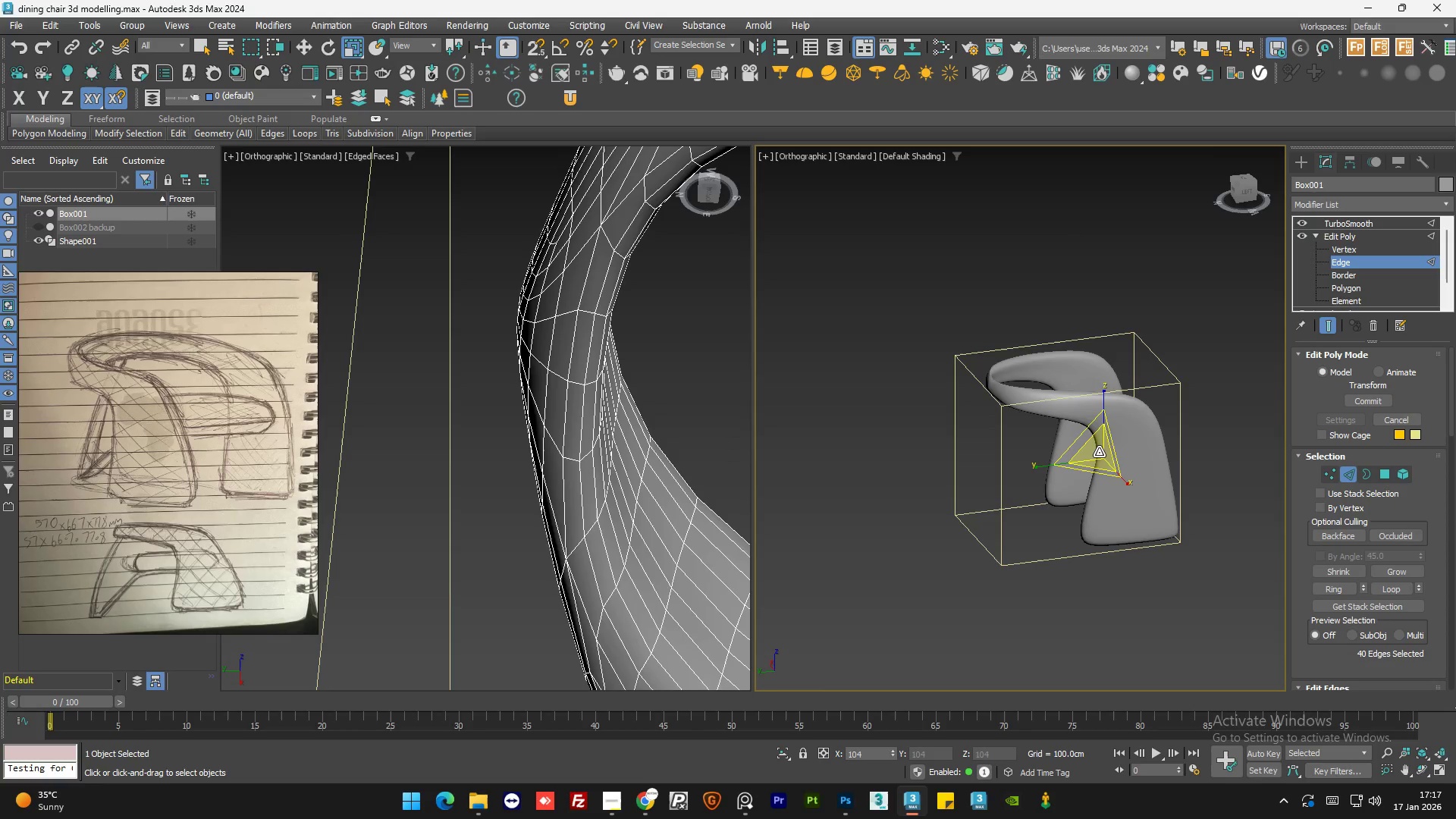 
scroll: coordinate [992, 375], scroll_direction: up, amount: 7.0
 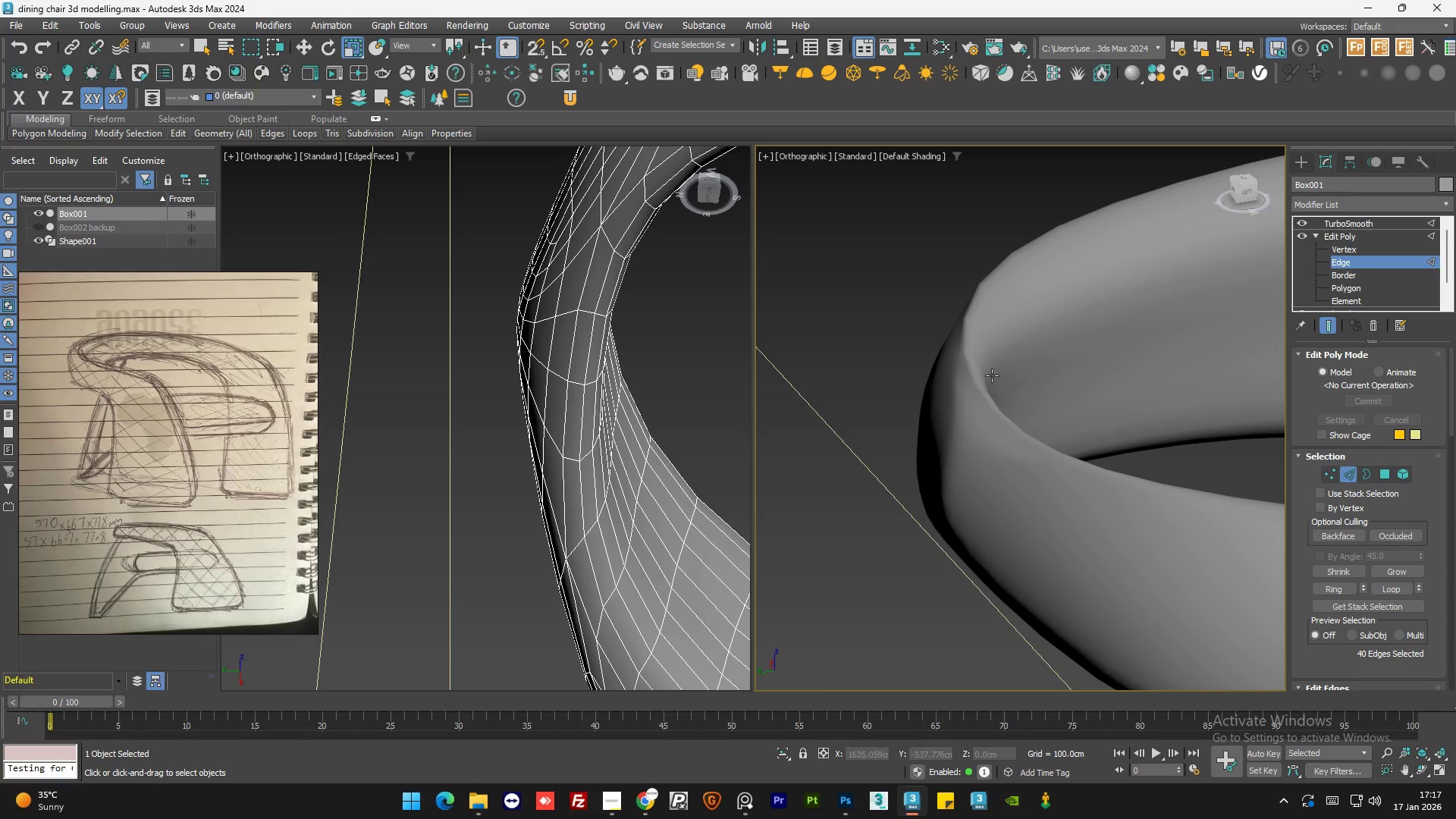 
scroll: coordinate [992, 375], scroll_direction: down, amount: 5.0
 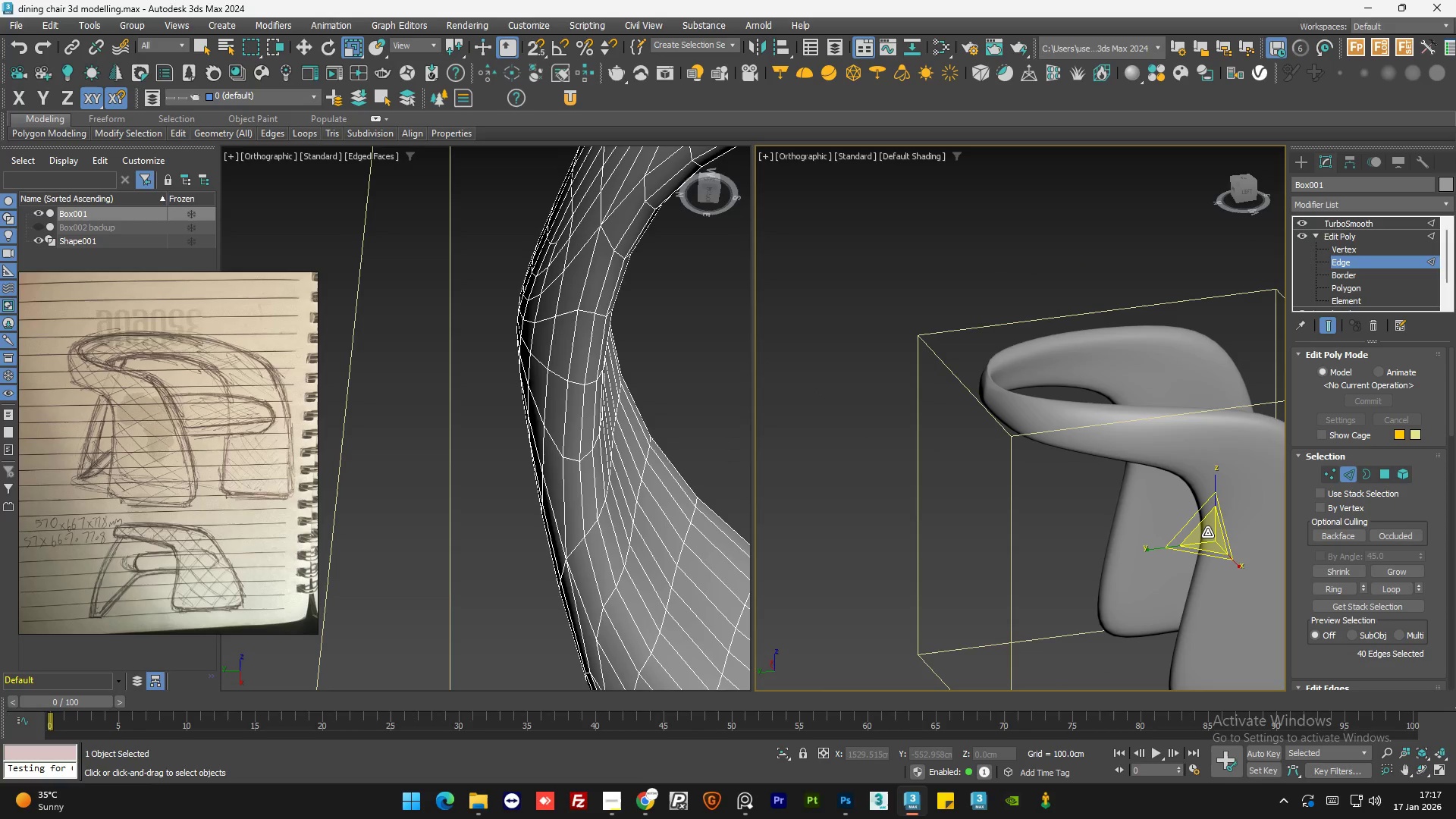 
left_click_drag(start_coordinate=[1208, 532], to_coordinate=[1214, 533])
 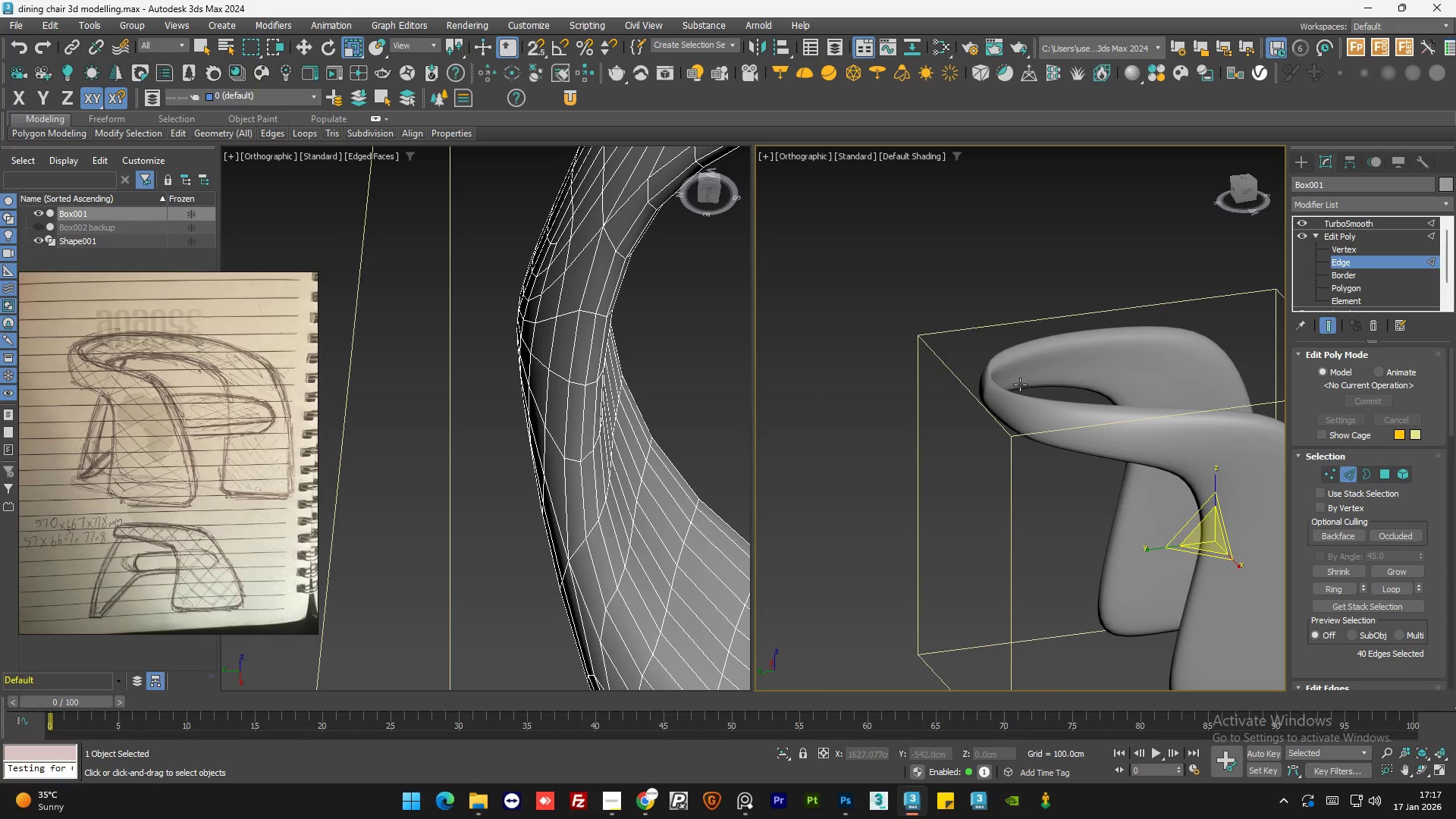 
scroll: coordinate [1000, 372], scroll_direction: up, amount: 6.0
 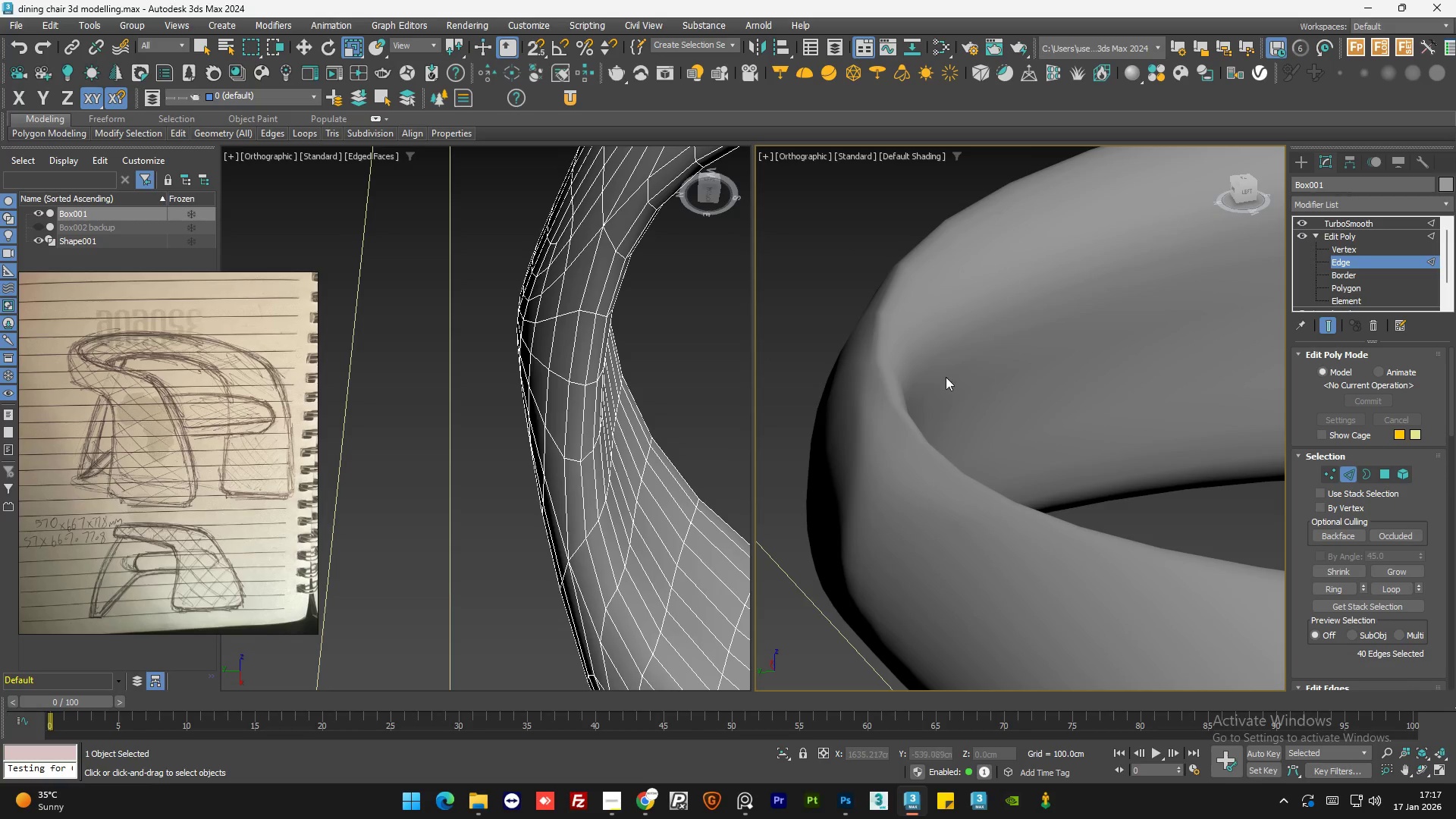 
hold_key(key=AltLeft, duration=1.23)
 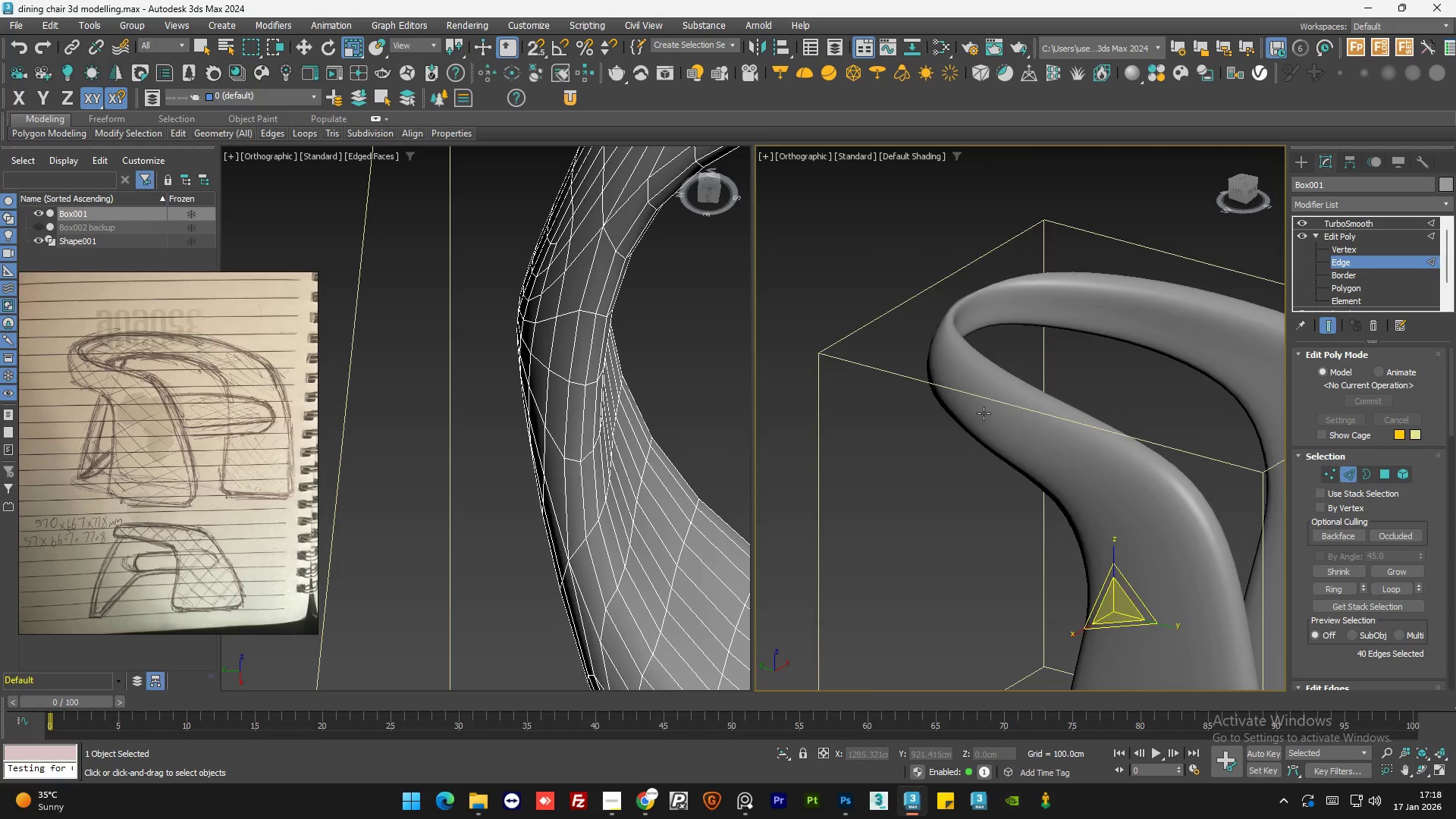 
scroll: coordinate [940, 381], scroll_direction: down, amount: 5.0
 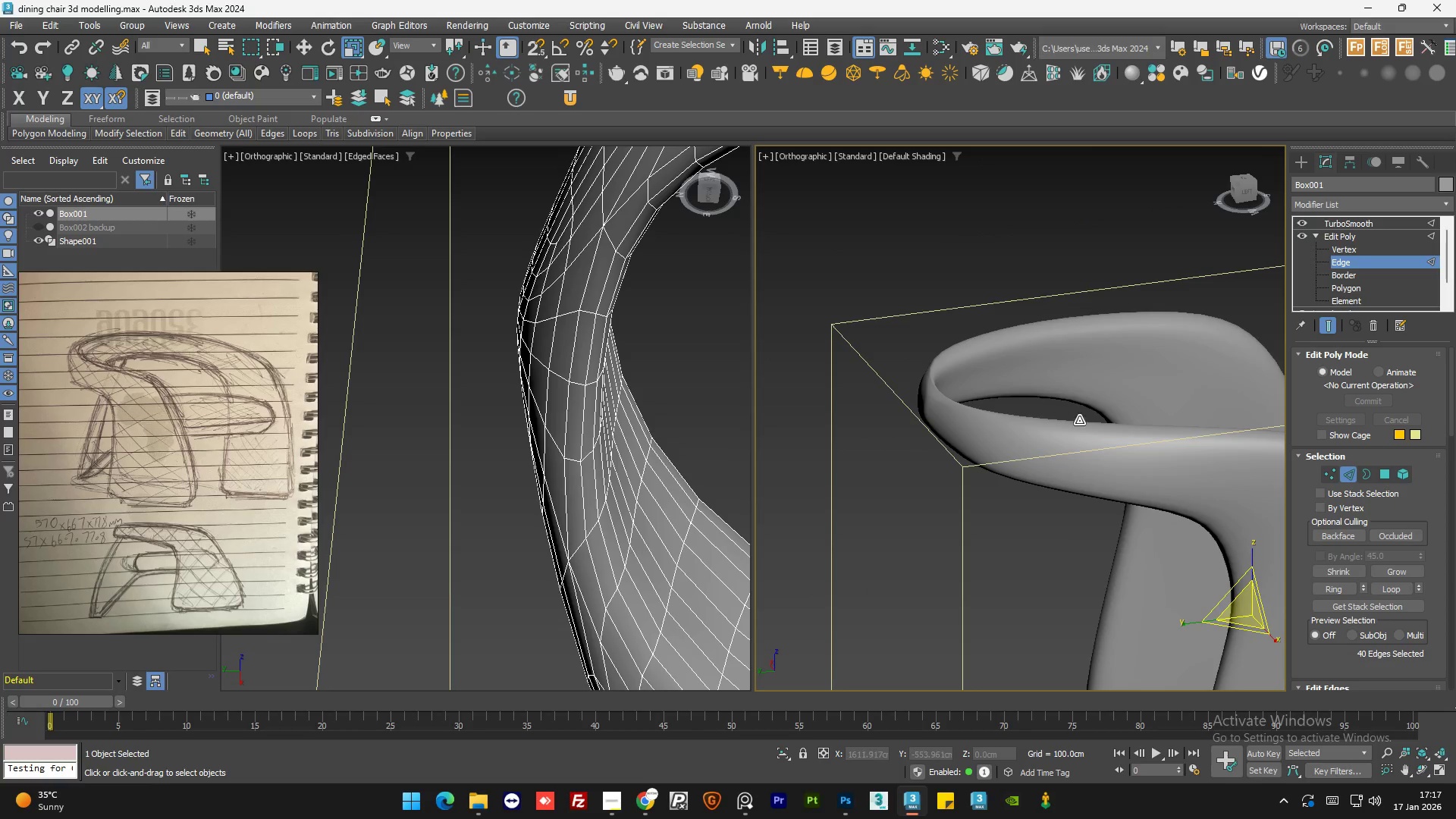 
hold_key(key=AltLeft, duration=0.52)
 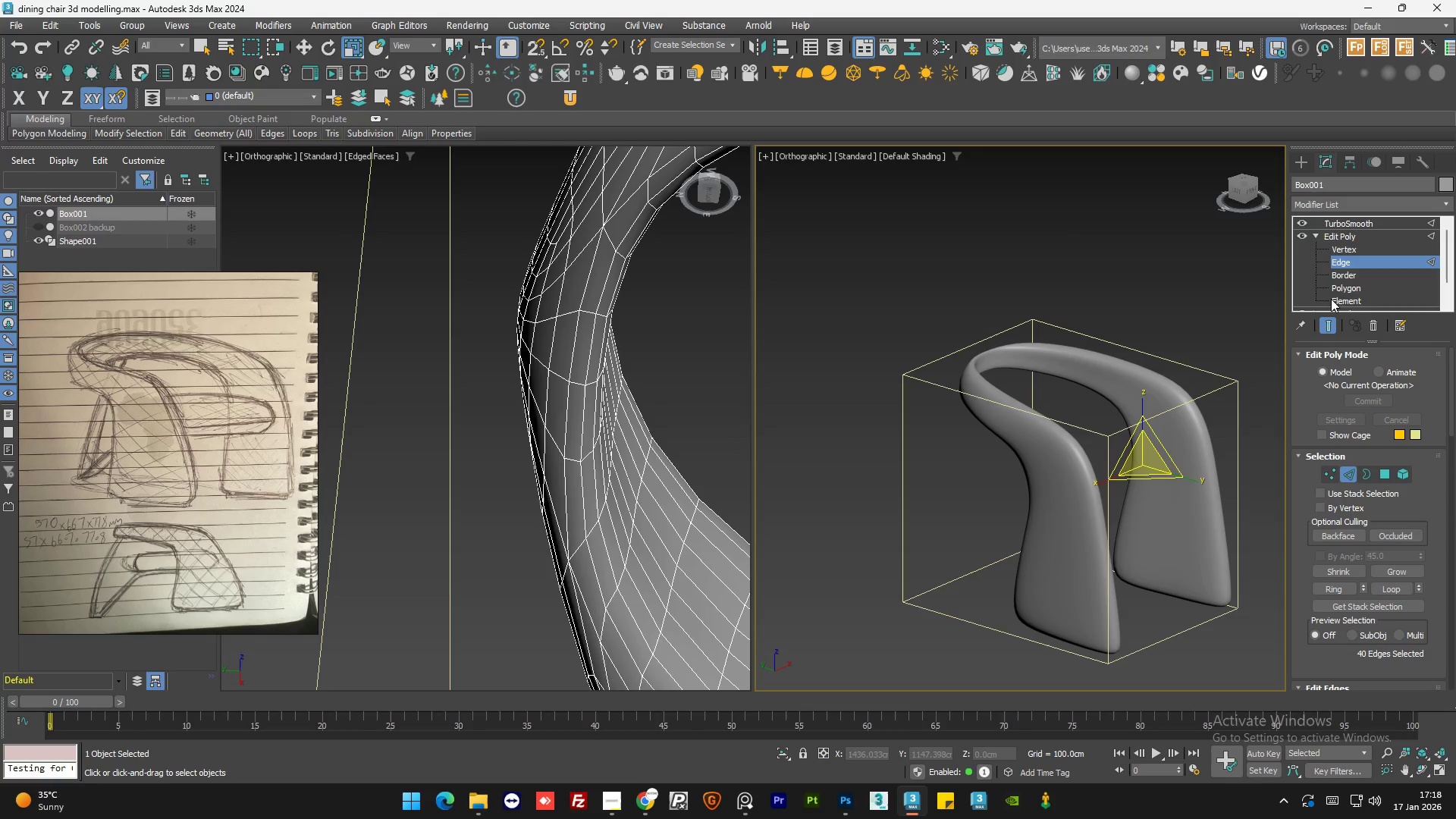 
scroll: coordinate [984, 413], scroll_direction: down, amount: 2.0
 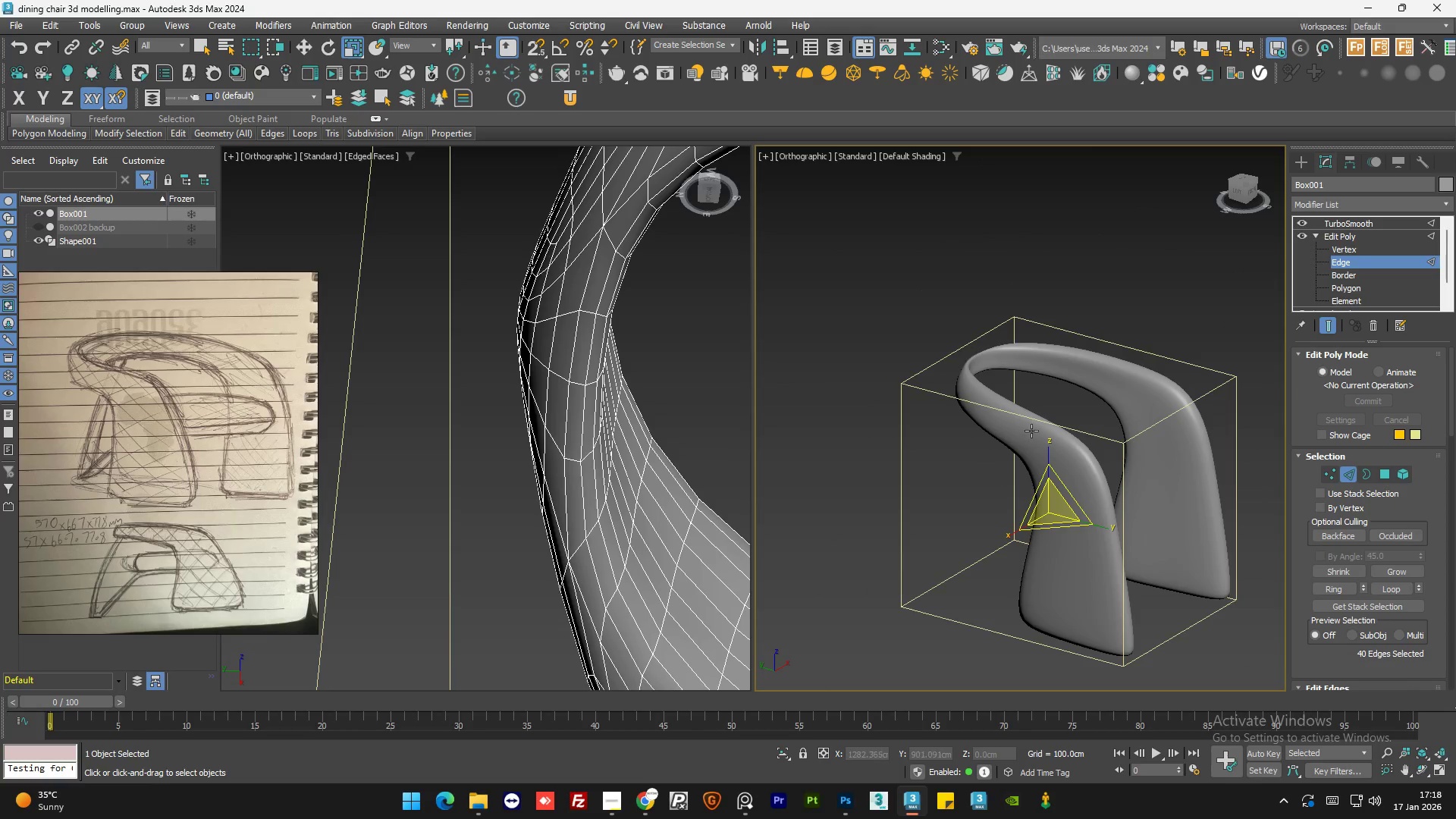 
left_click([1329, 323])
 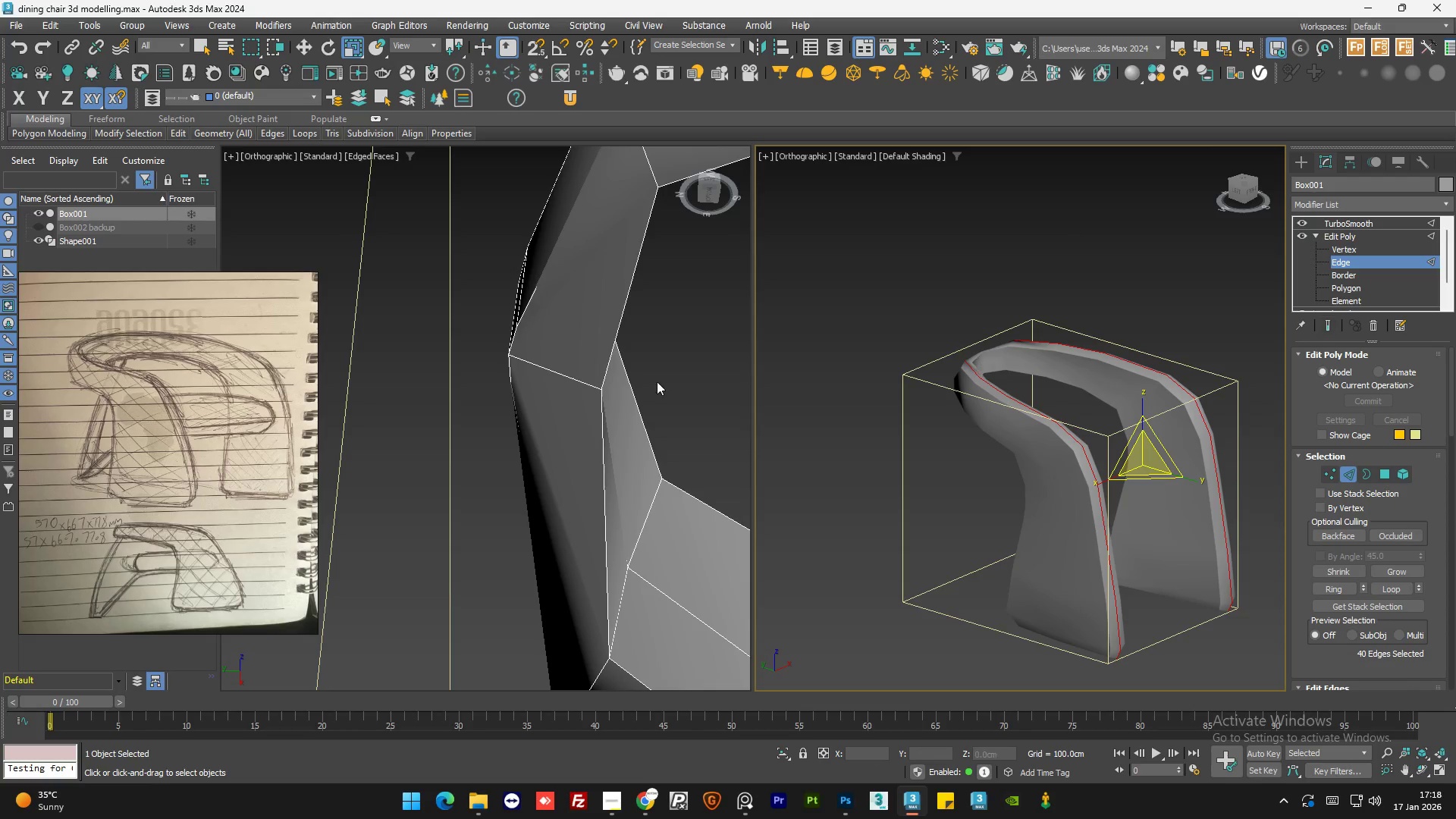 
scroll: coordinate [545, 412], scroll_direction: down, amount: 6.0
 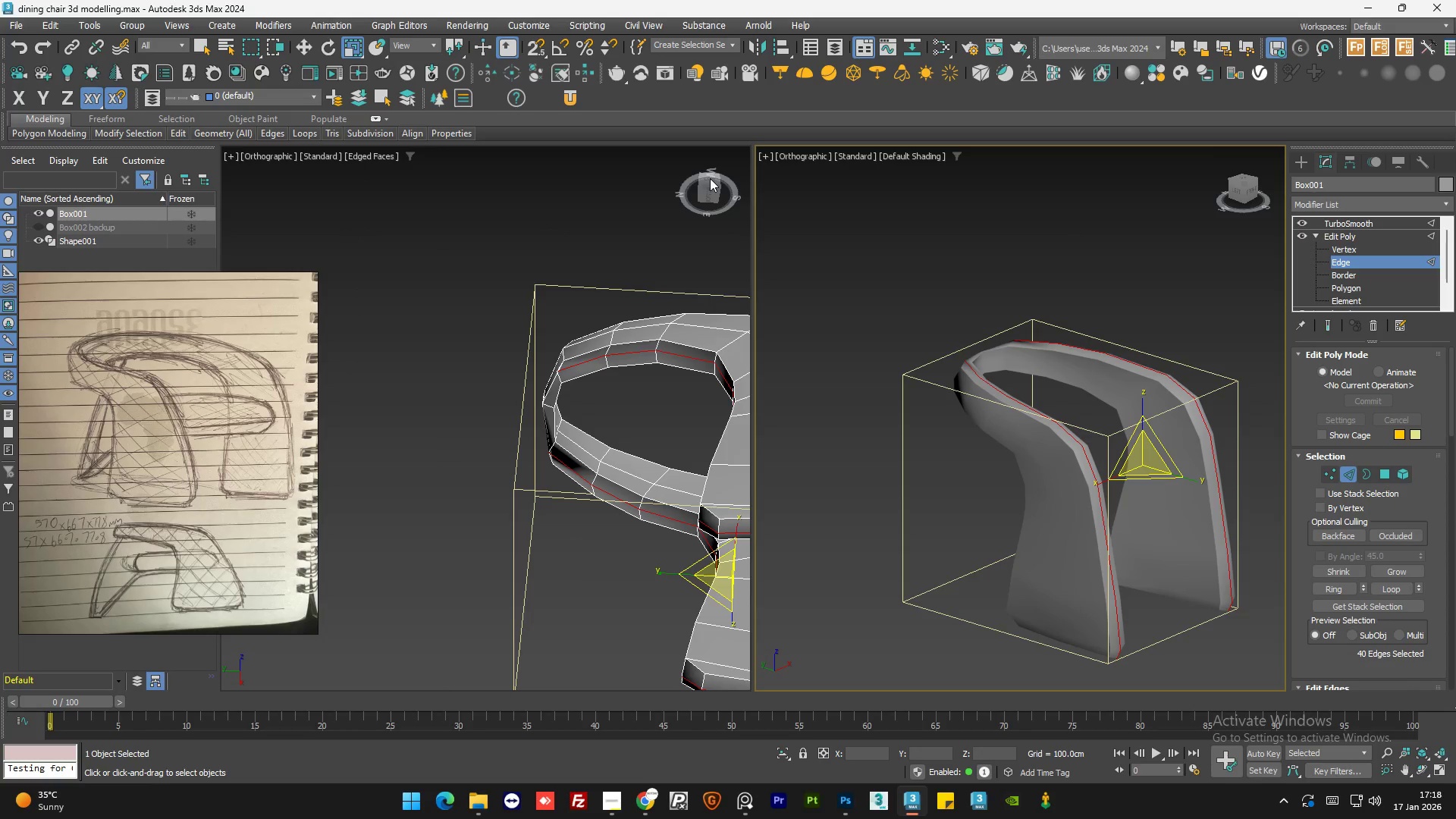 
left_click([709, 174])
 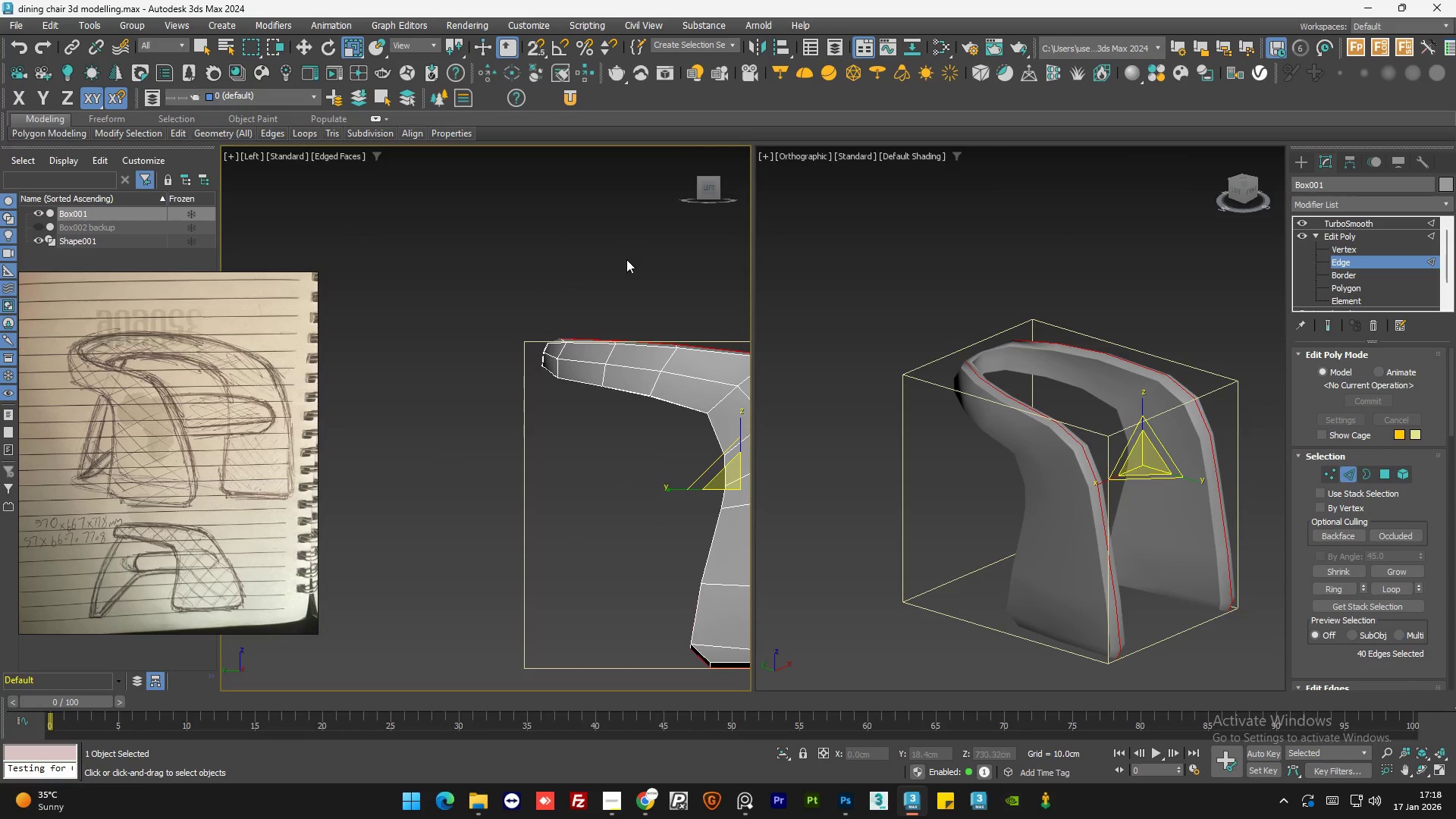 
scroll: coordinate [695, 483], scroll_direction: up, amount: 3.0
 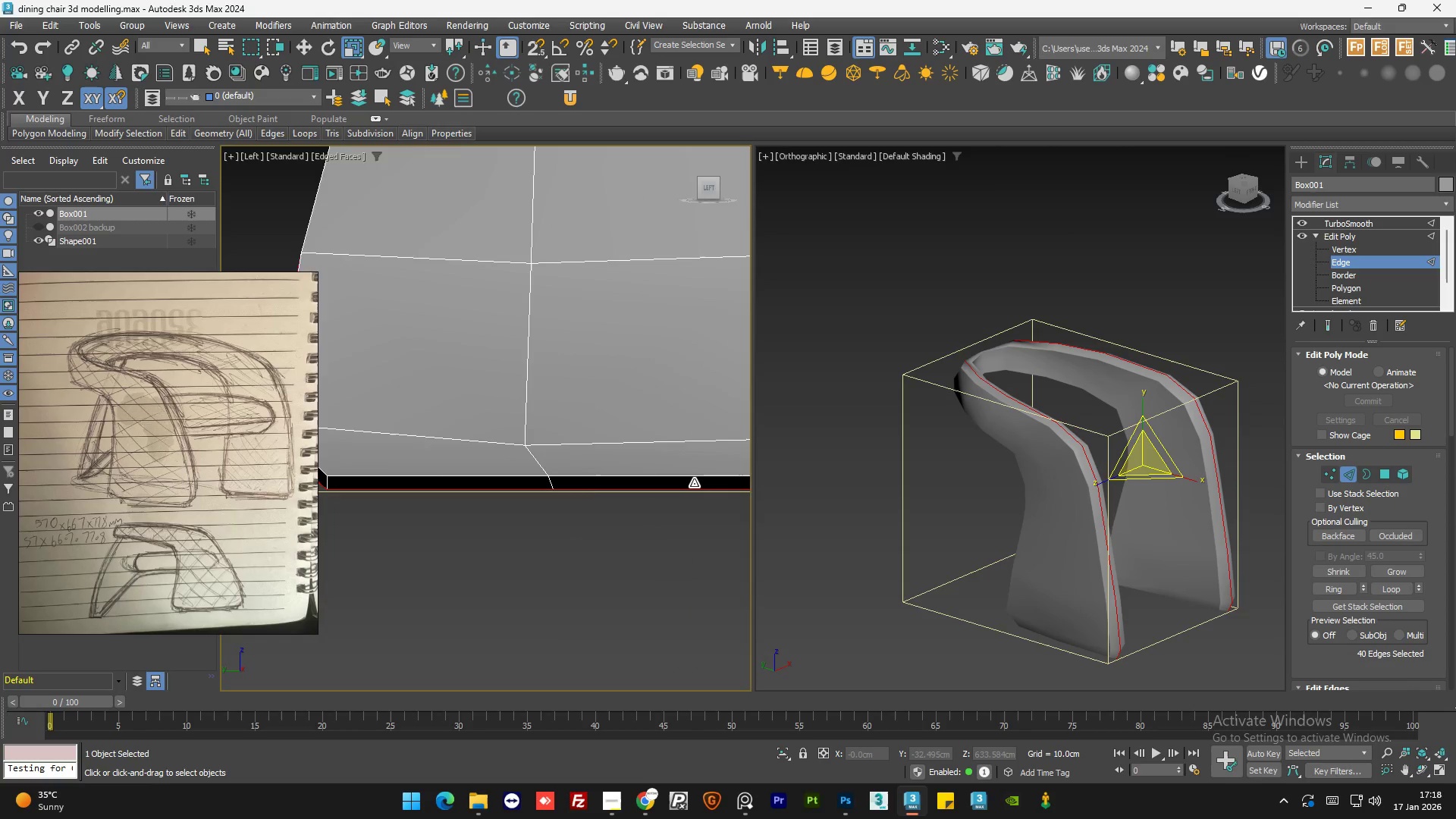 
scroll: coordinate [695, 482], scroll_direction: down, amount: 2.0
 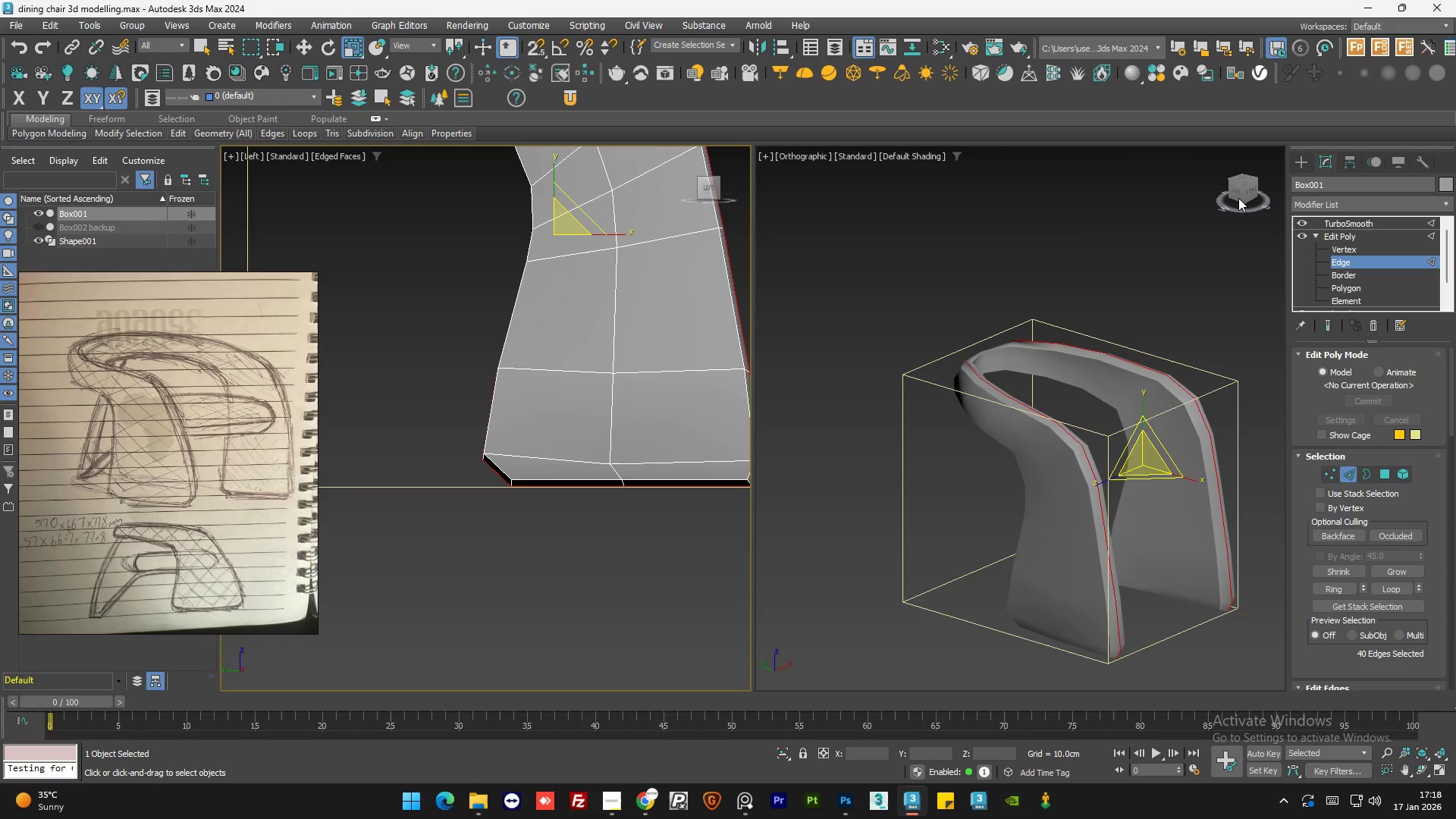 
left_click([1238, 190])
 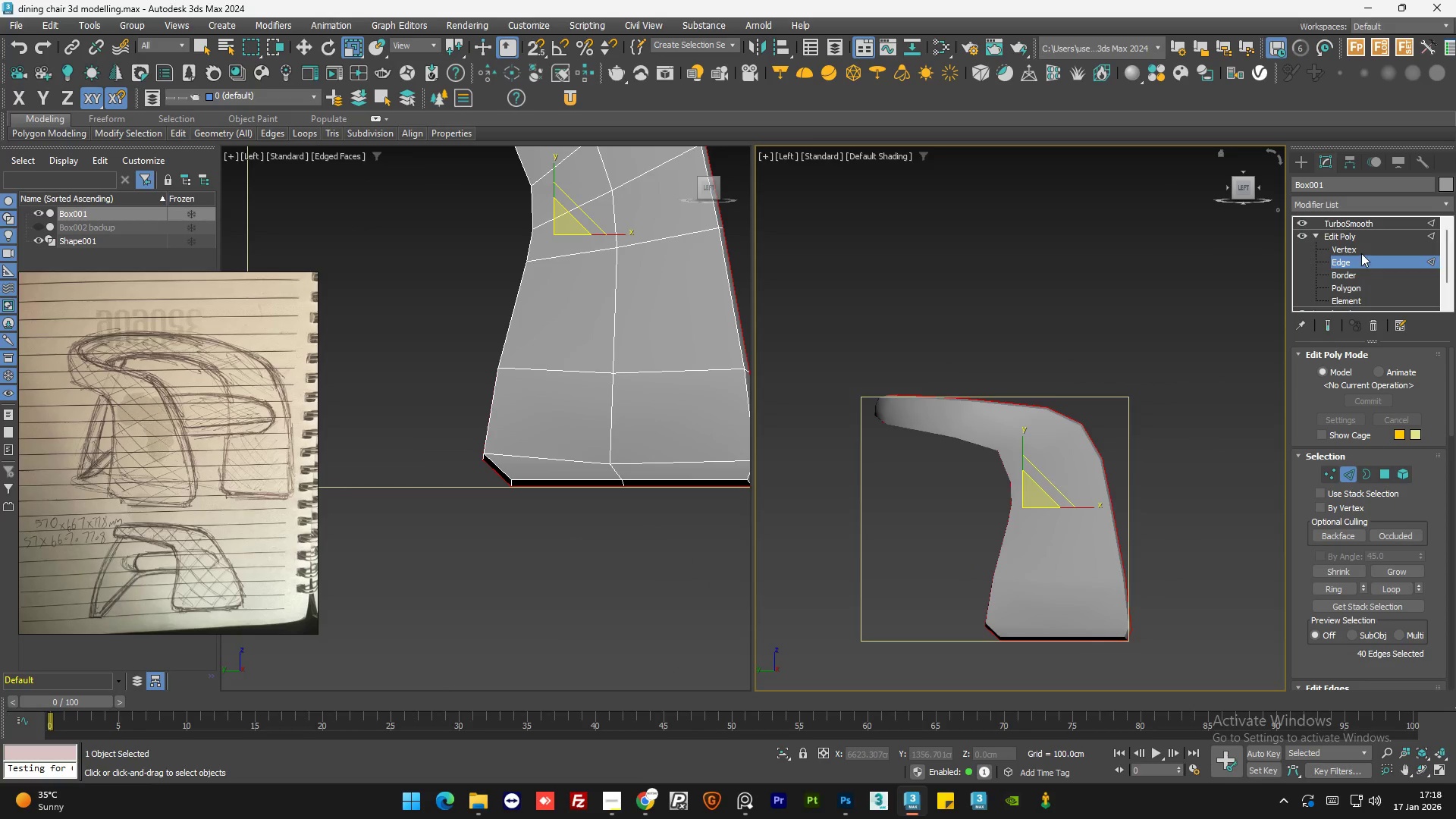 
left_click([1361, 253])
 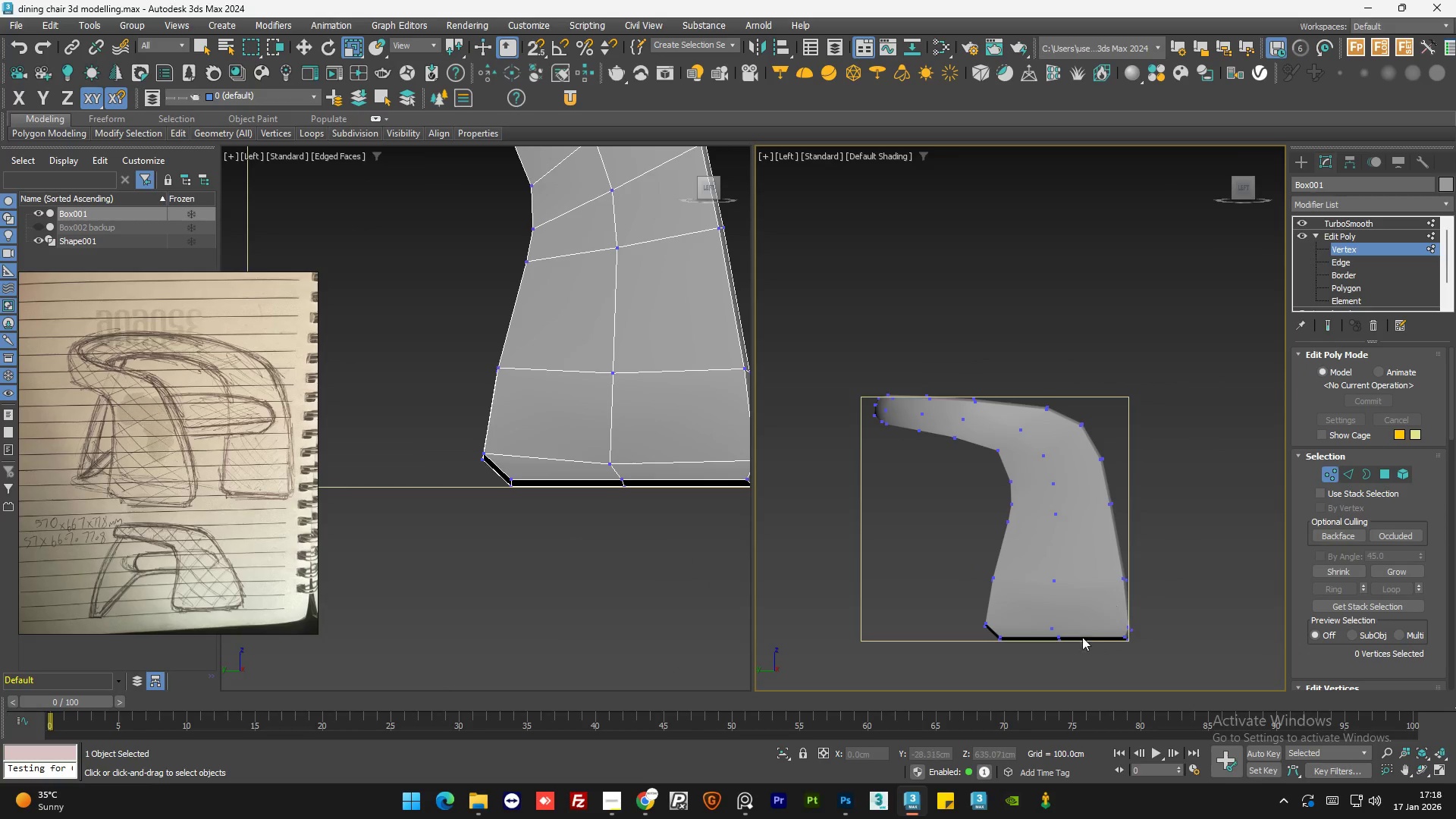 
scroll: coordinate [1081, 641], scroll_direction: up, amount: 3.0
 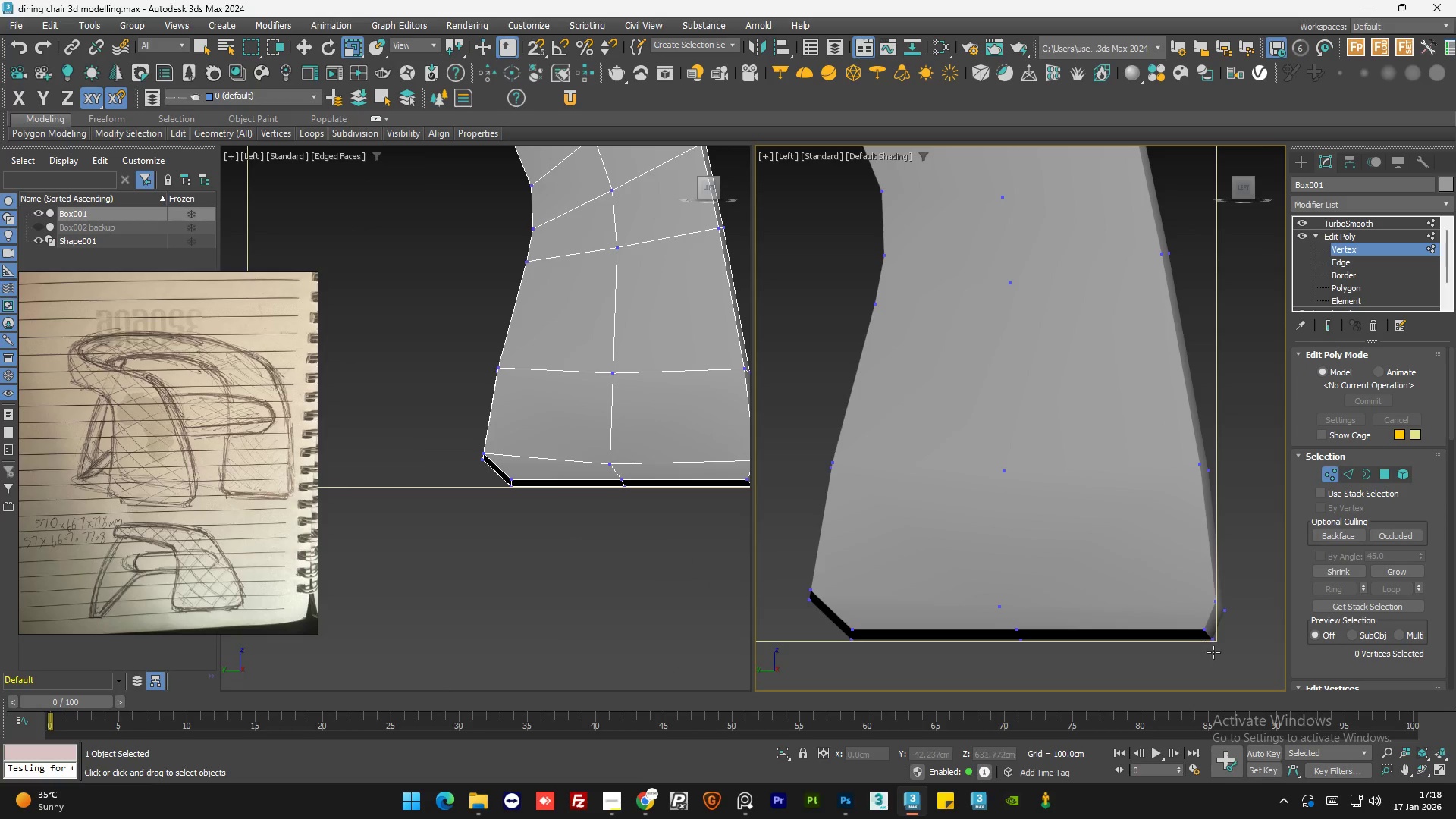 
left_click([1221, 659])
 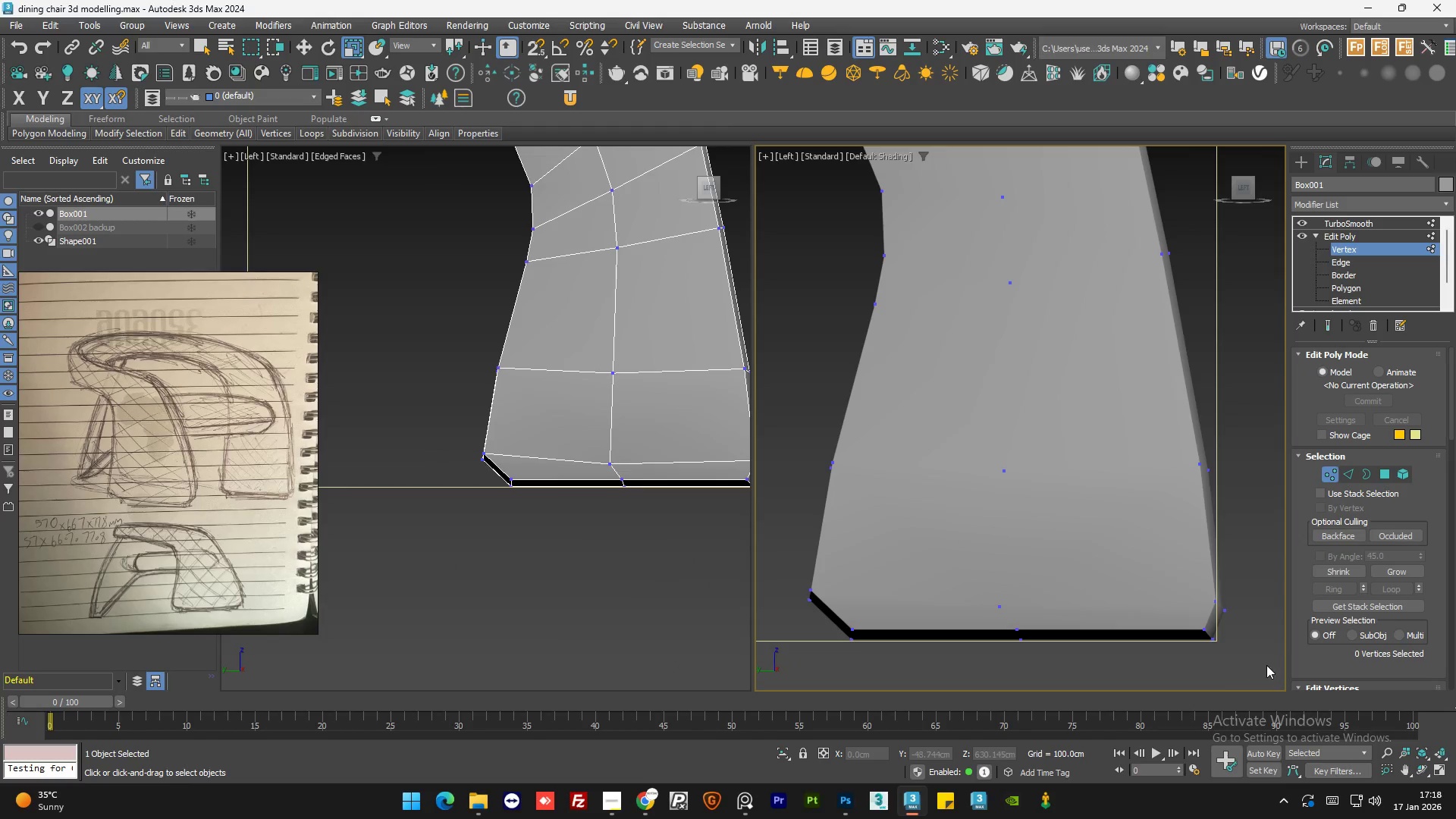 
left_click_drag(start_coordinate=[1262, 665], to_coordinate=[828, 637])
 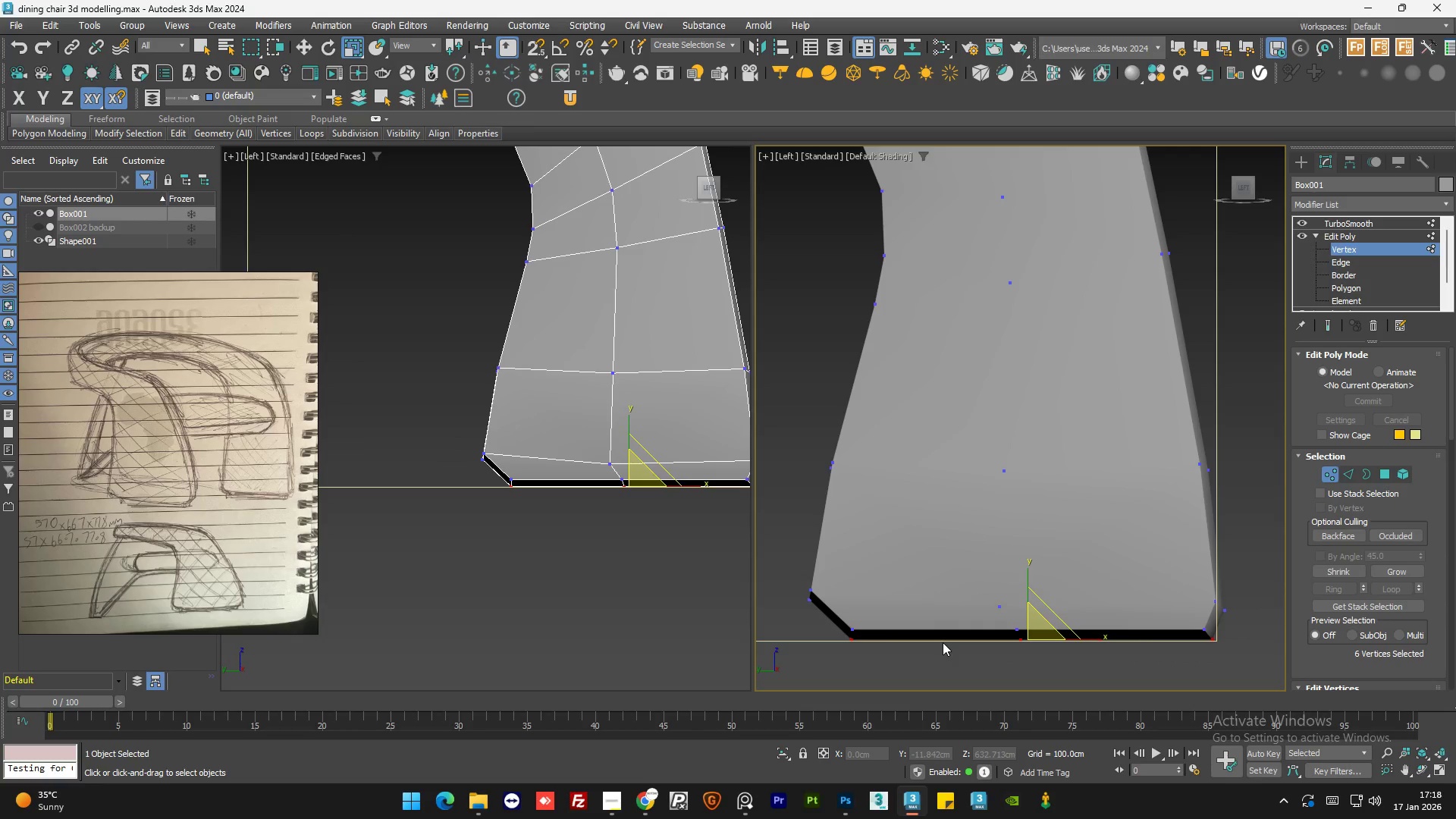 
hold_key(key=AltLeft, duration=1.5)
 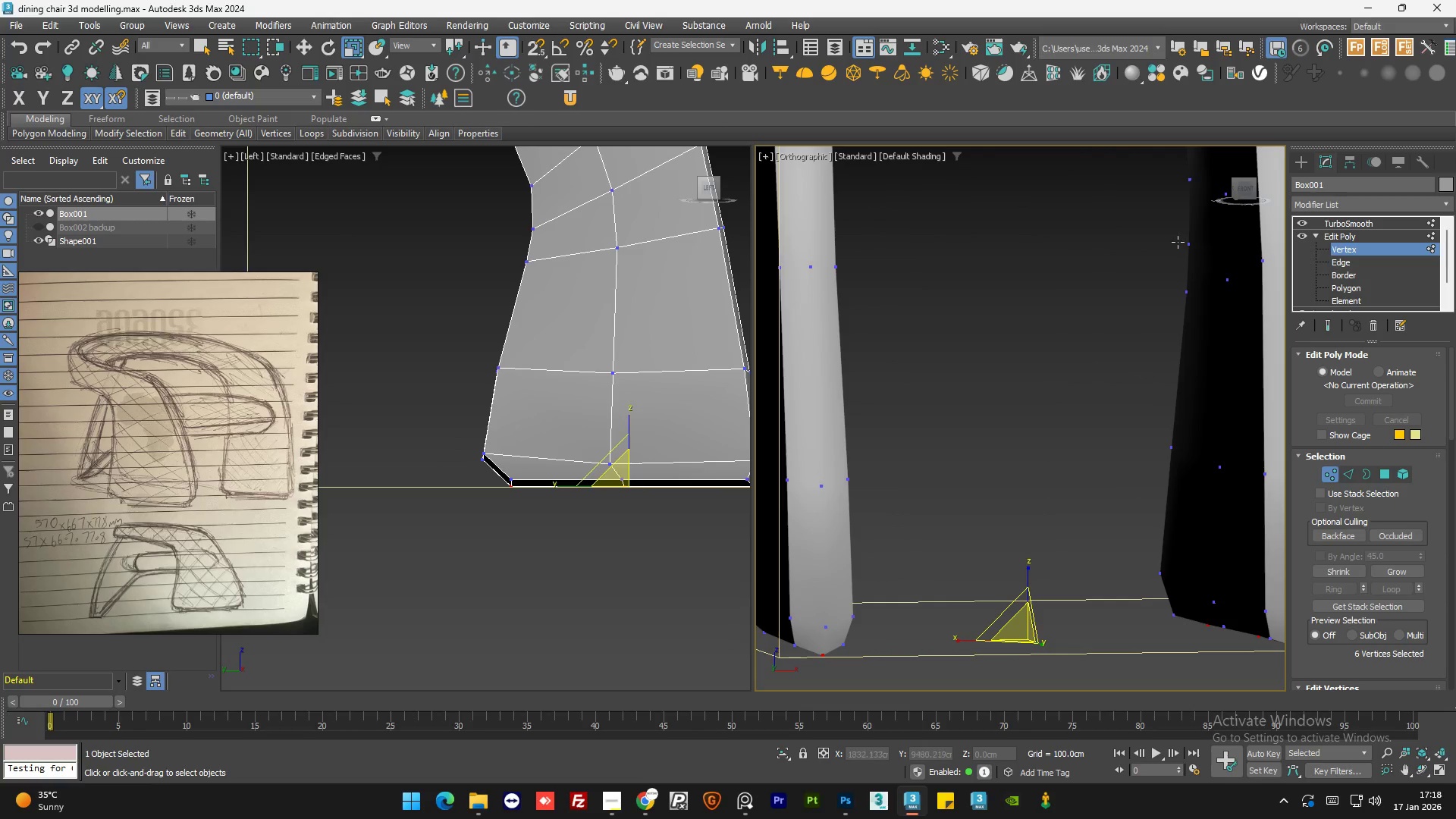 
key(Alt+AltLeft)
 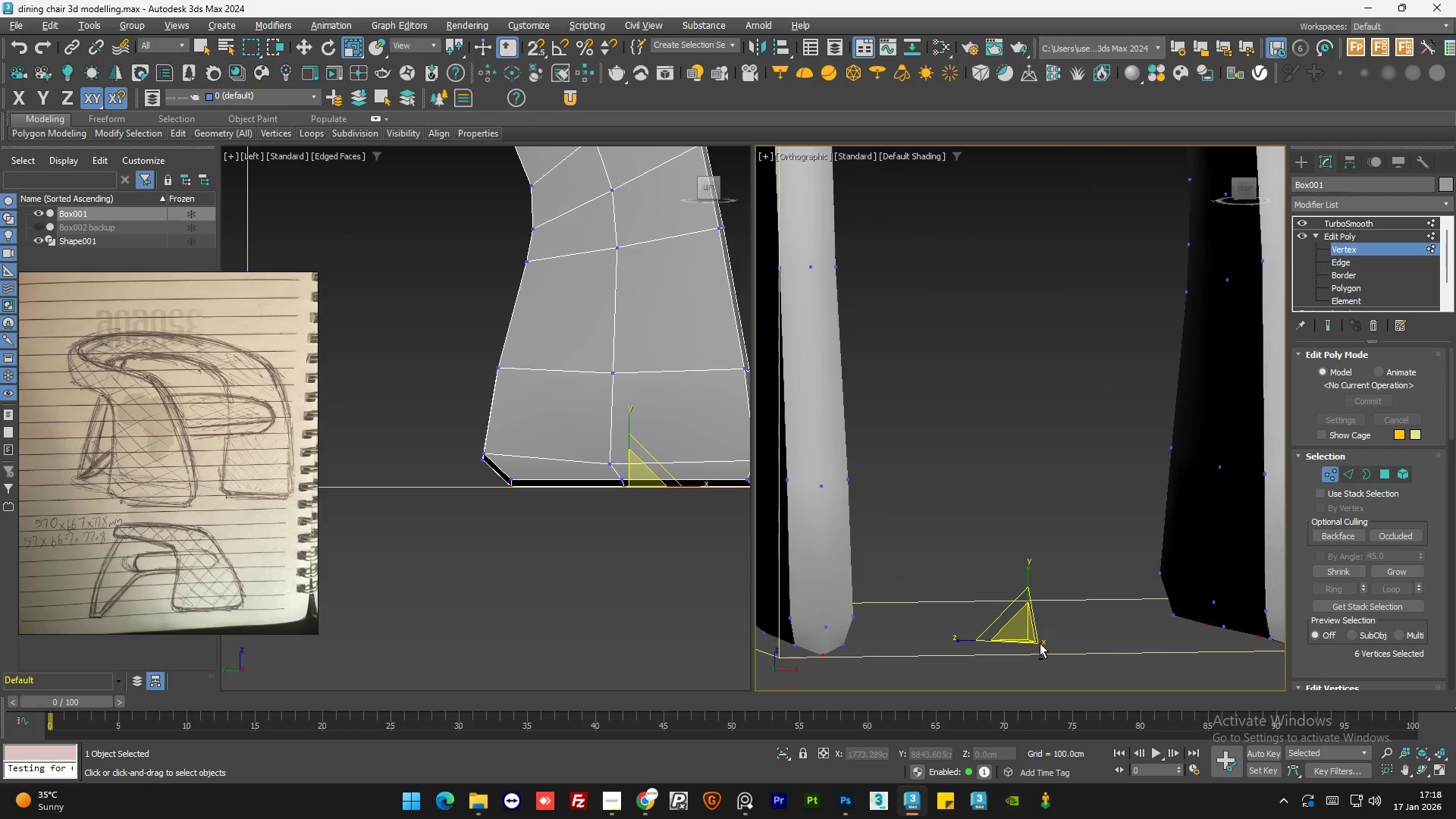 
key(Alt+AltLeft)
 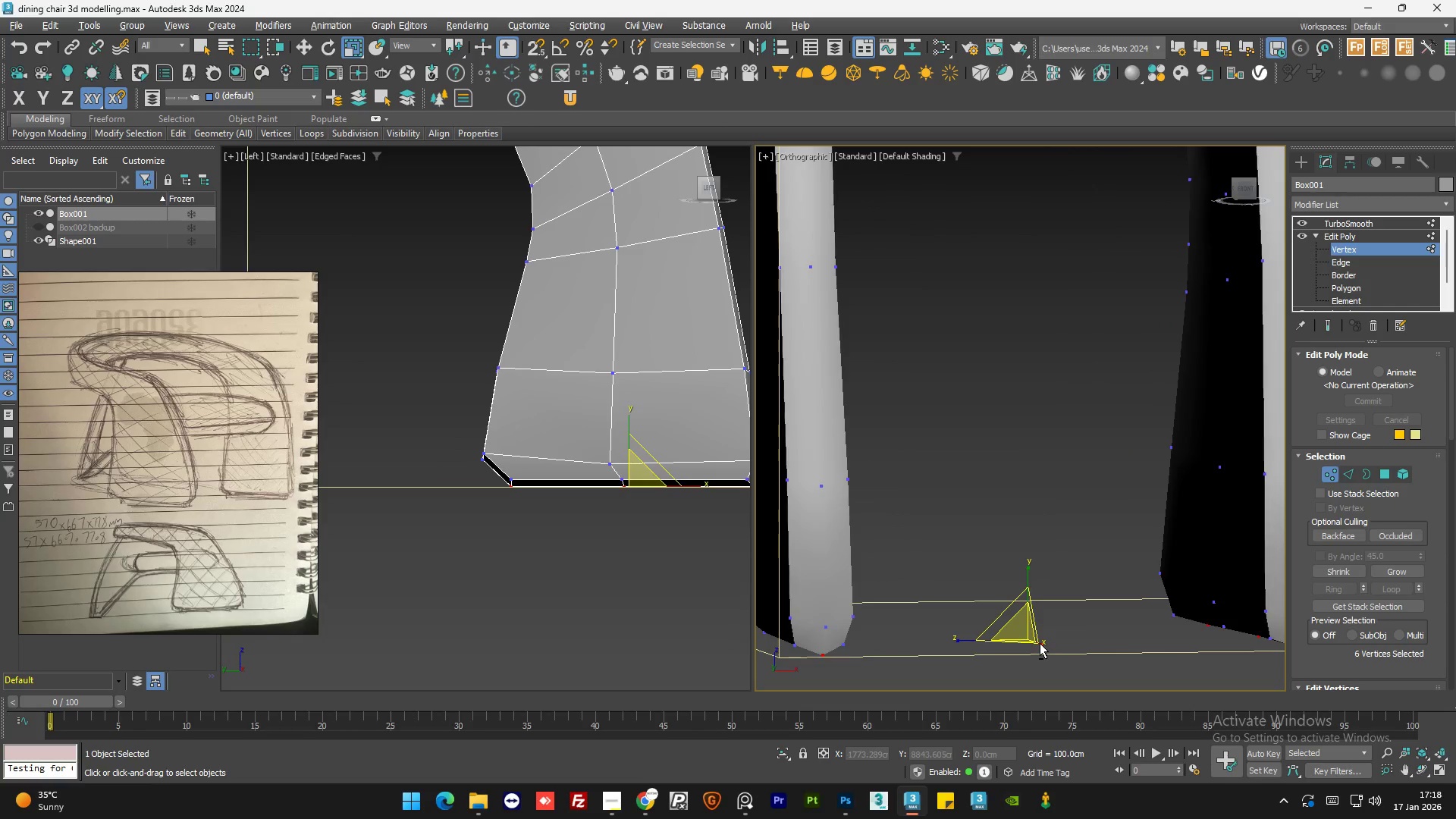 
key(Alt+AltLeft)
 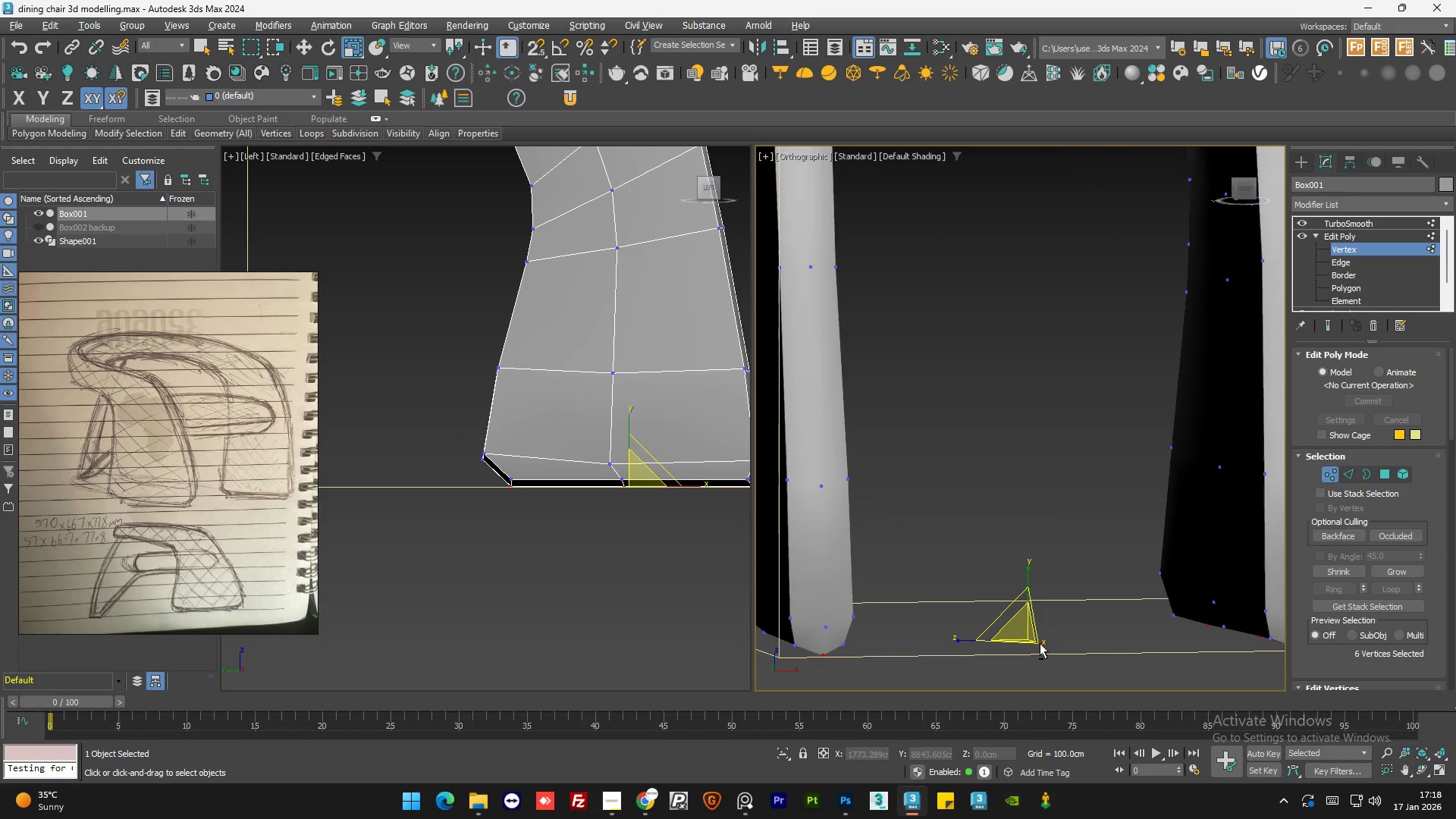 
key(Alt+AltLeft)
 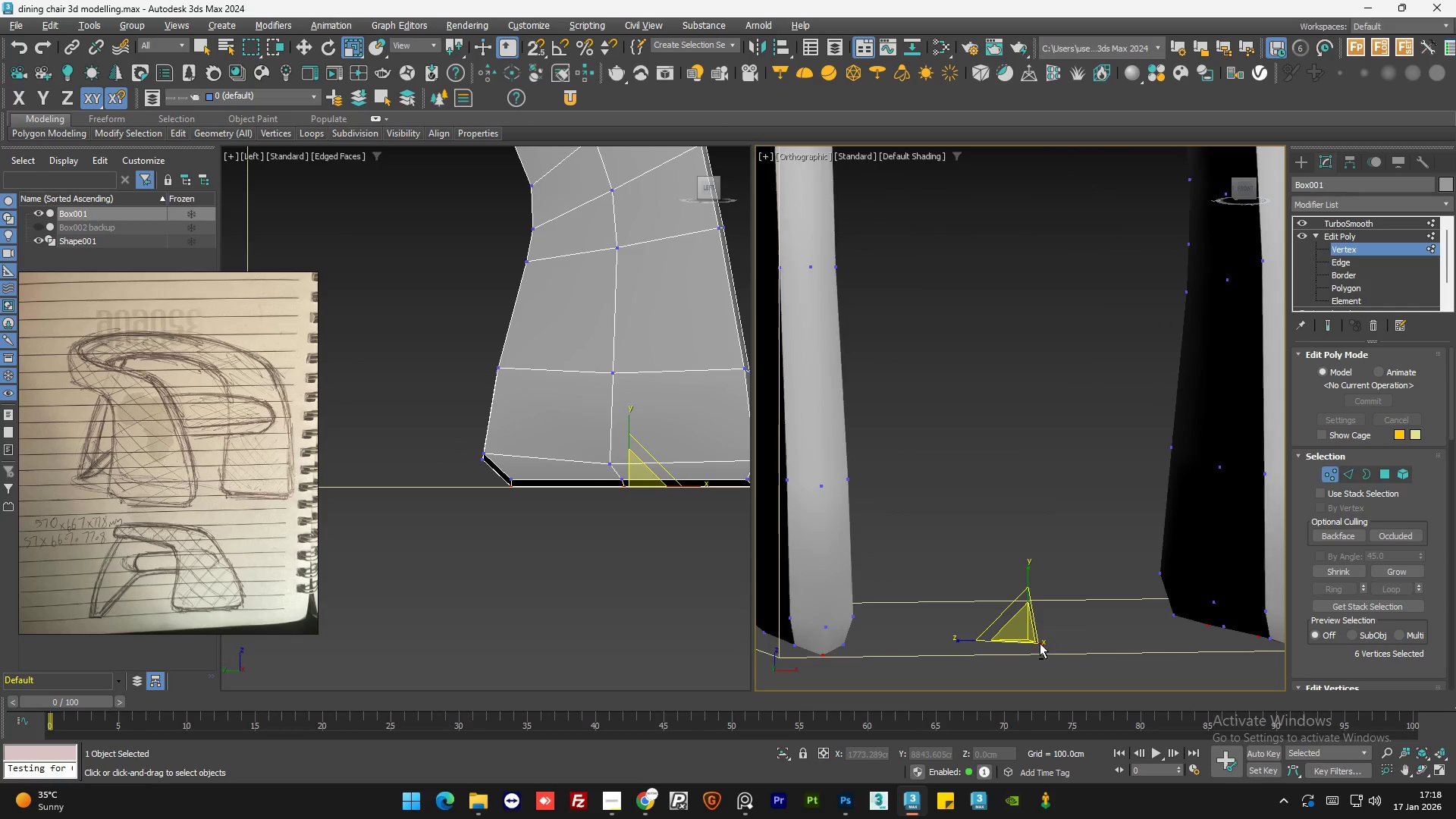 
key(Alt+AltLeft)
 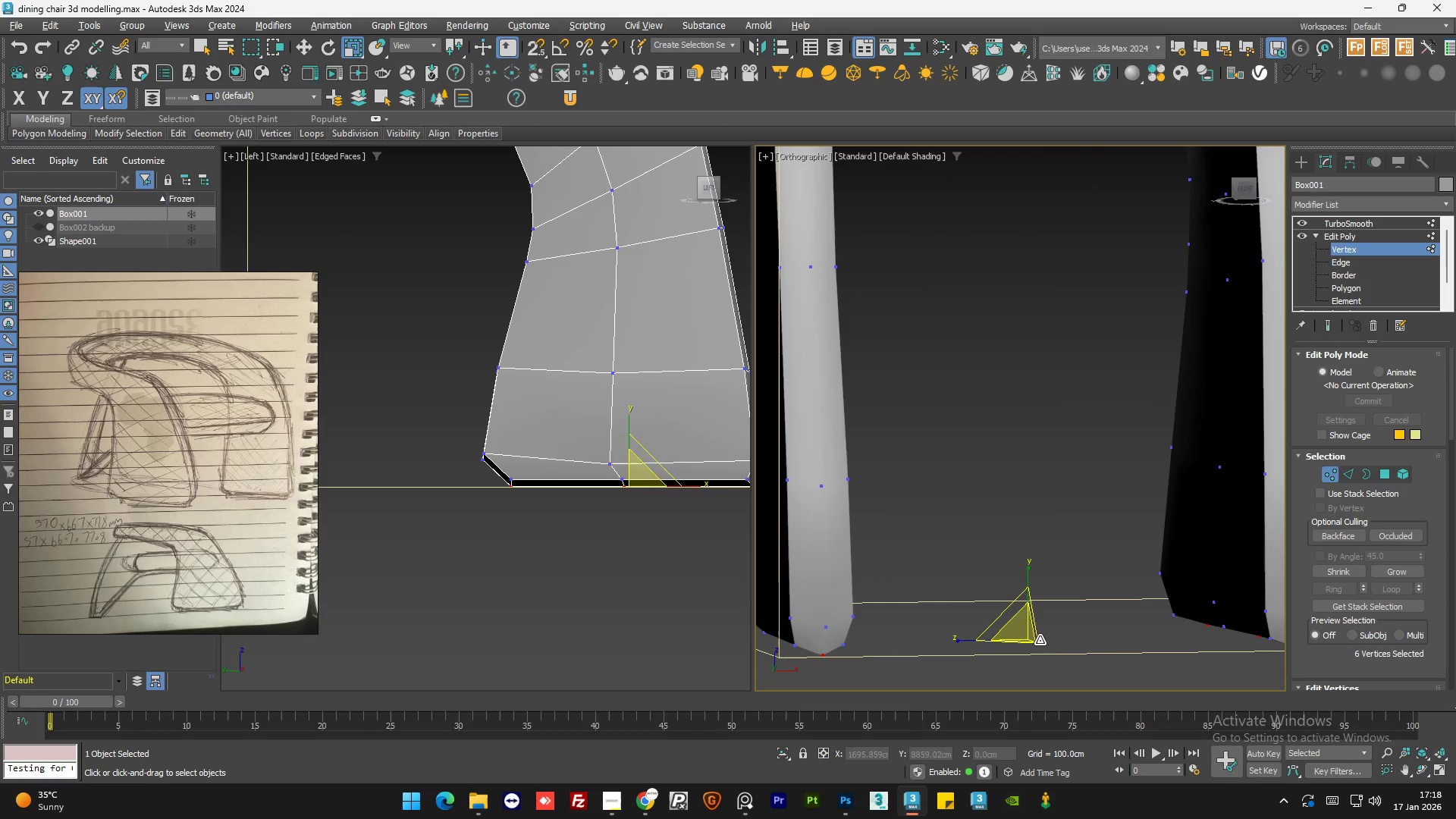 
key(Alt+AltLeft)
 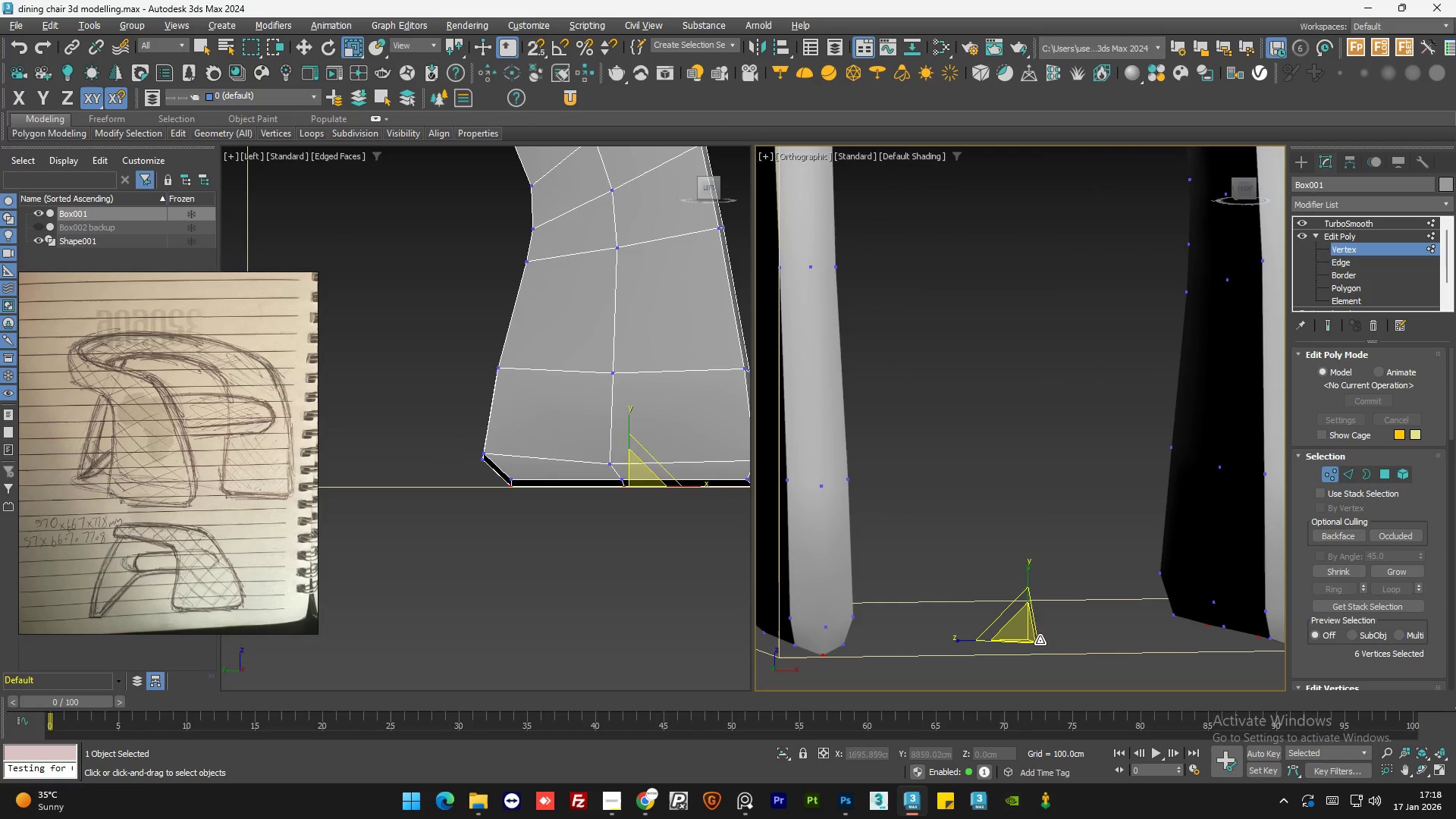 
key(Alt+AltLeft)
 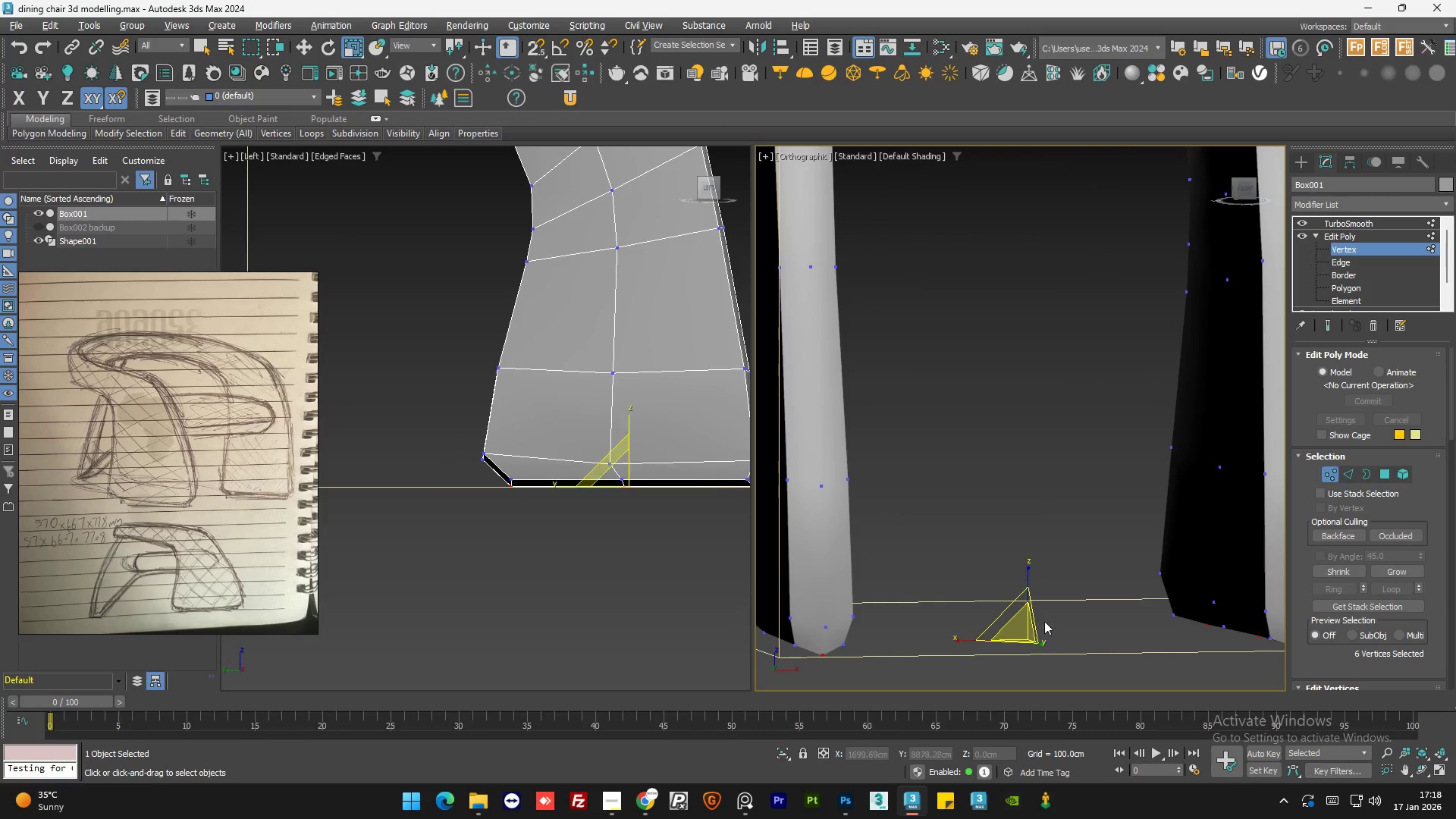 
key(Alt+AltLeft)
 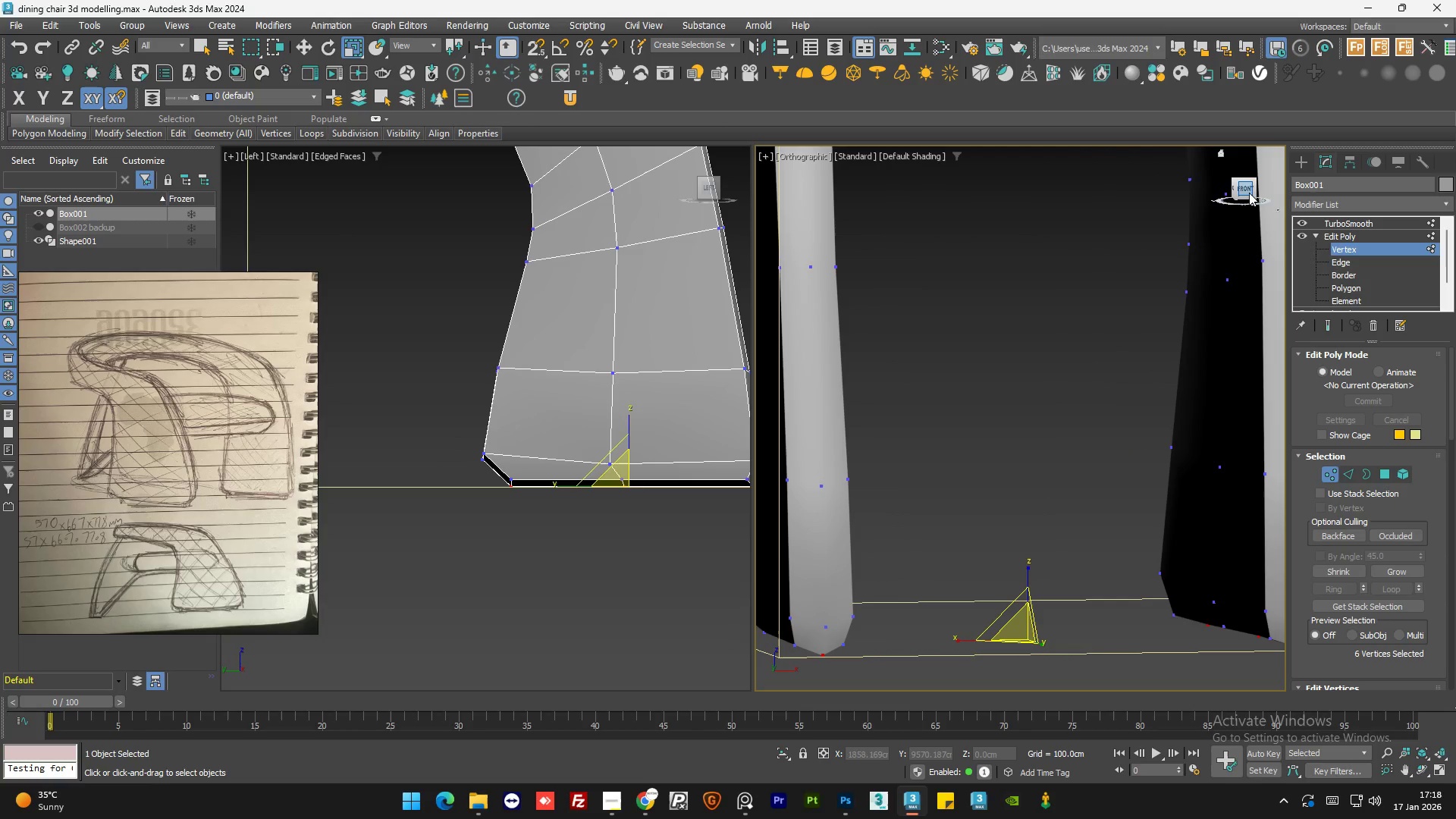 
left_click([1247, 193])
 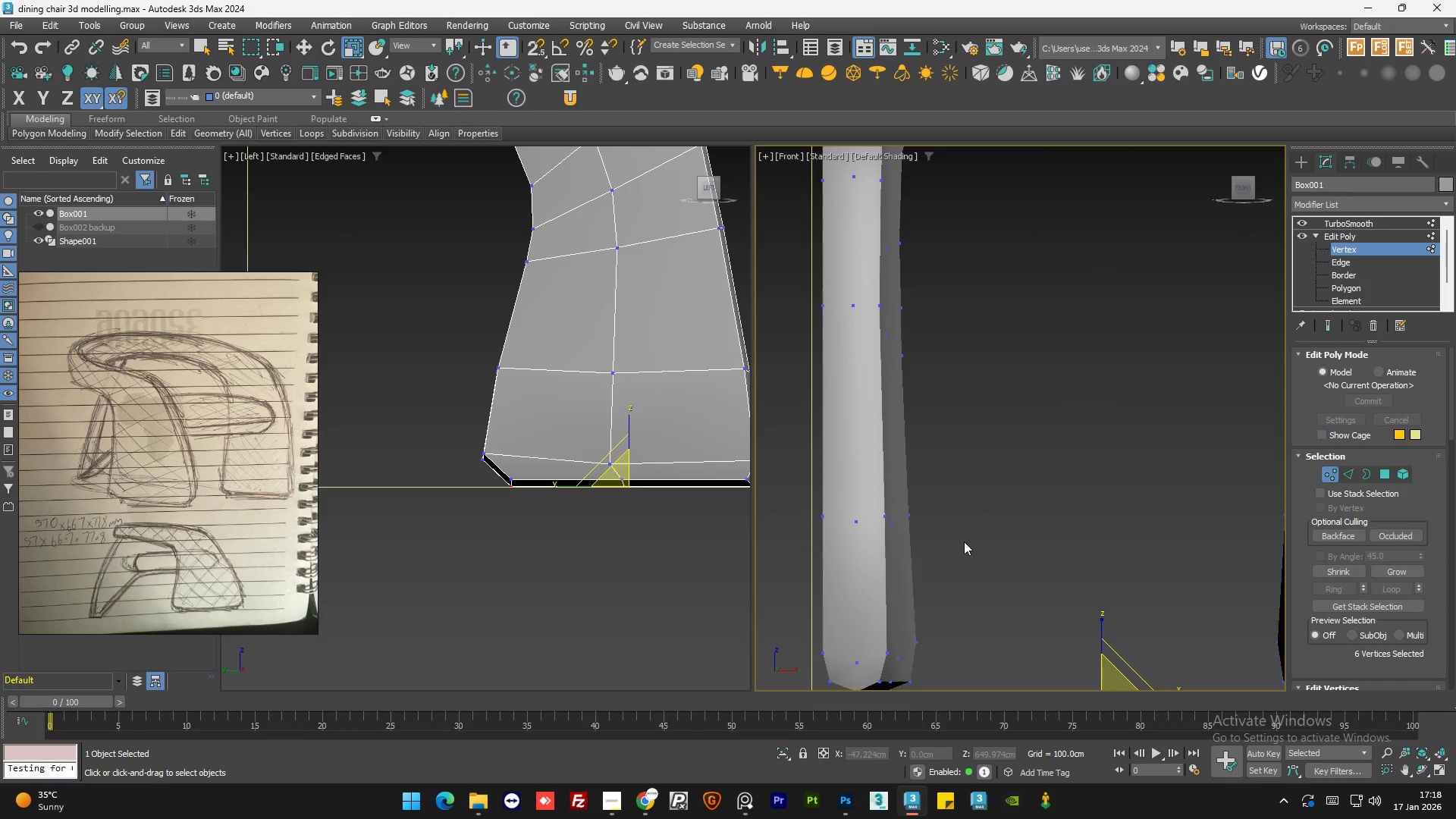 
scroll: coordinate [981, 488], scroll_direction: down, amount: 1.0
 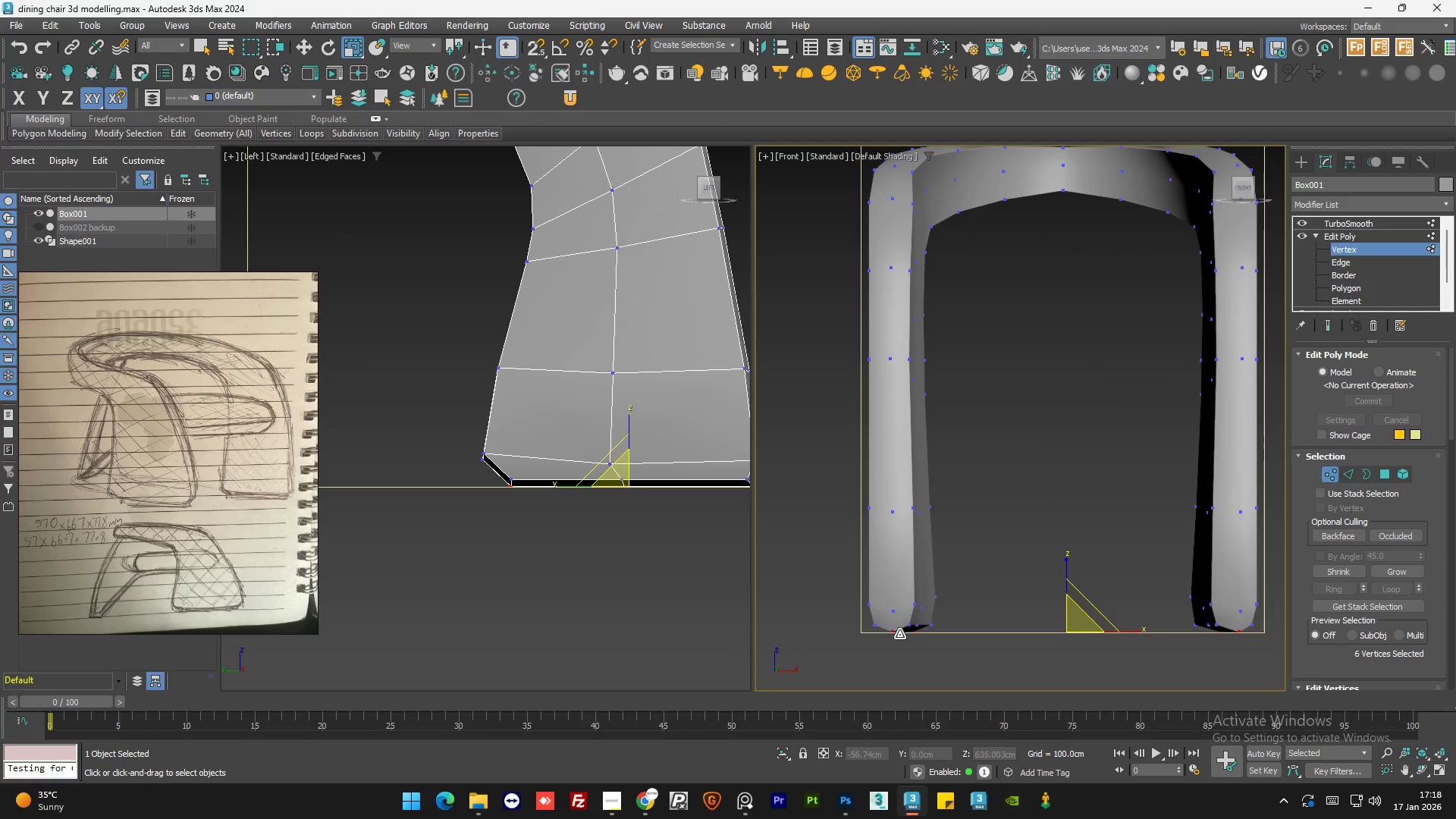 
key(F3)
 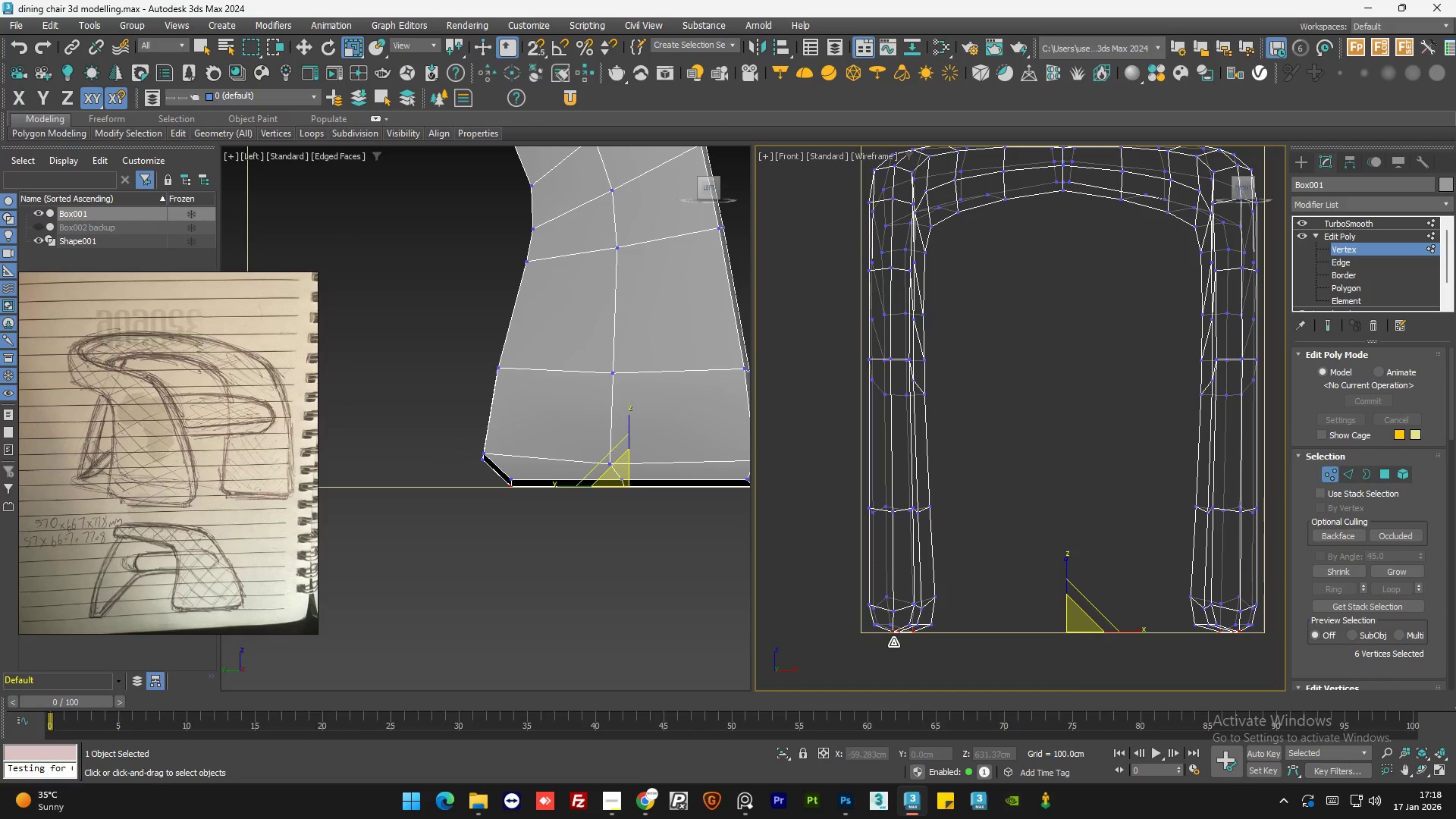 
scroll: coordinate [893, 631], scroll_direction: up, amount: 4.0
 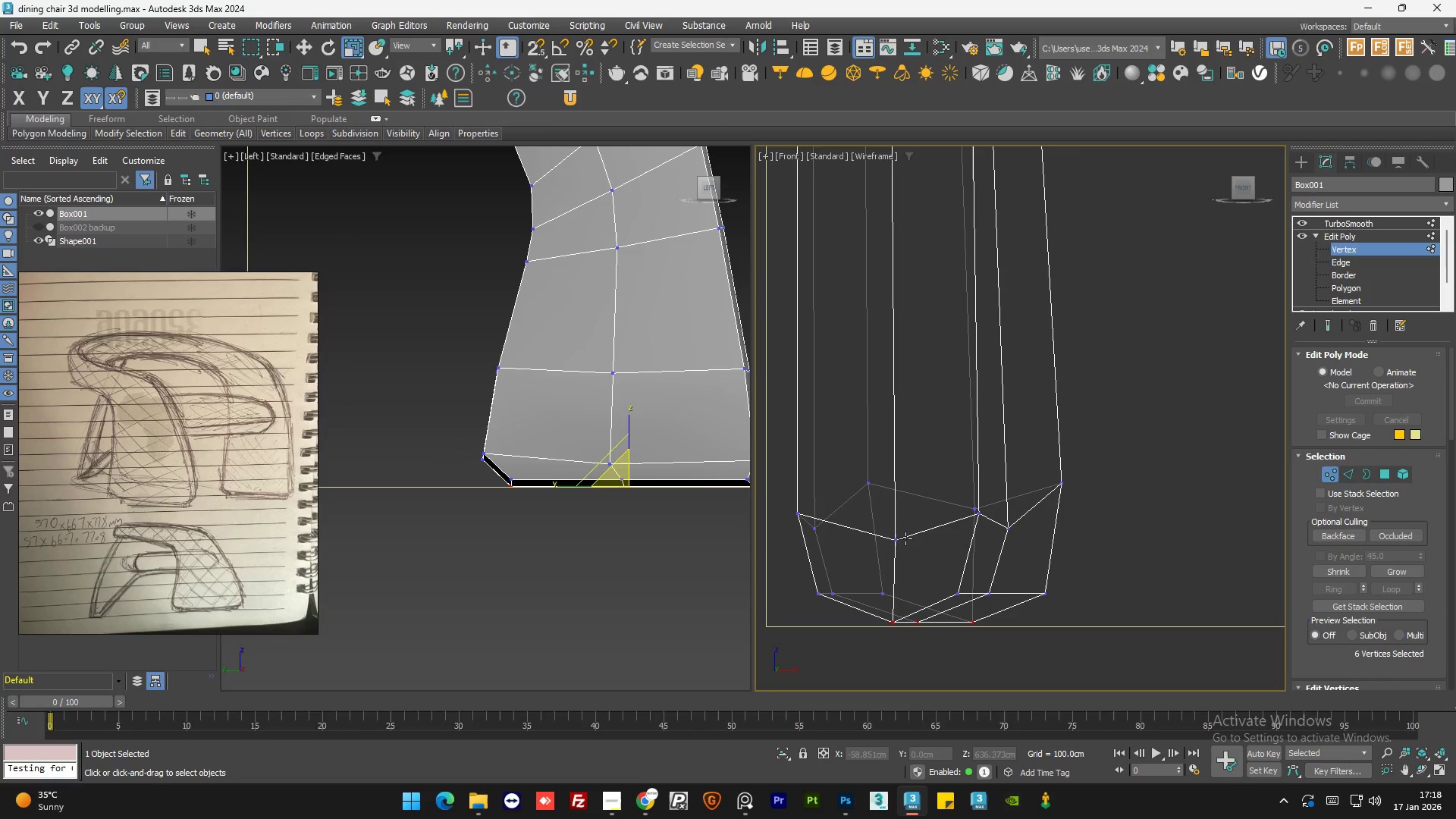 
key(Q)
 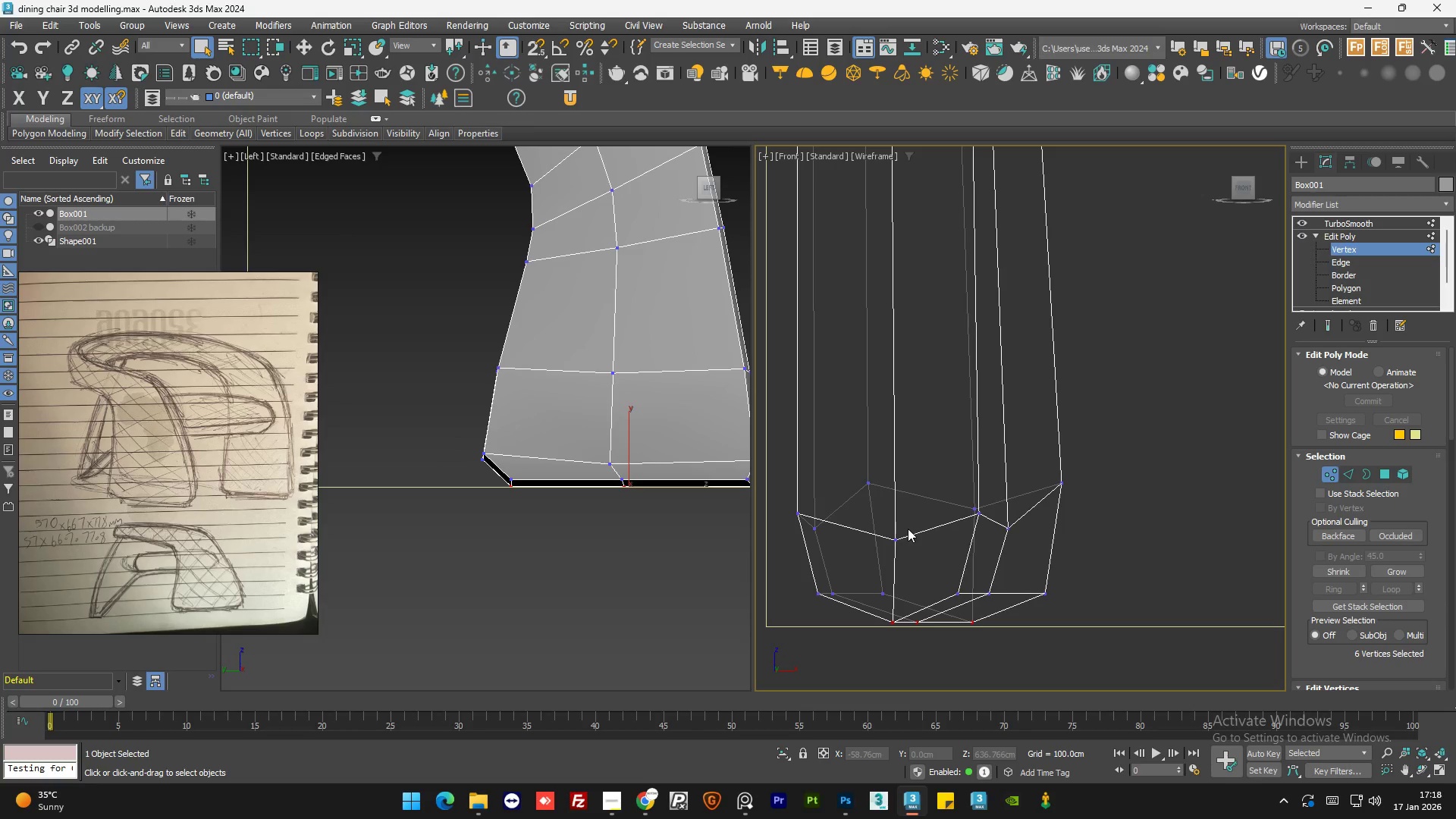 
hold_key(key=ControlLeft, duration=0.78)
left_click([895, 539])
 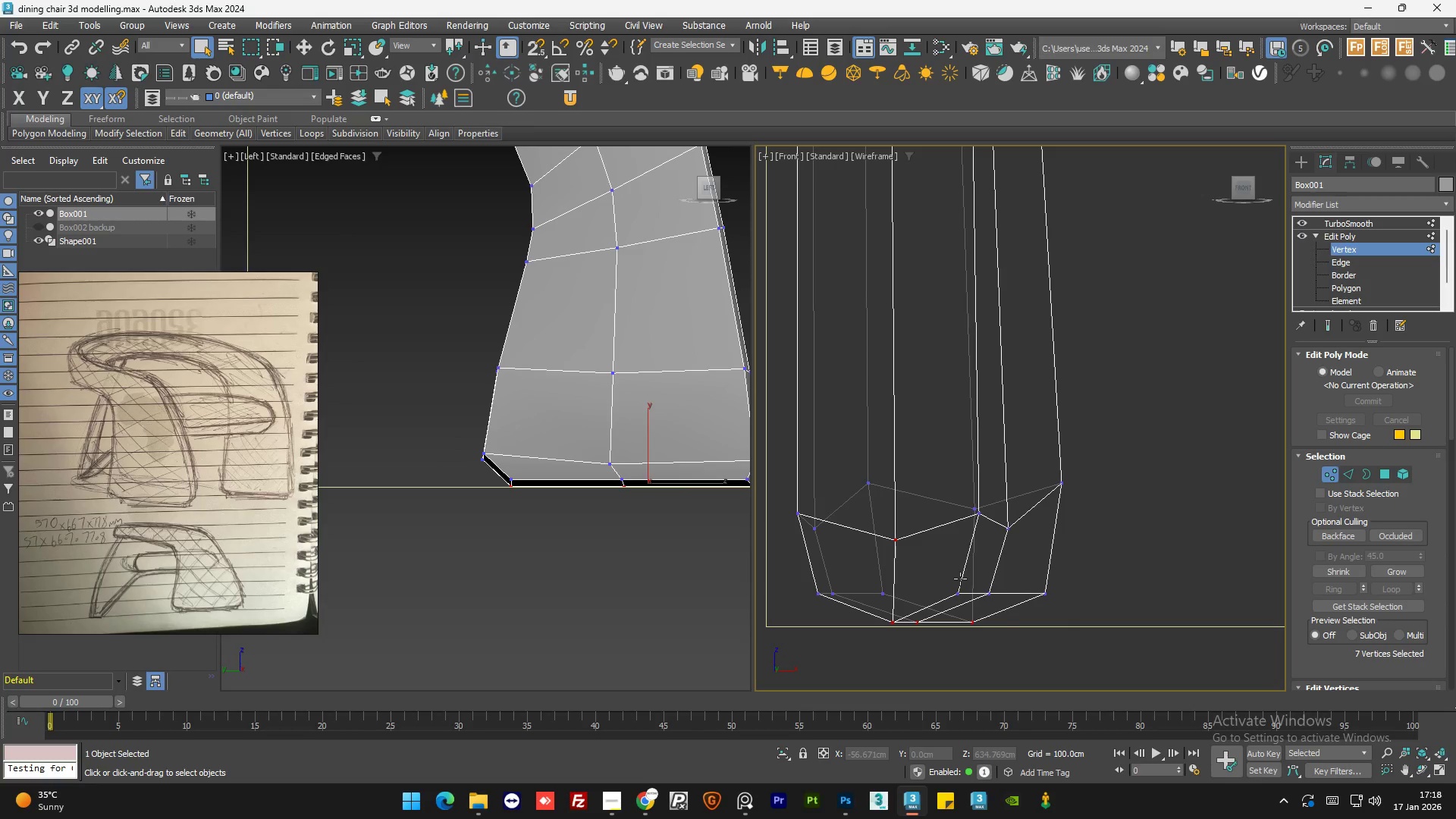 
hold_key(key=AltLeft, duration=0.42)
 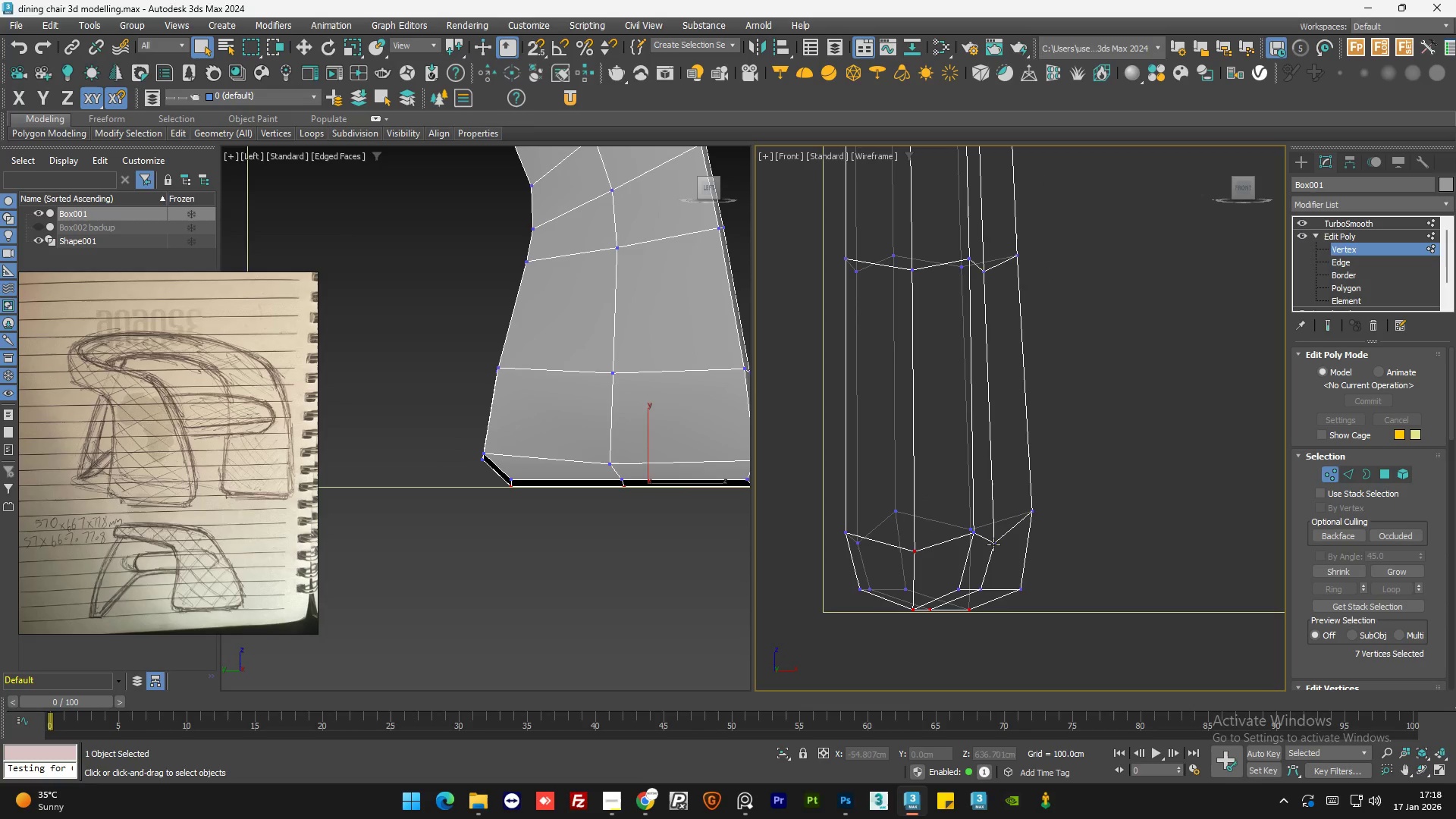 
scroll: coordinate [961, 579], scroll_direction: down, amount: 1.0
 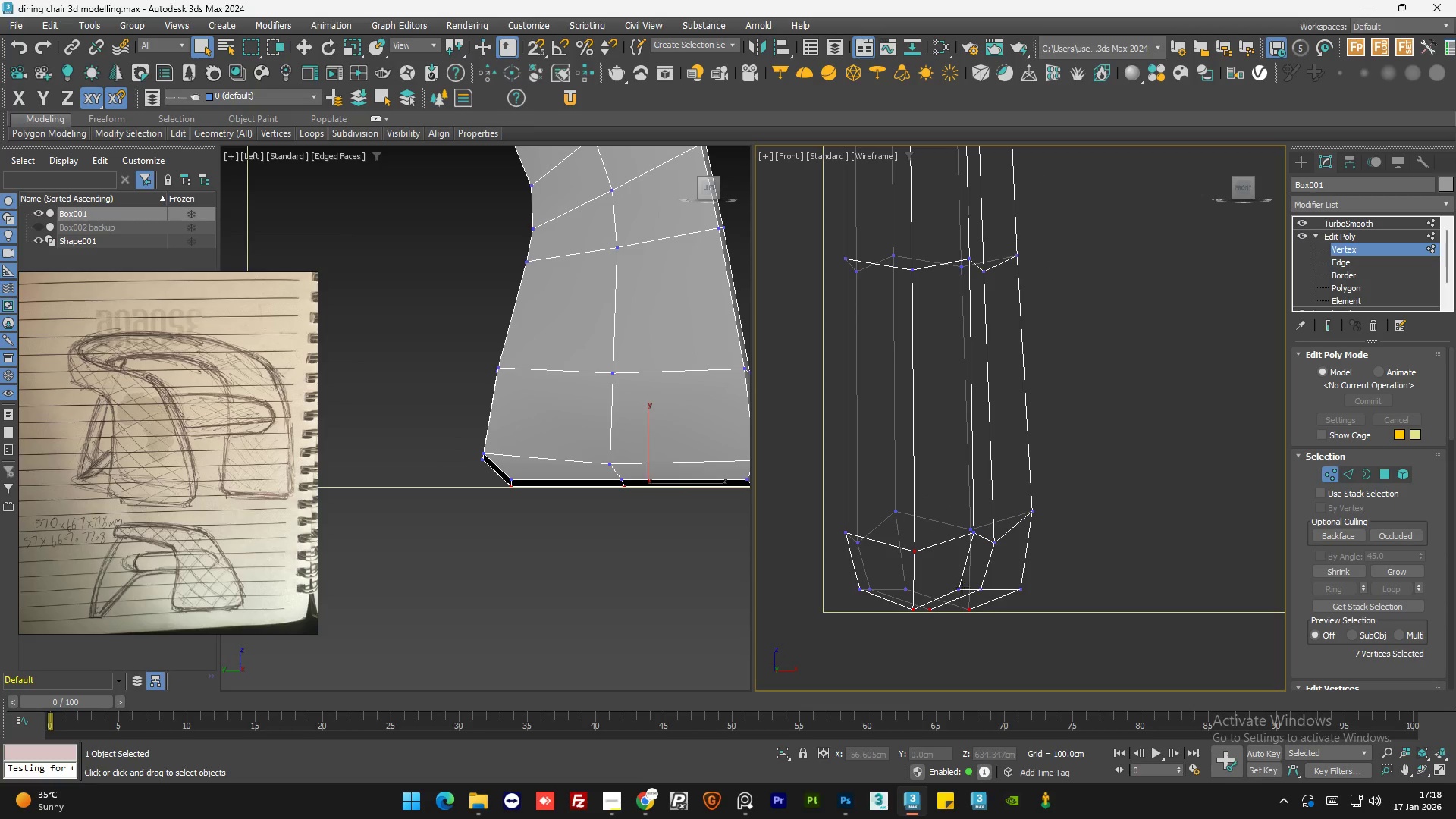 
hold_key(key=ControlLeft, duration=0.47)
left_click([993, 544])
 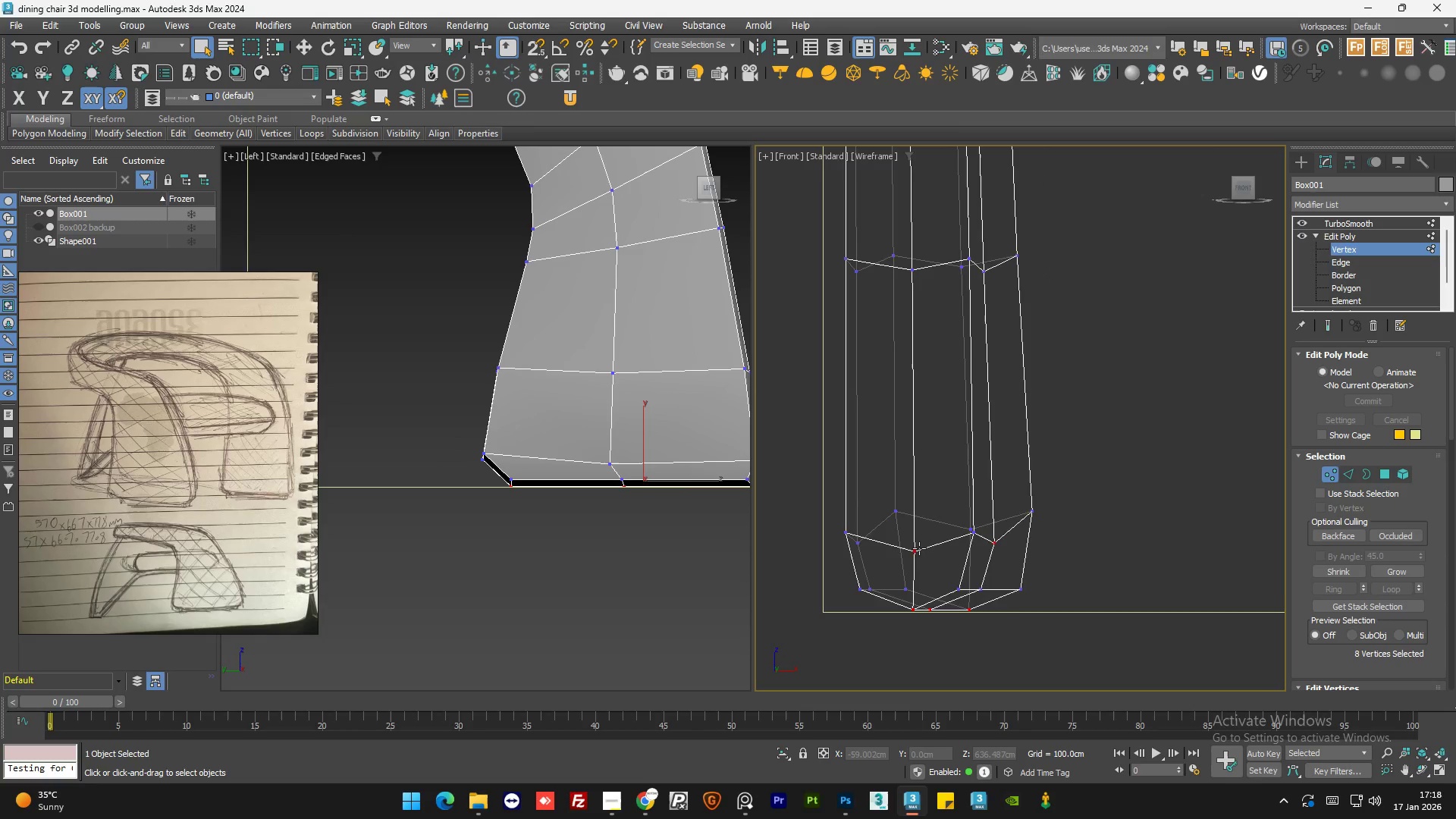 
scroll: coordinate [917, 550], scroll_direction: down, amount: 4.0
 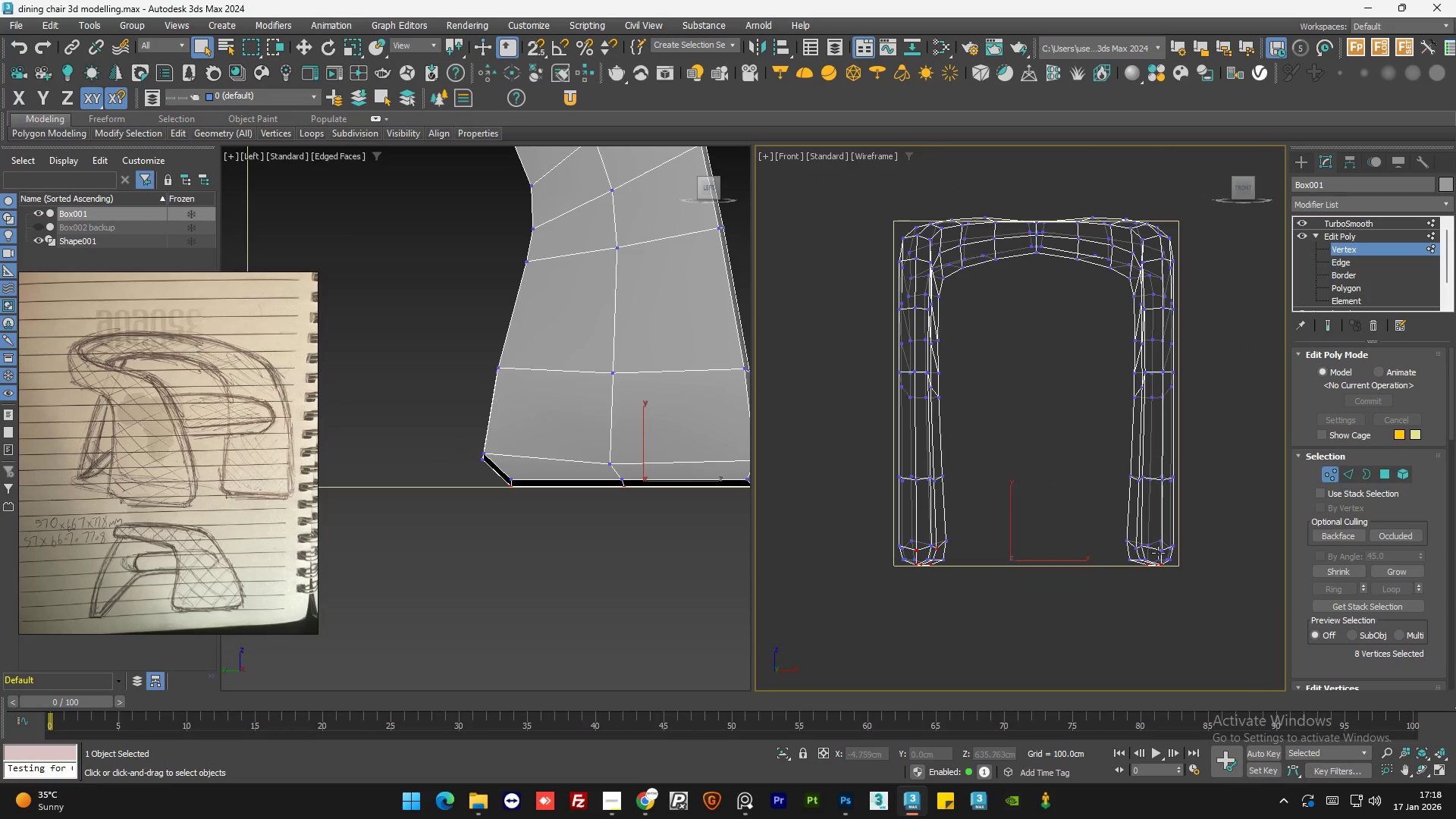 
scroll: coordinate [1158, 552], scroll_direction: up, amount: 4.0
 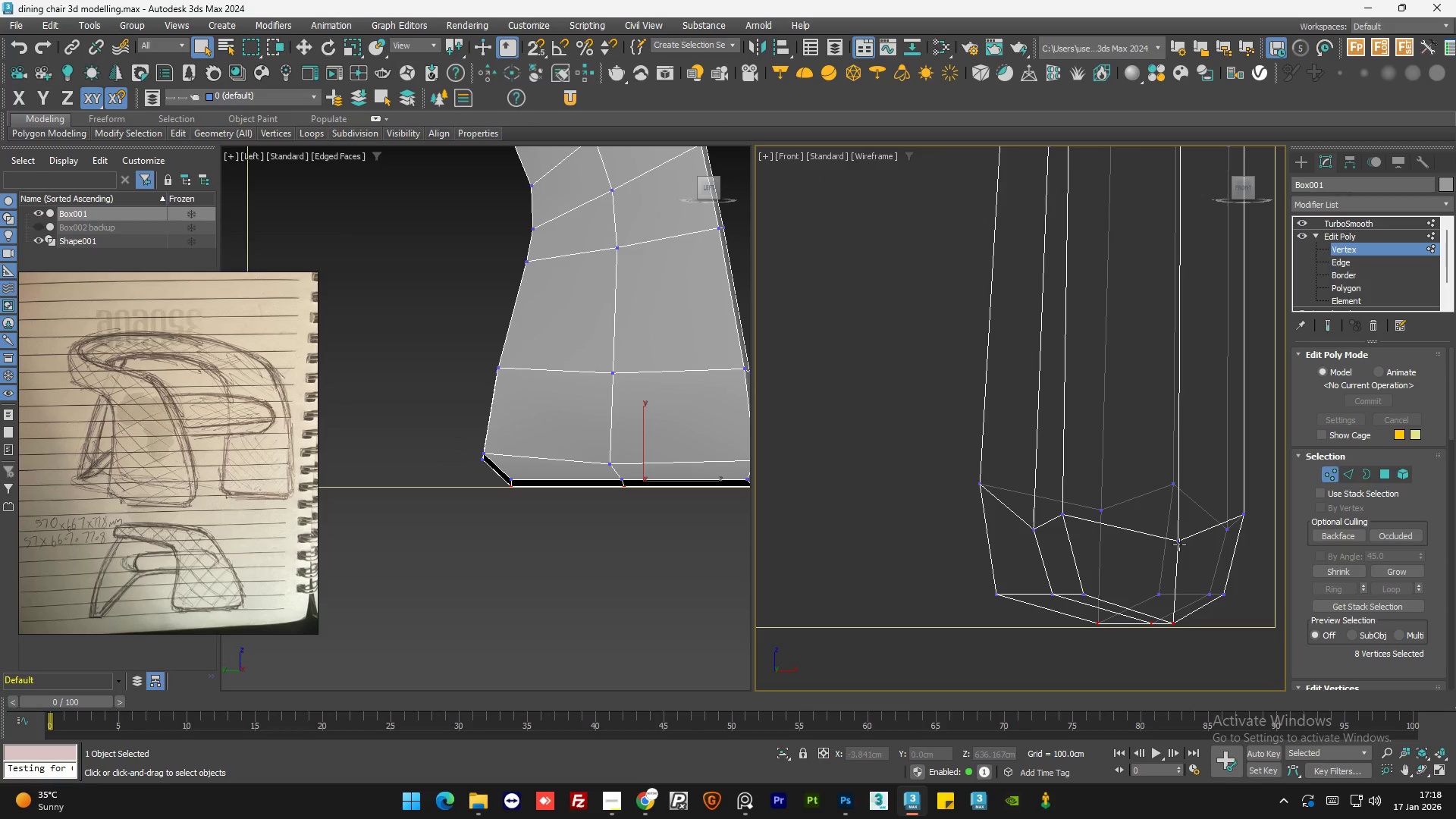 
hold_key(key=ControlLeft, duration=0.52)
left_click([1179, 543])
 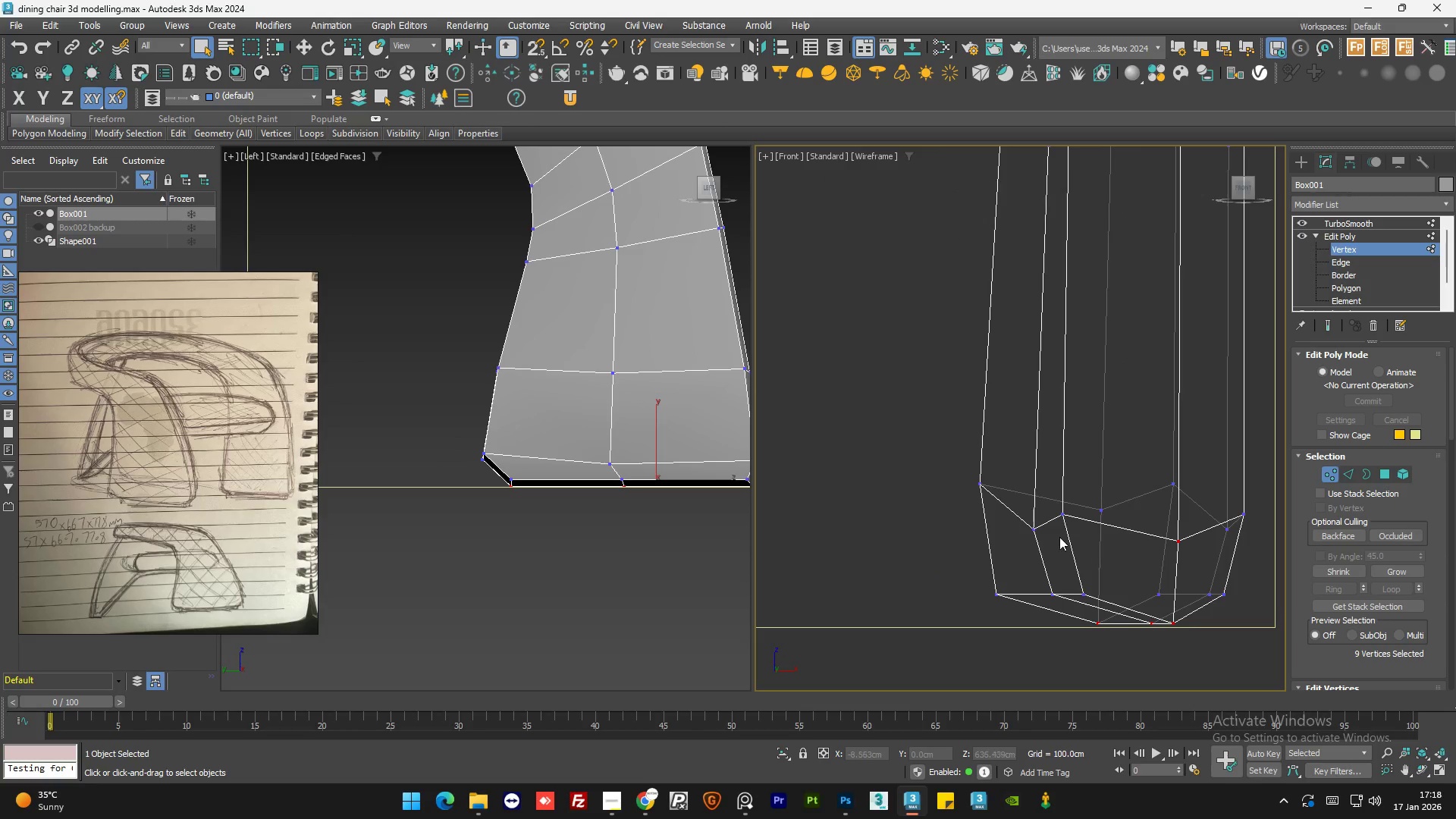 
hold_key(key=ControlLeft, duration=0.97)
left_click([1035, 529])
 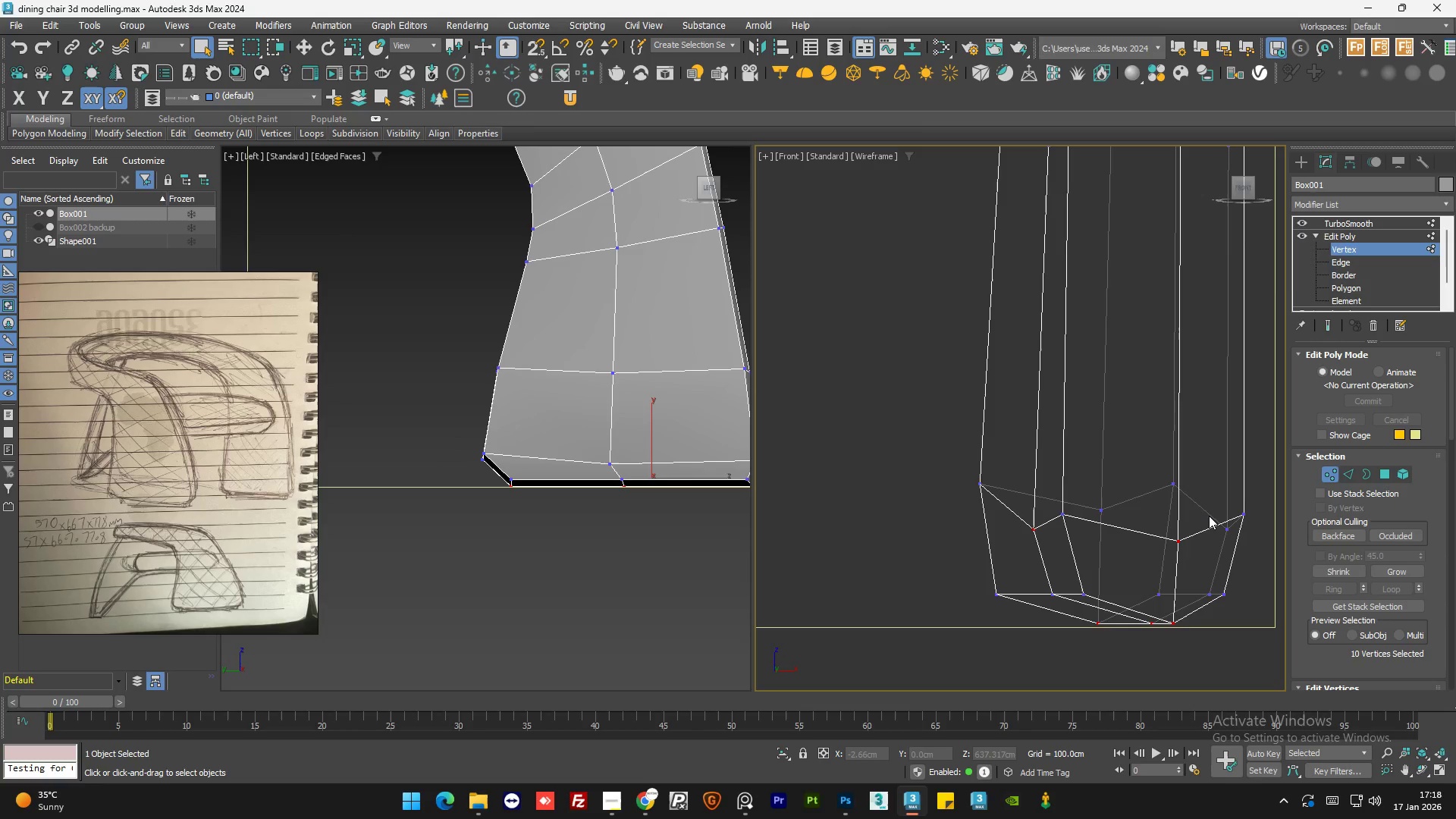 
key(W)
 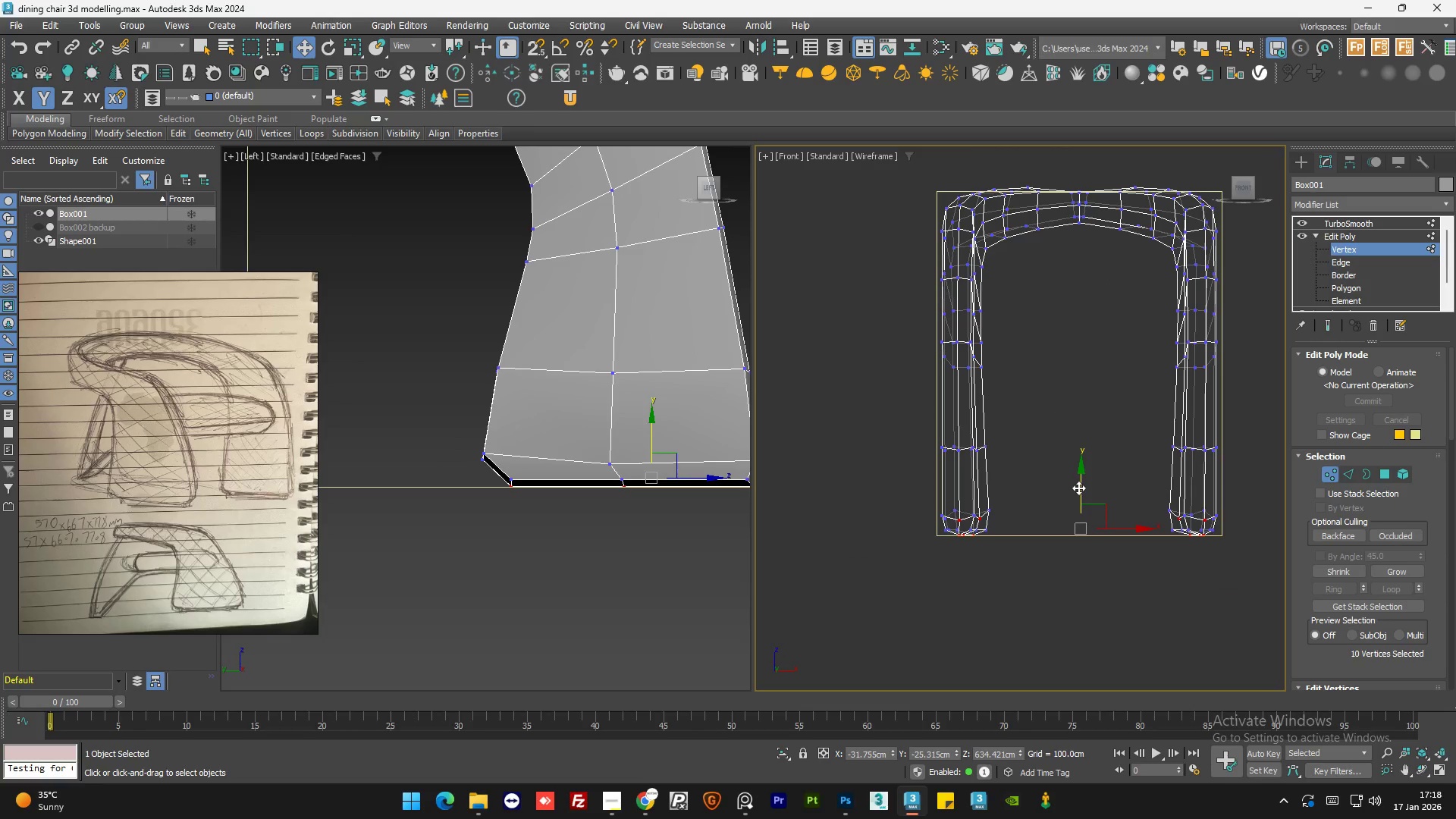 
scroll: coordinate [1210, 516], scroll_direction: down, amount: 5.0
 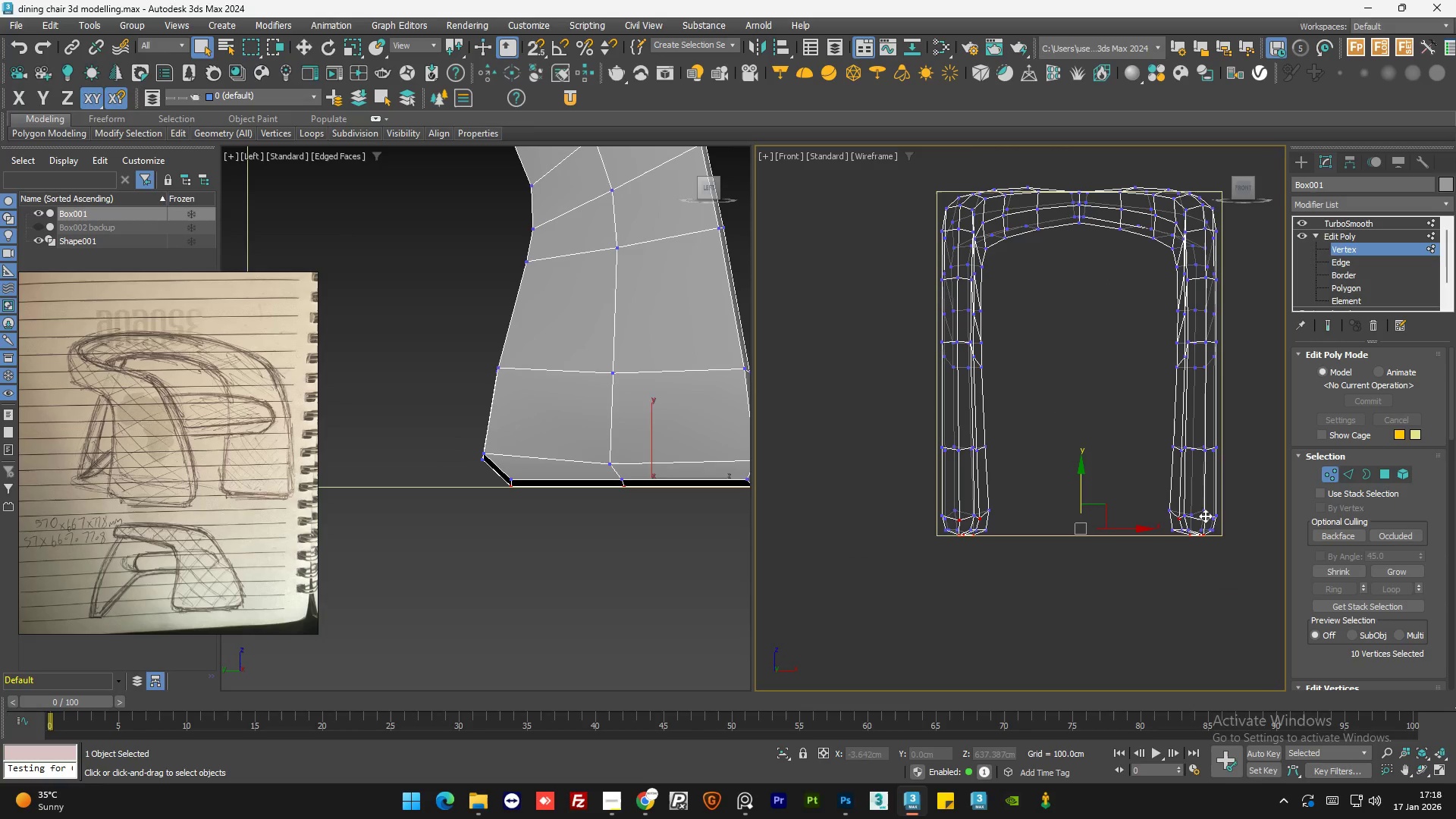 
left_click_drag(start_coordinate=[1079, 488], to_coordinate=[1081, 502])
 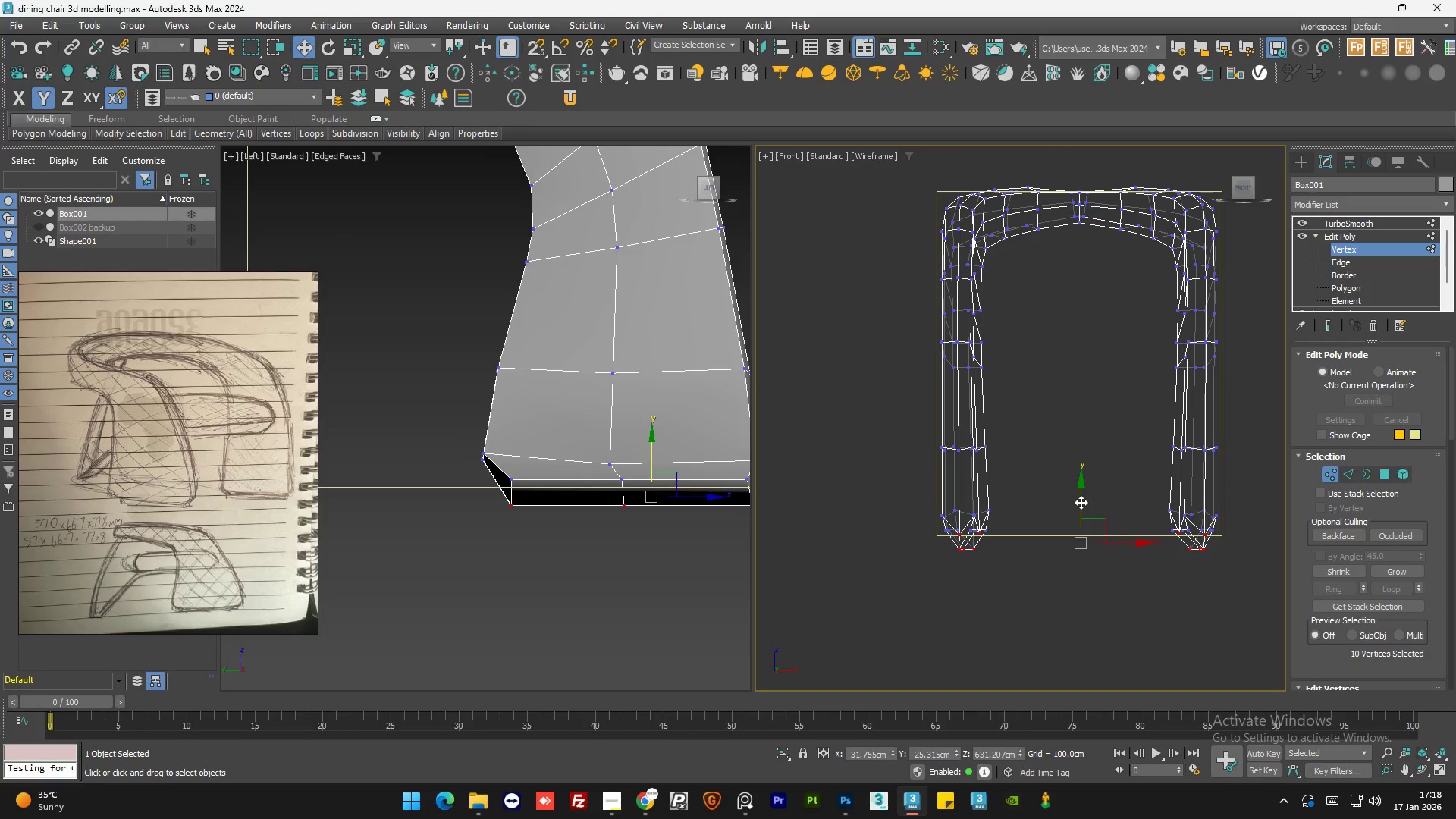 
key(Control+Z)
 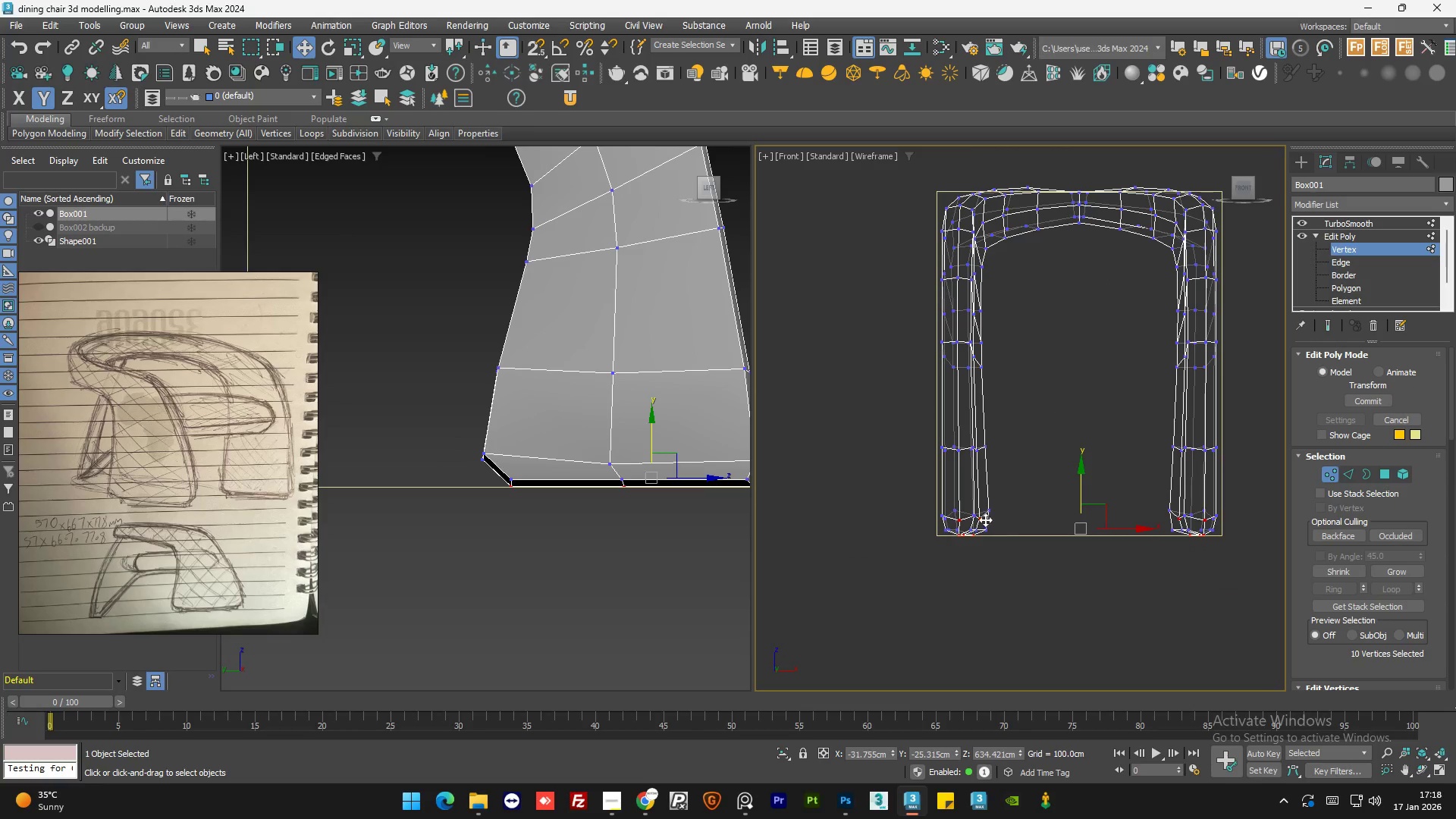 
scroll: coordinate [973, 521], scroll_direction: up, amount: 4.0
 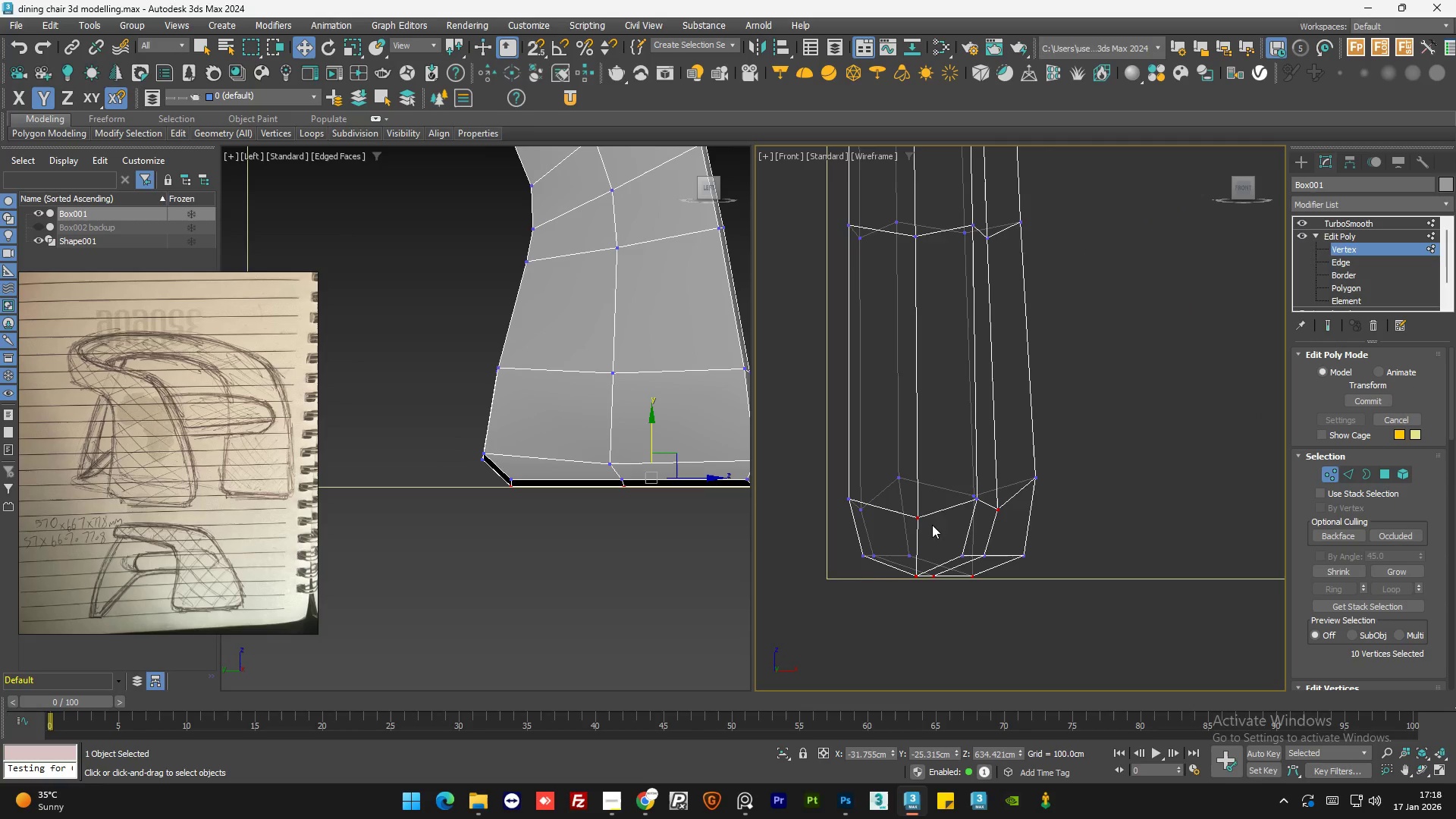 
scroll: coordinate [934, 525], scroll_direction: down, amount: 2.0
 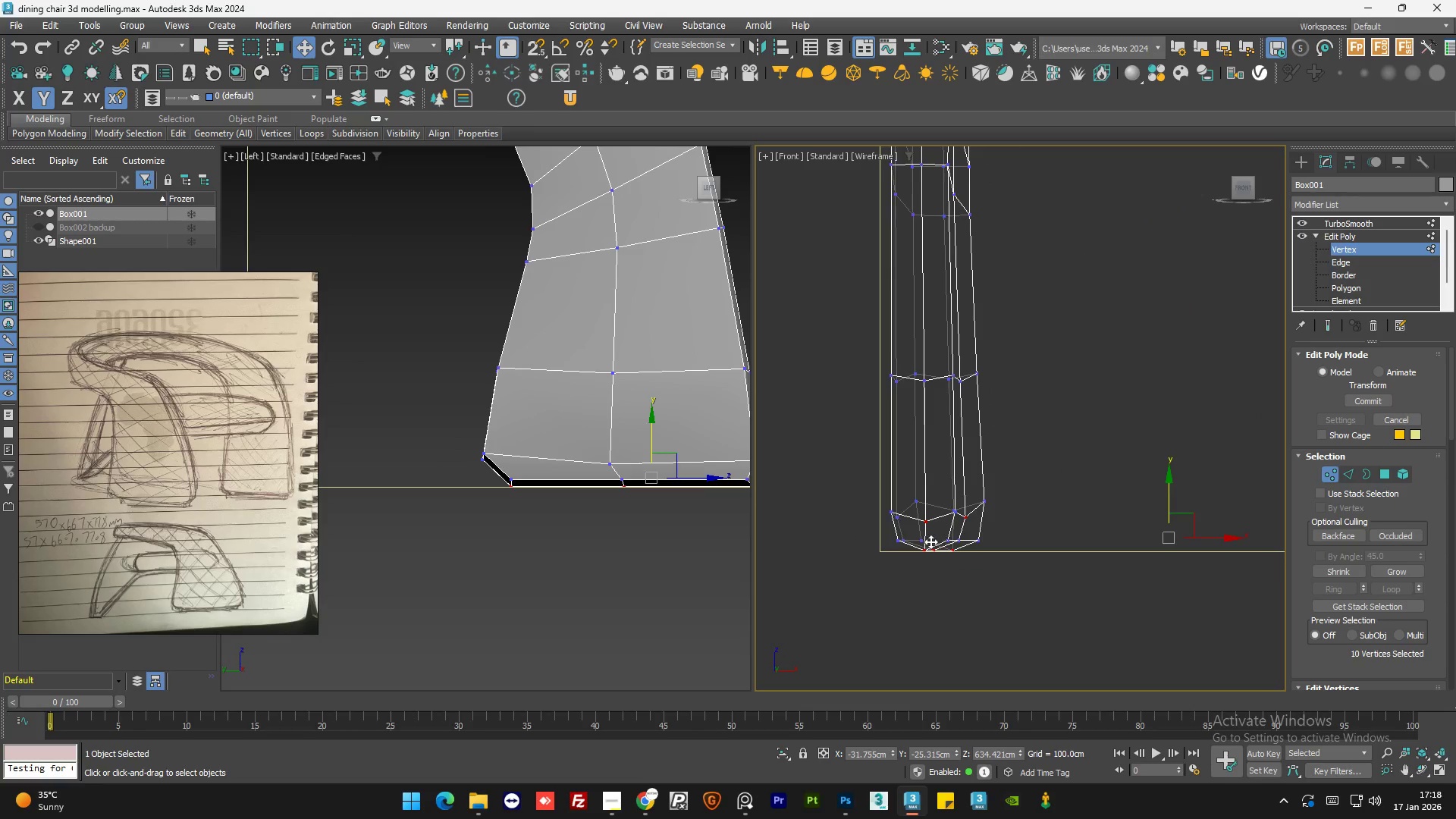 
scroll: coordinate [922, 519], scroll_direction: up, amount: 4.0
 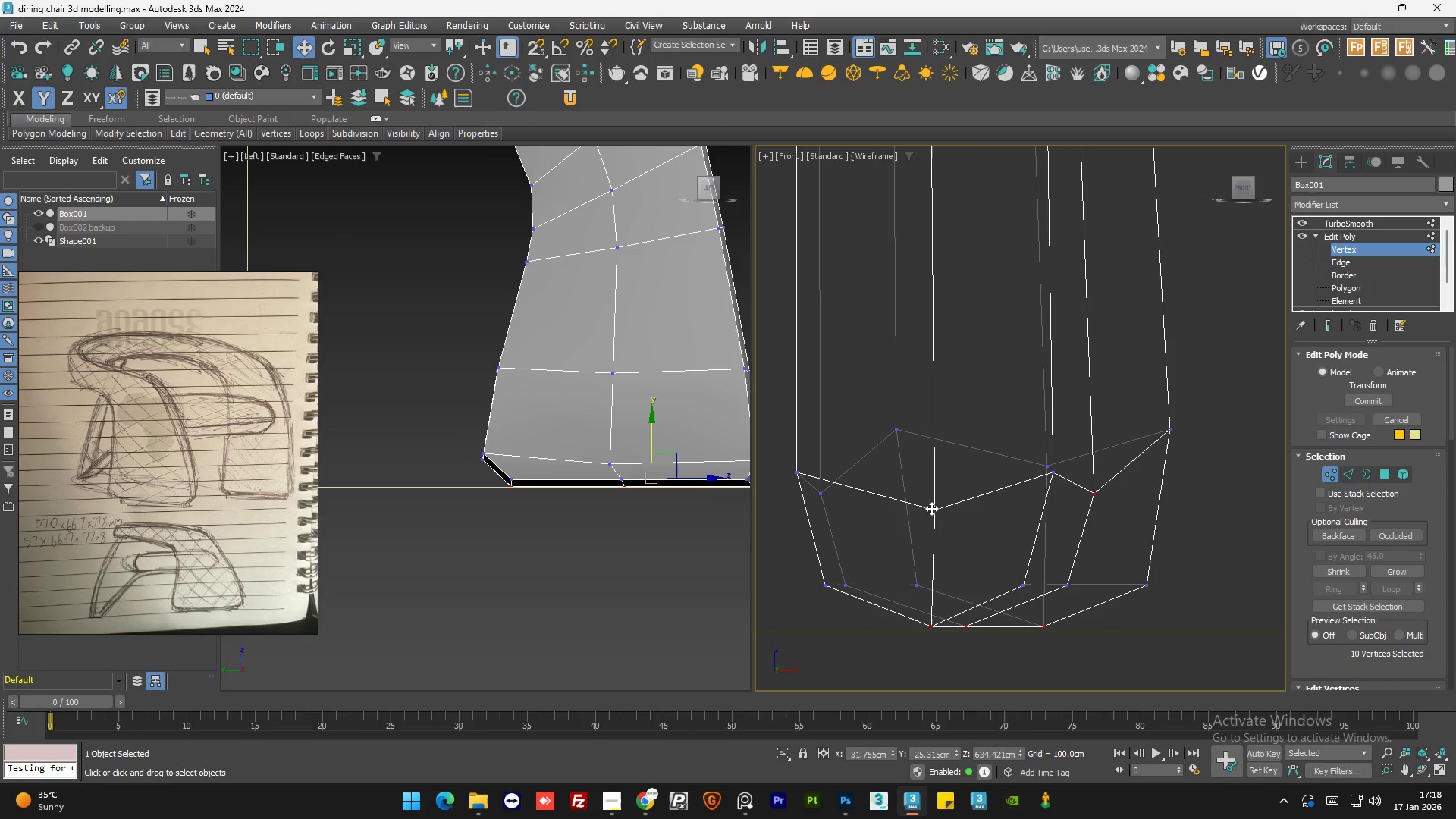 
left_click_drag(start_coordinate=[933, 508], to_coordinate=[950, 470])
 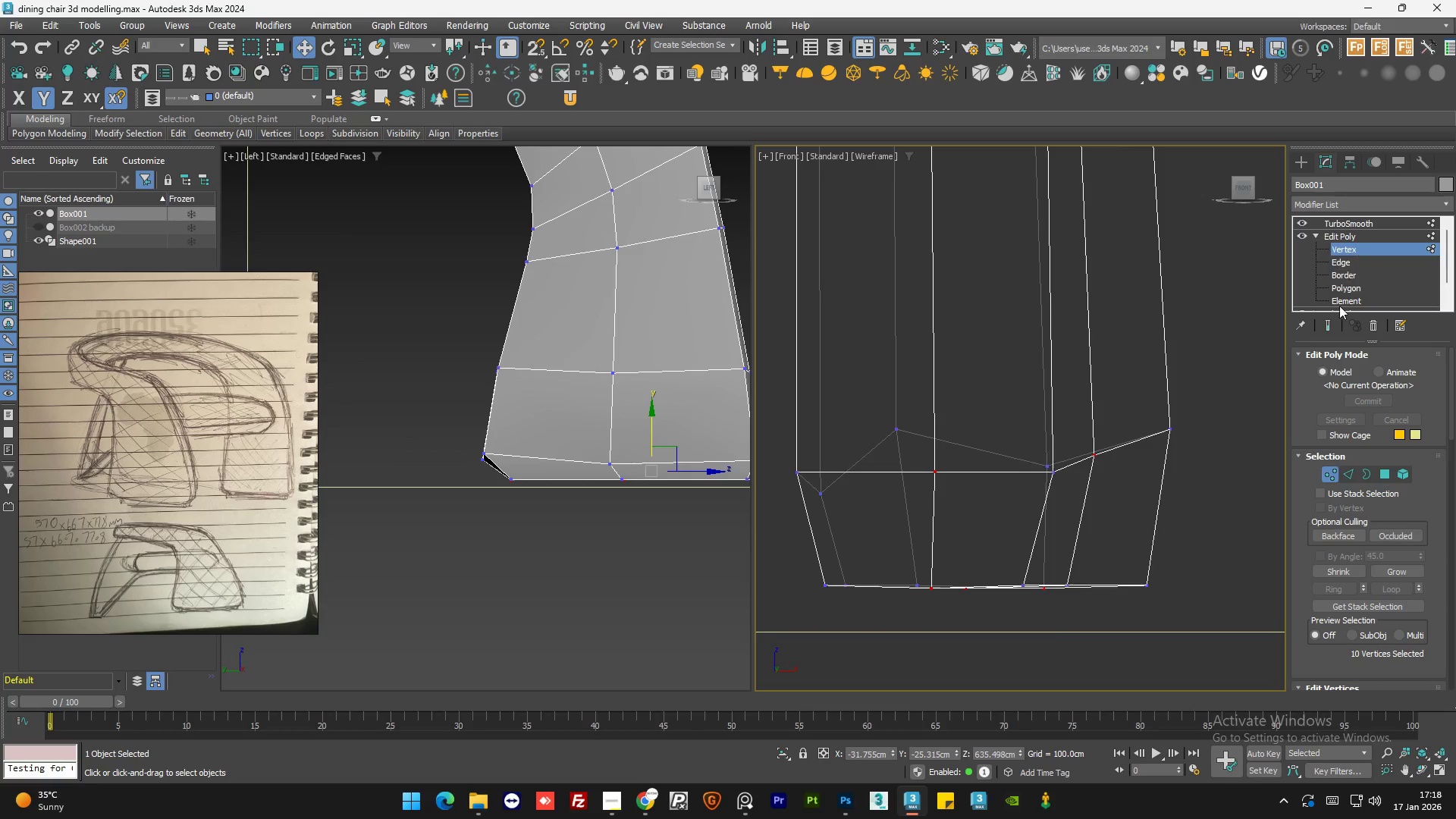 
left_click([1332, 323])
 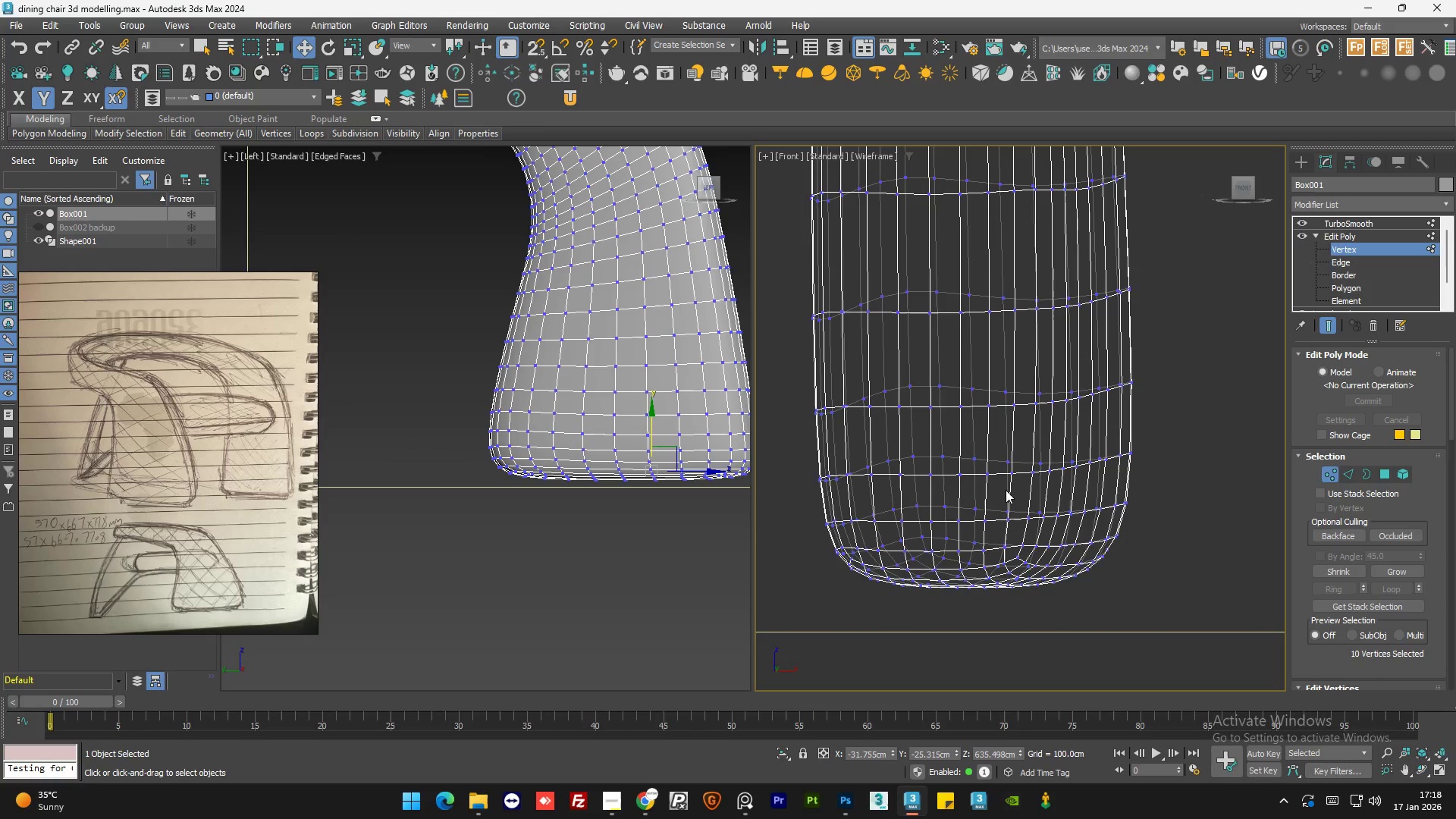 
key(F4)
 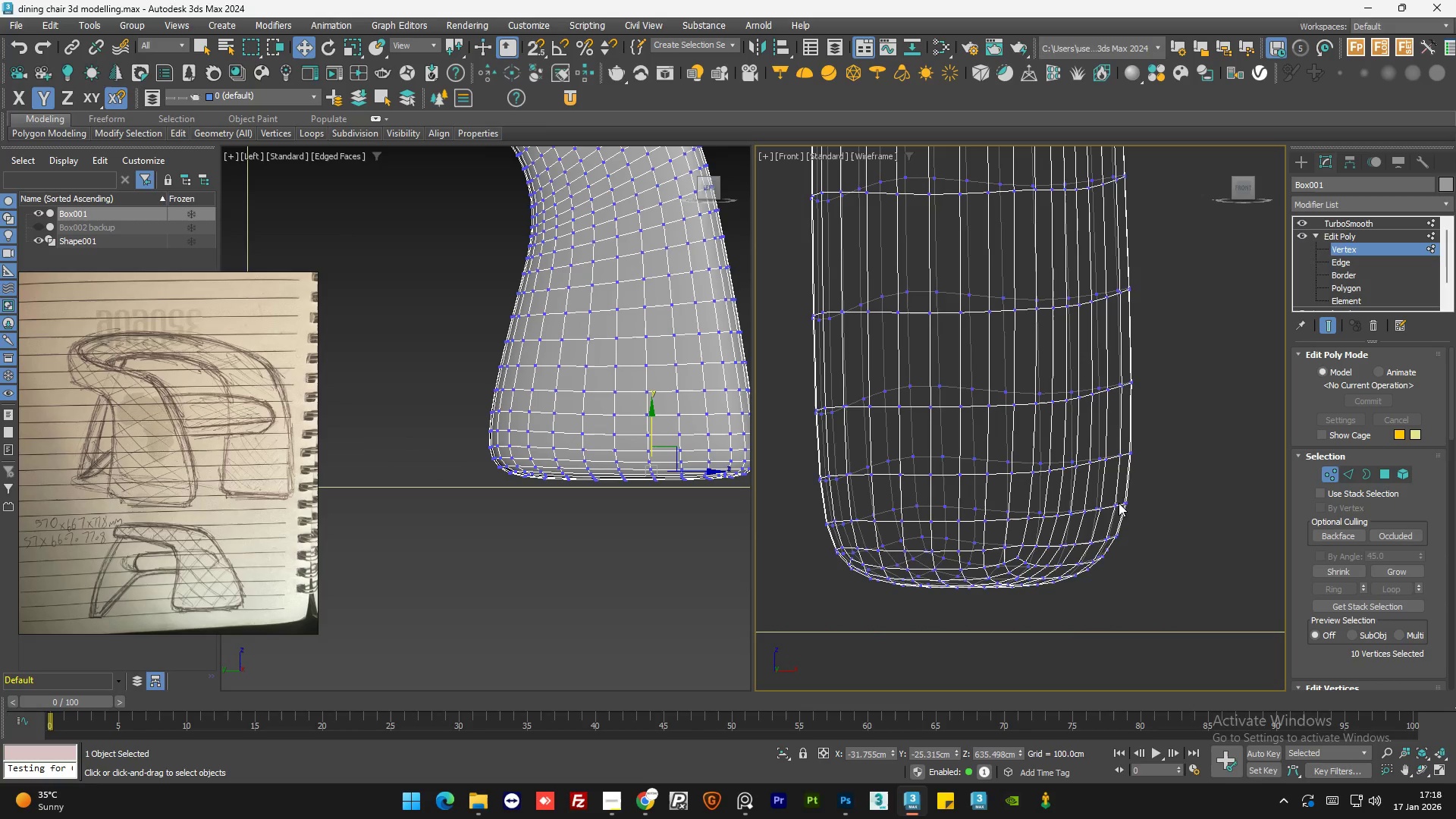 
left_click([1149, 481])
 